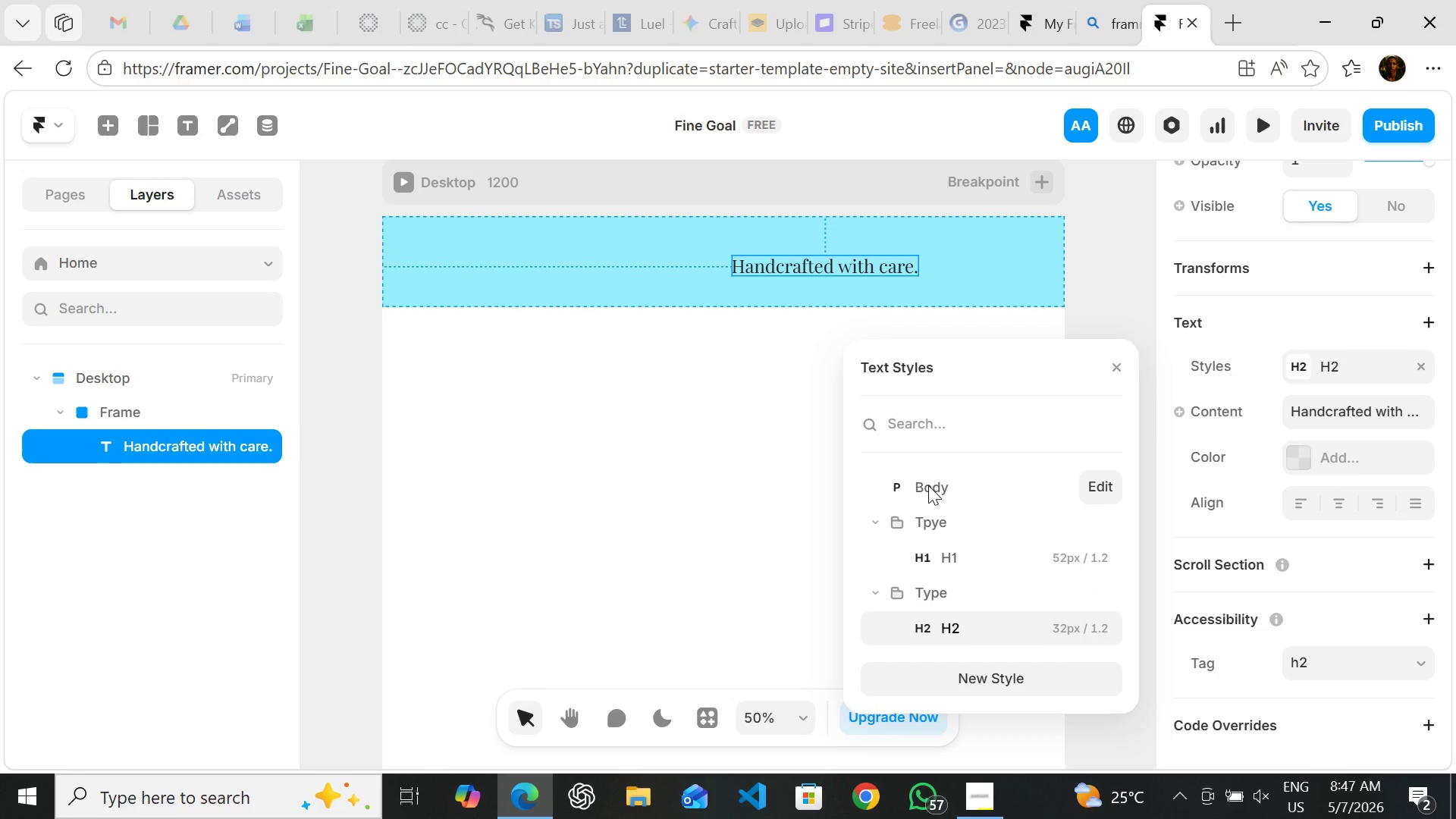 
wait(26.31)
 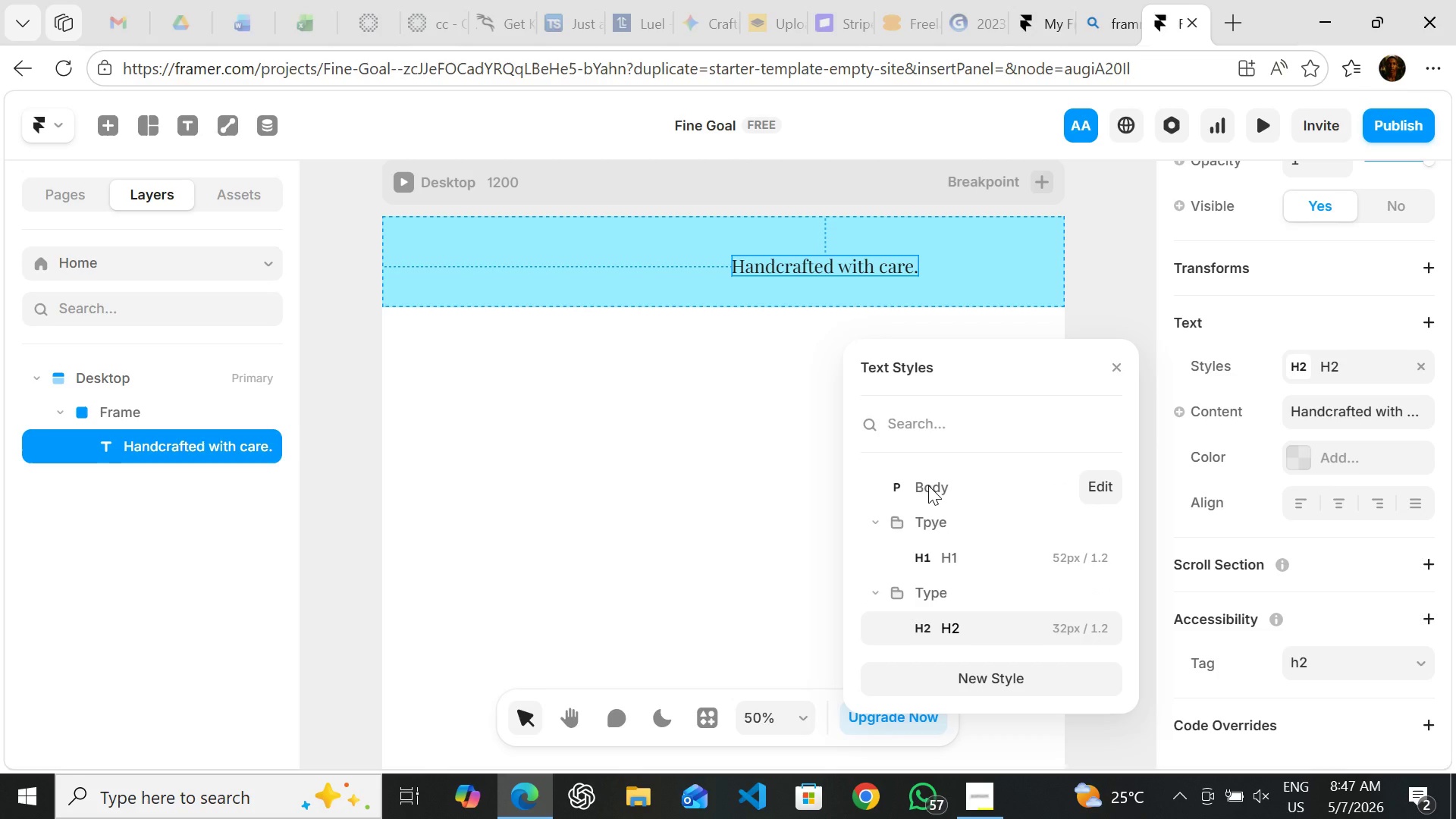 
double_click([936, 488])
 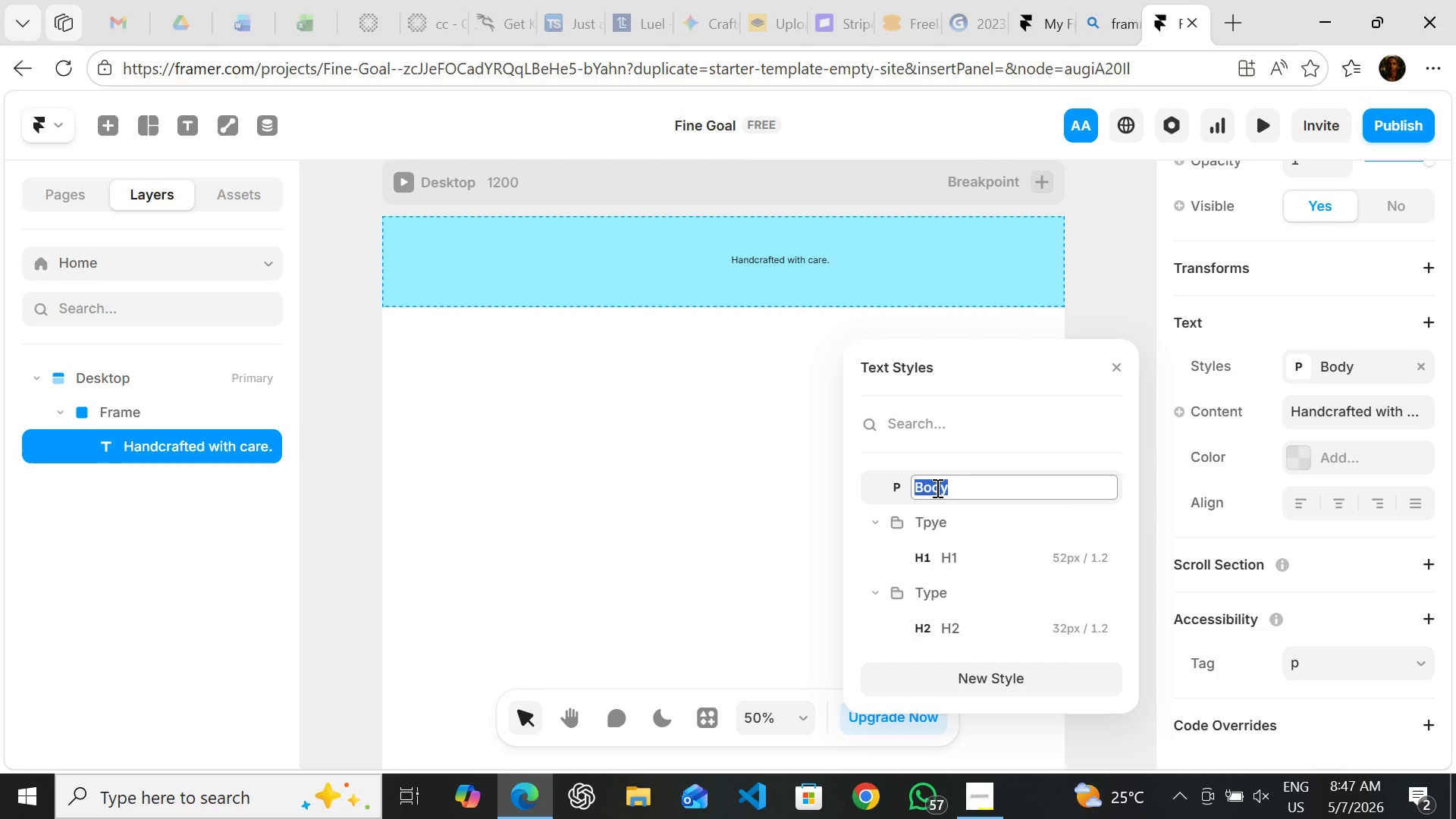 
triple_click([936, 488])
 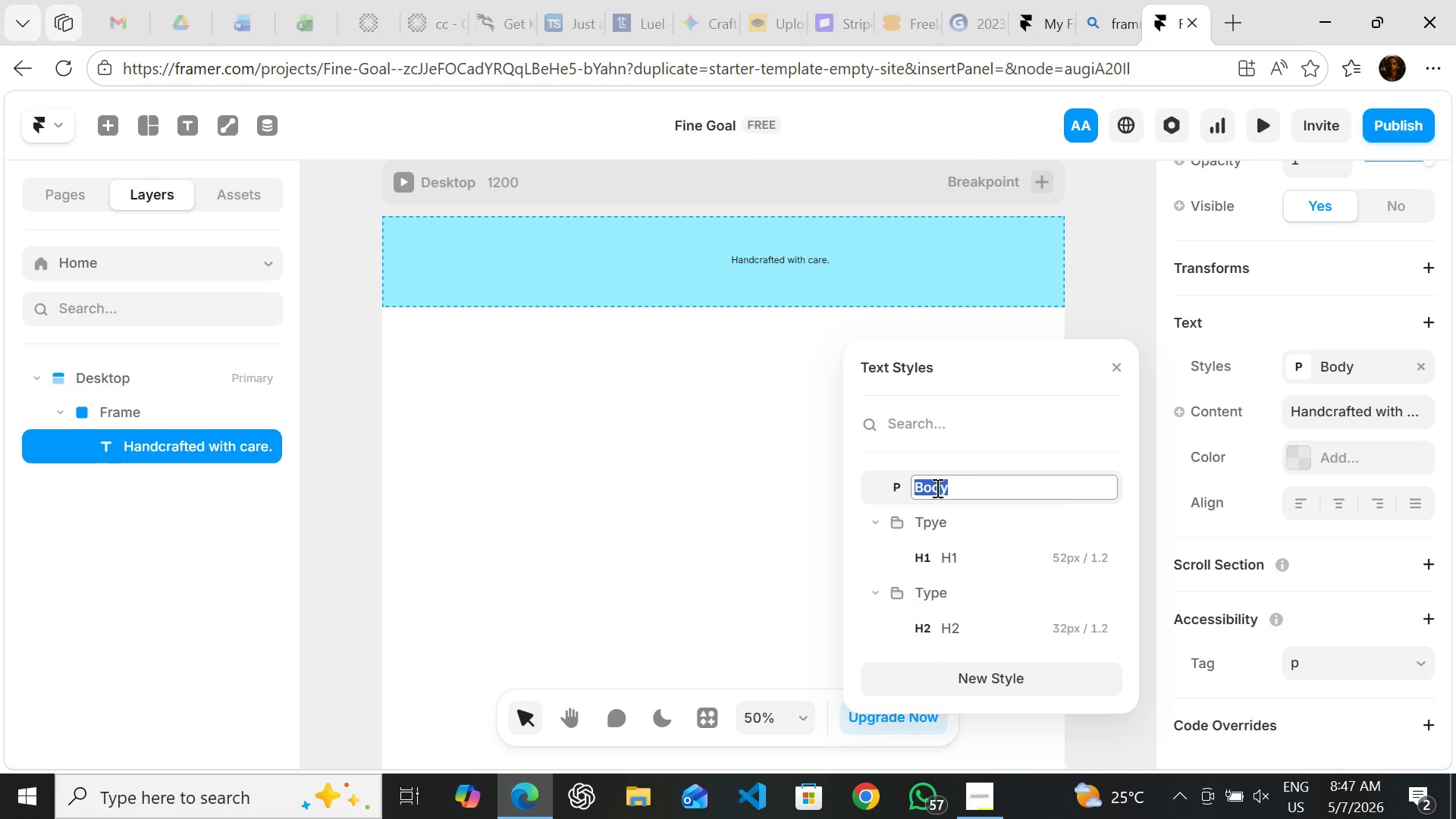 
type(Type/Body)
 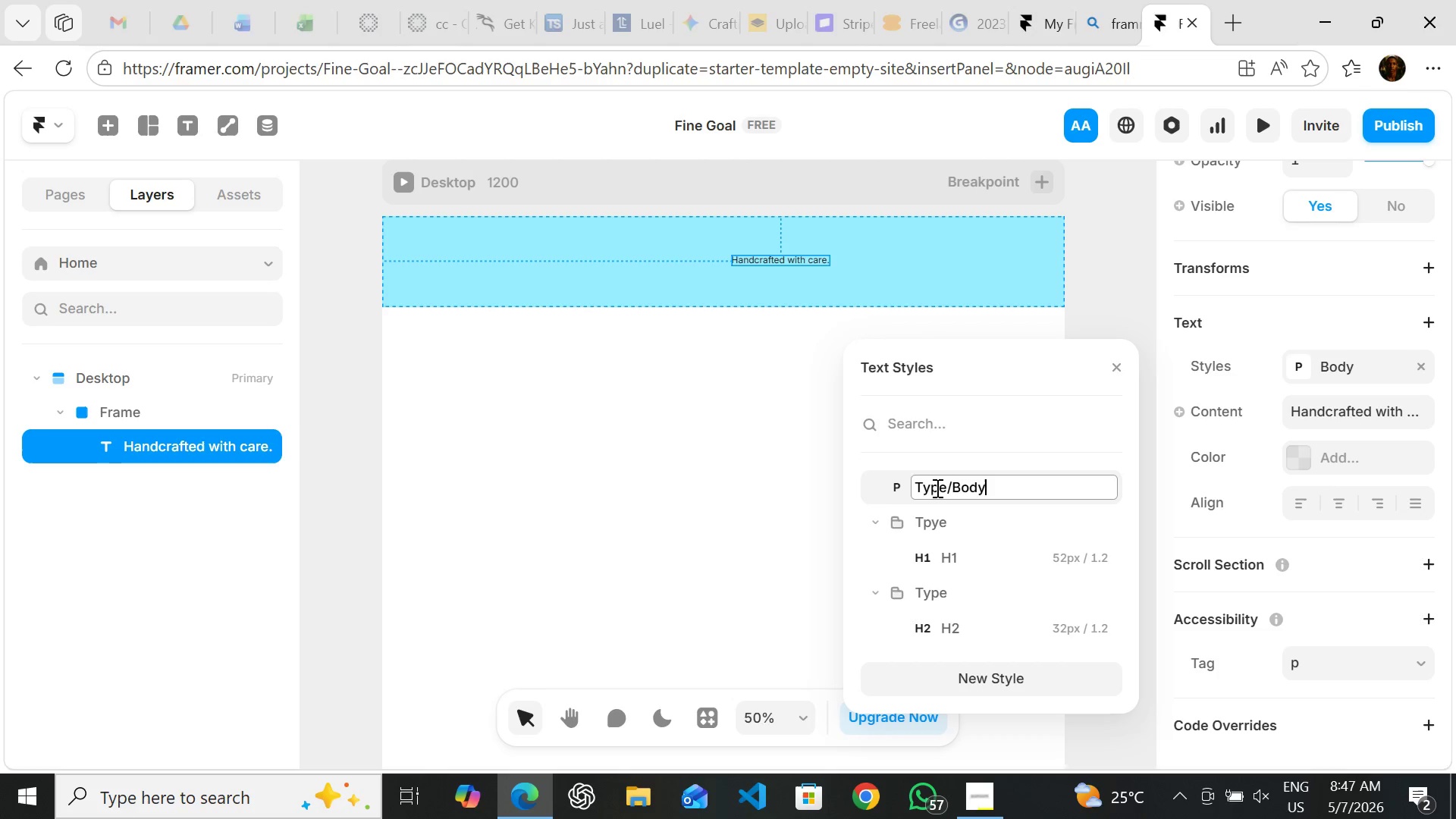 
key(Enter)
 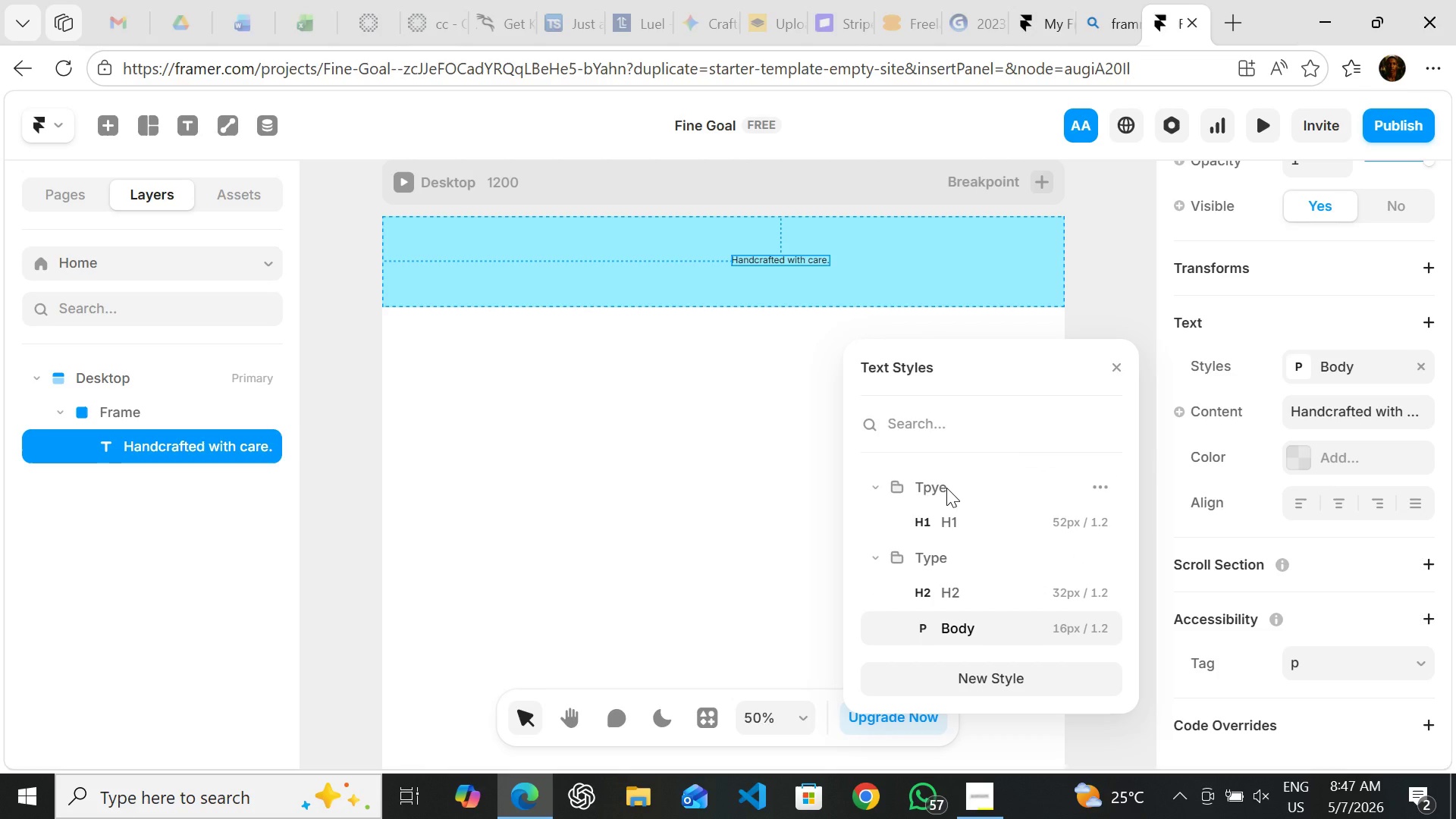 
wait(8.88)
 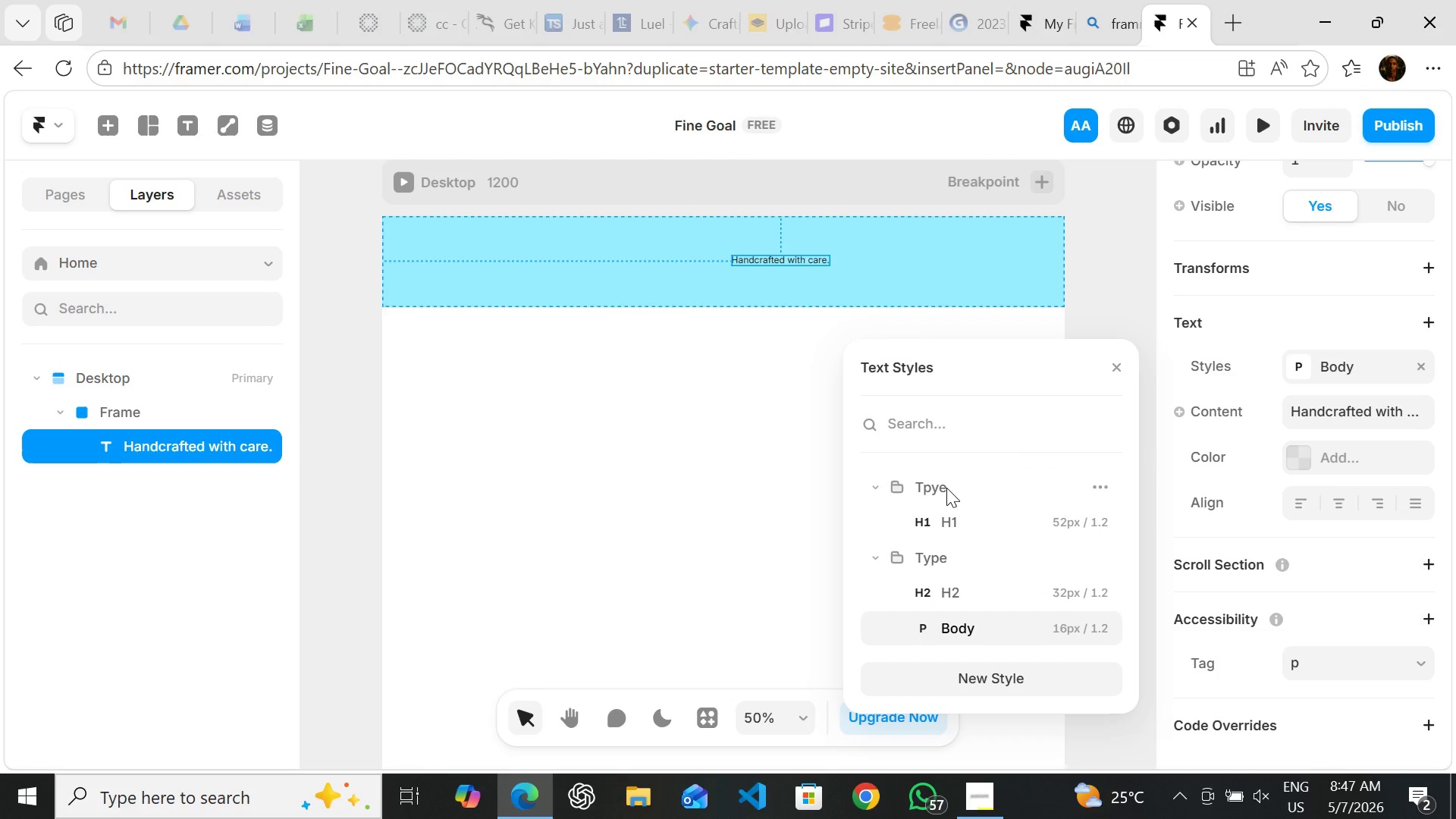 
left_click([880, 485])
 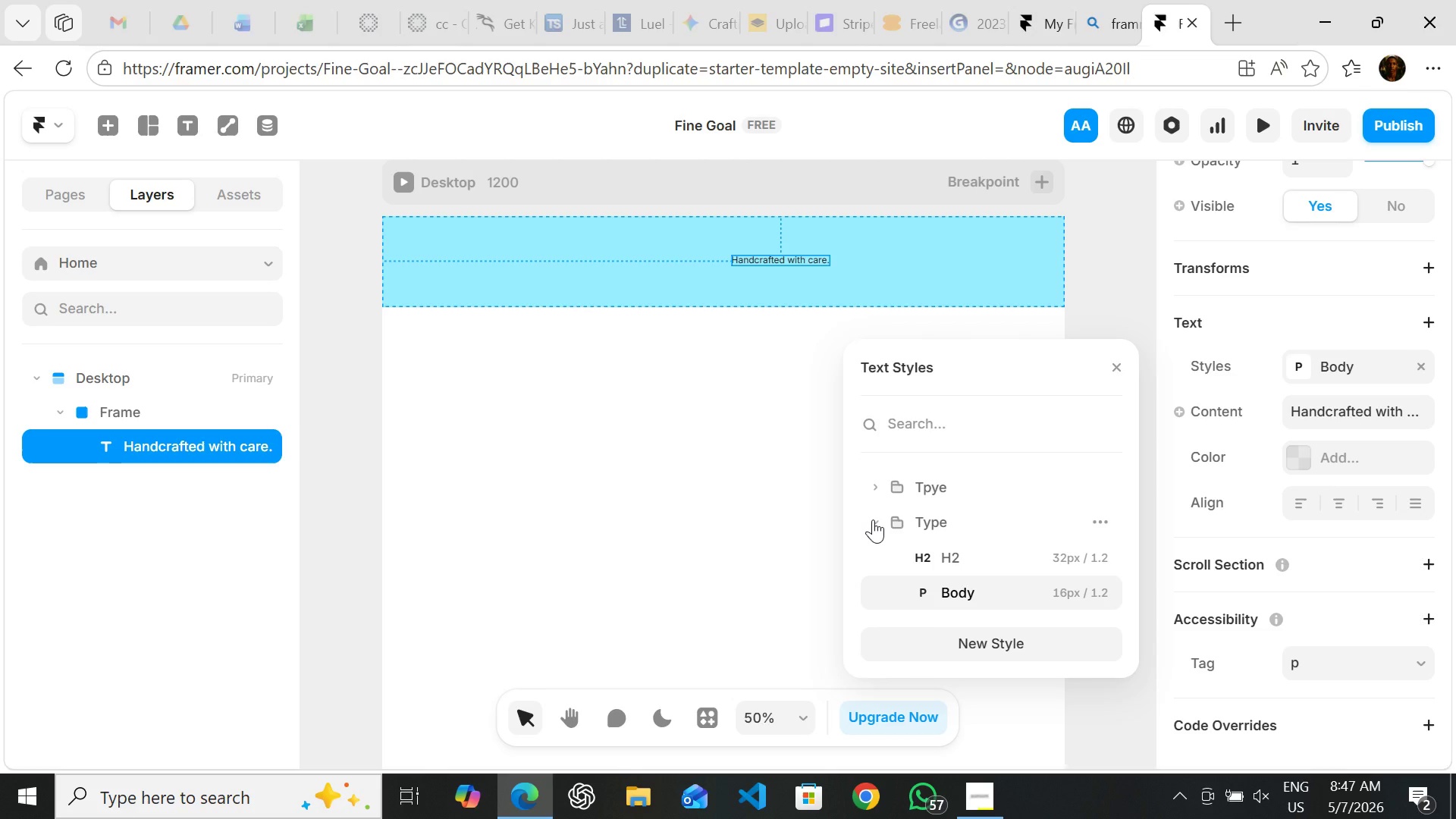 
left_click([873, 519])
 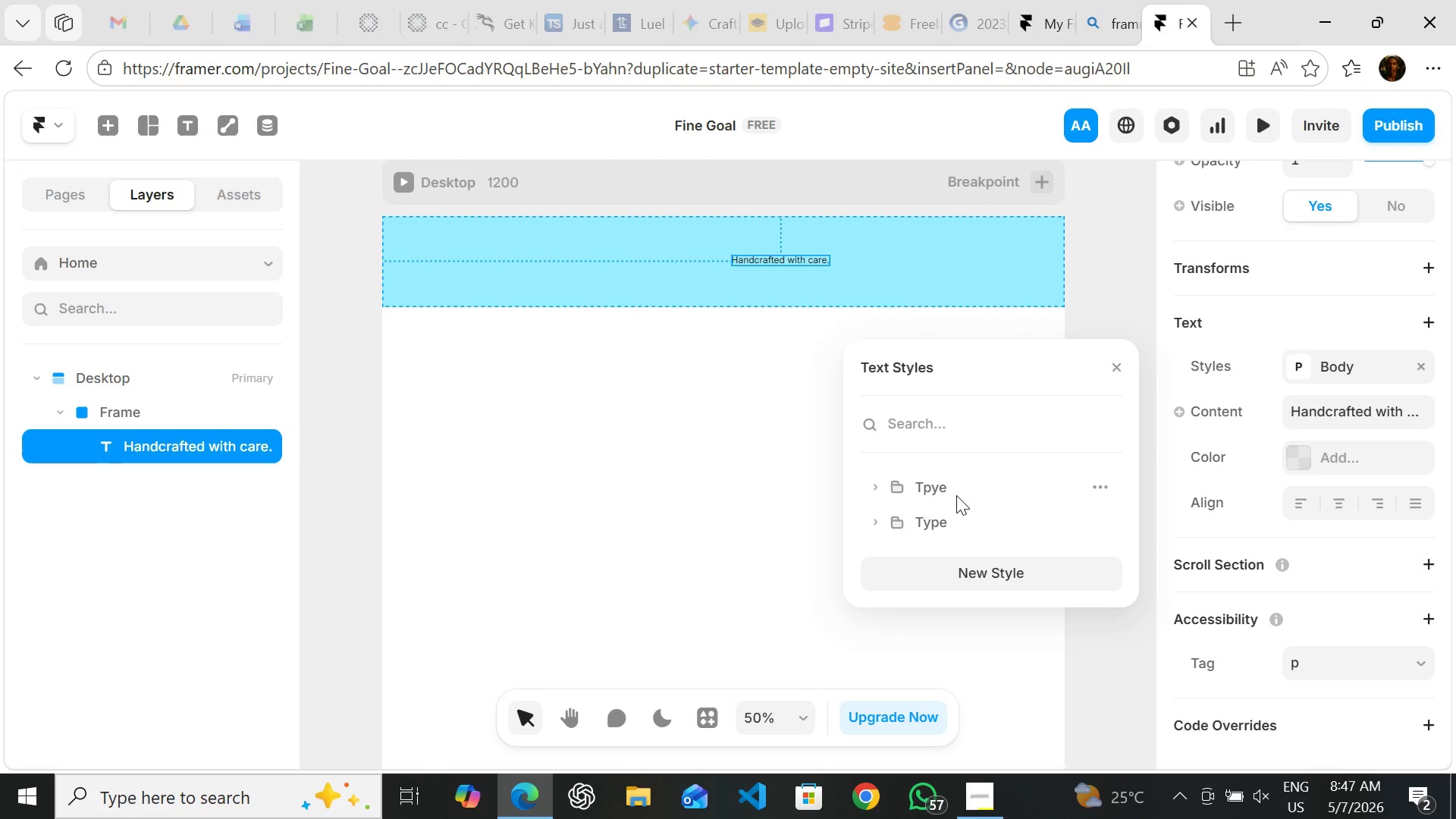 
hold_key(key=ControlLeft, duration=0.44)
 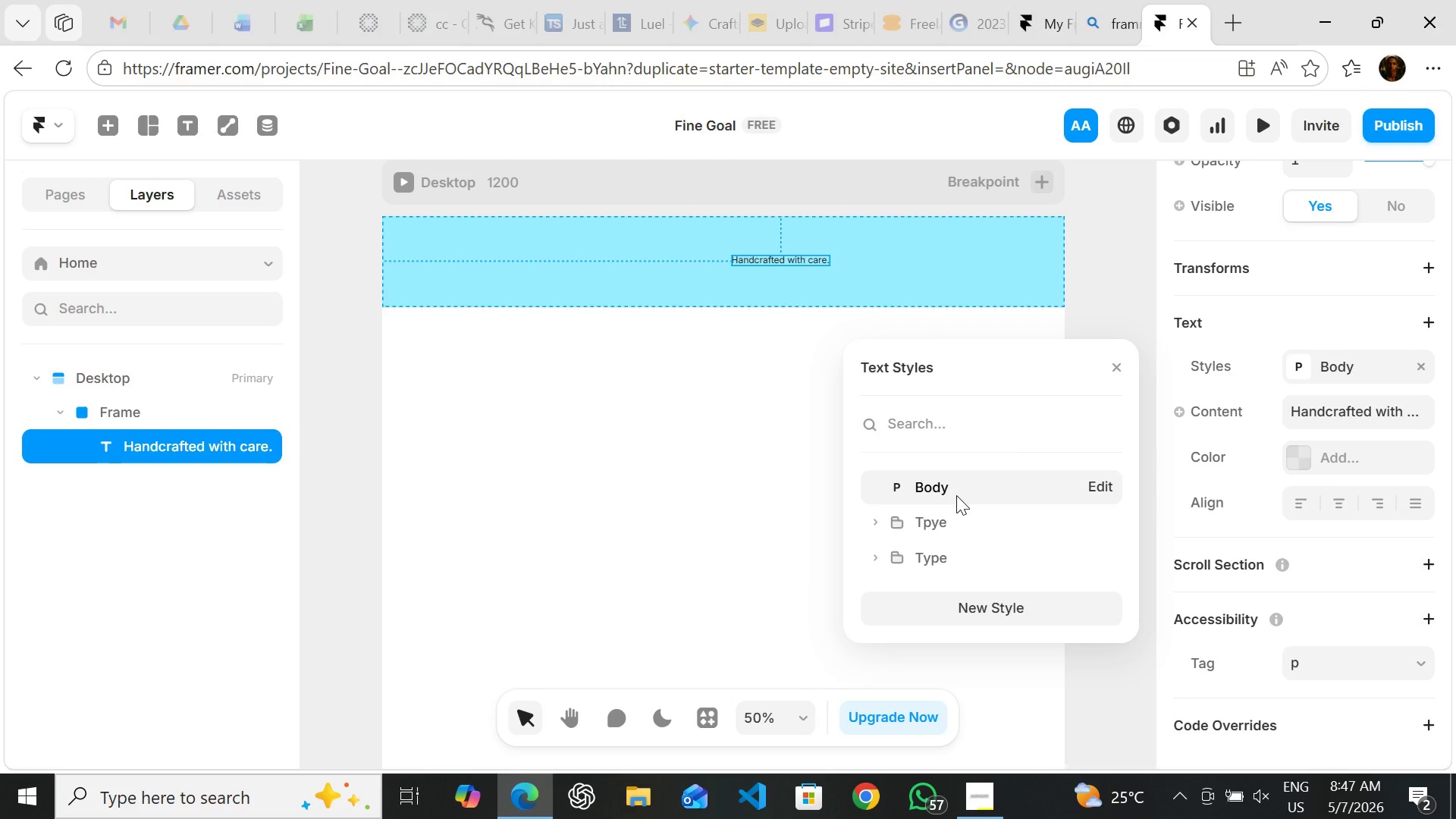 
hold_key(key=Z, duration=0.36)
 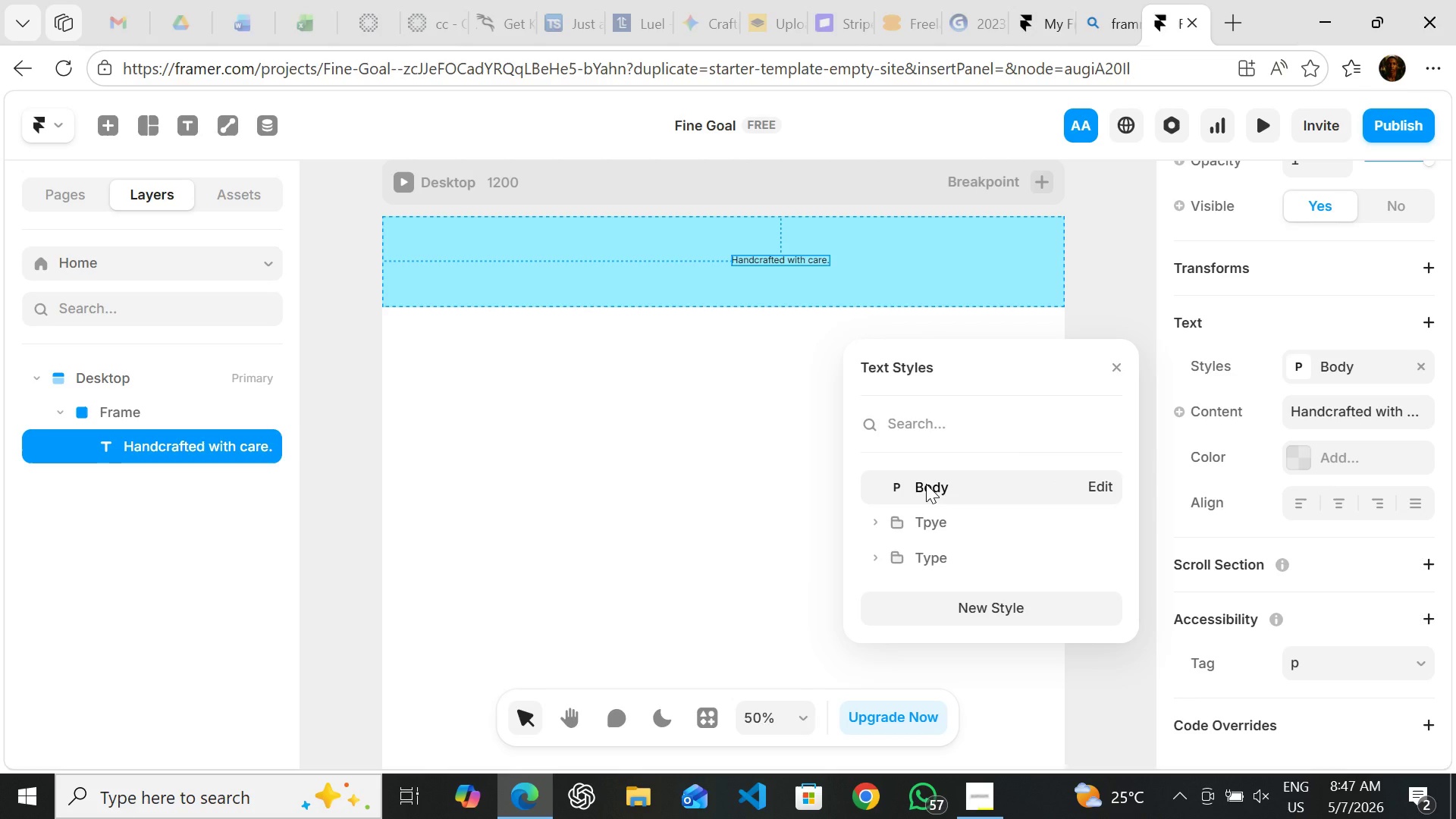 
wait(5.2)
 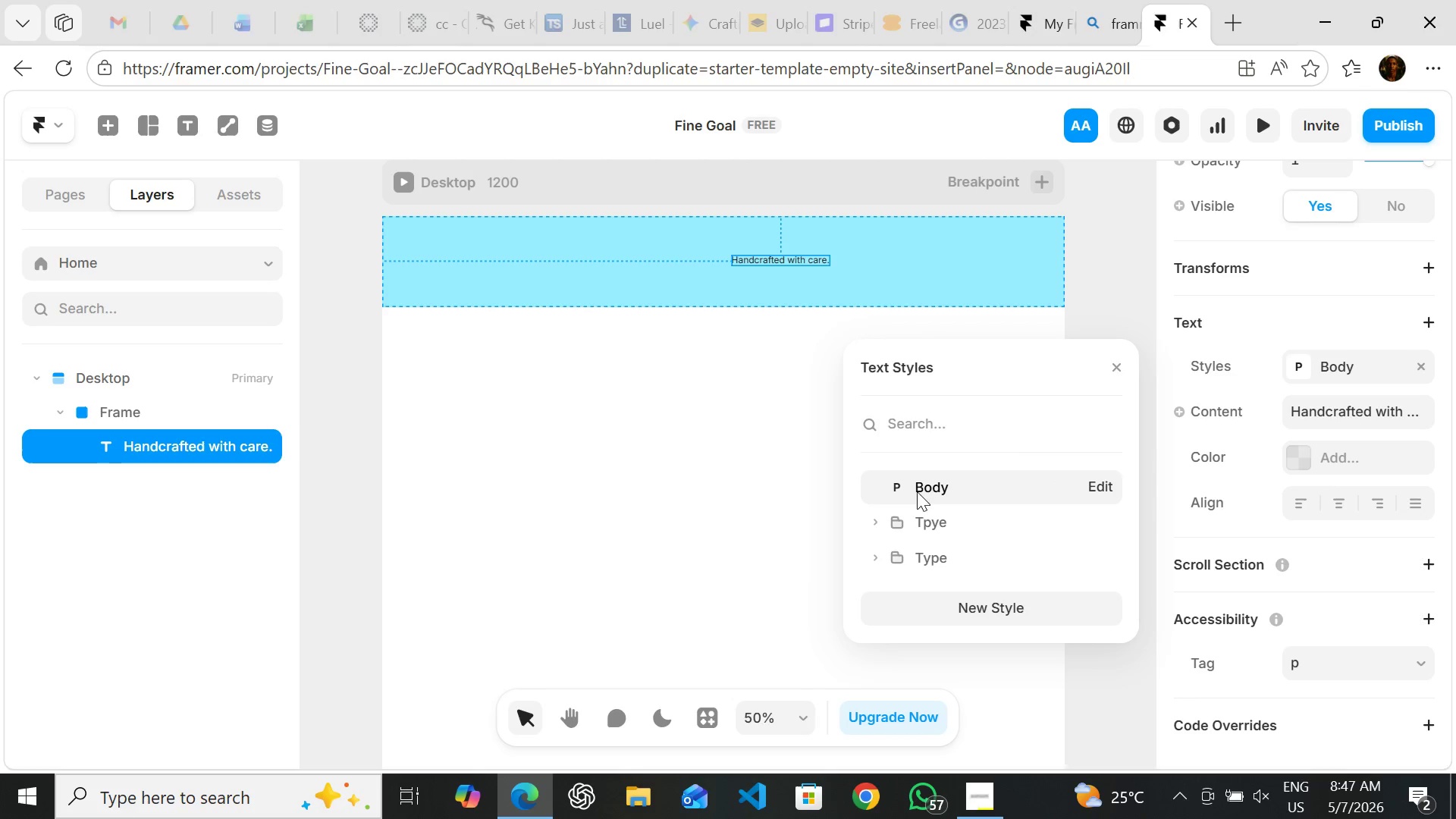 
double_click([926, 484])
 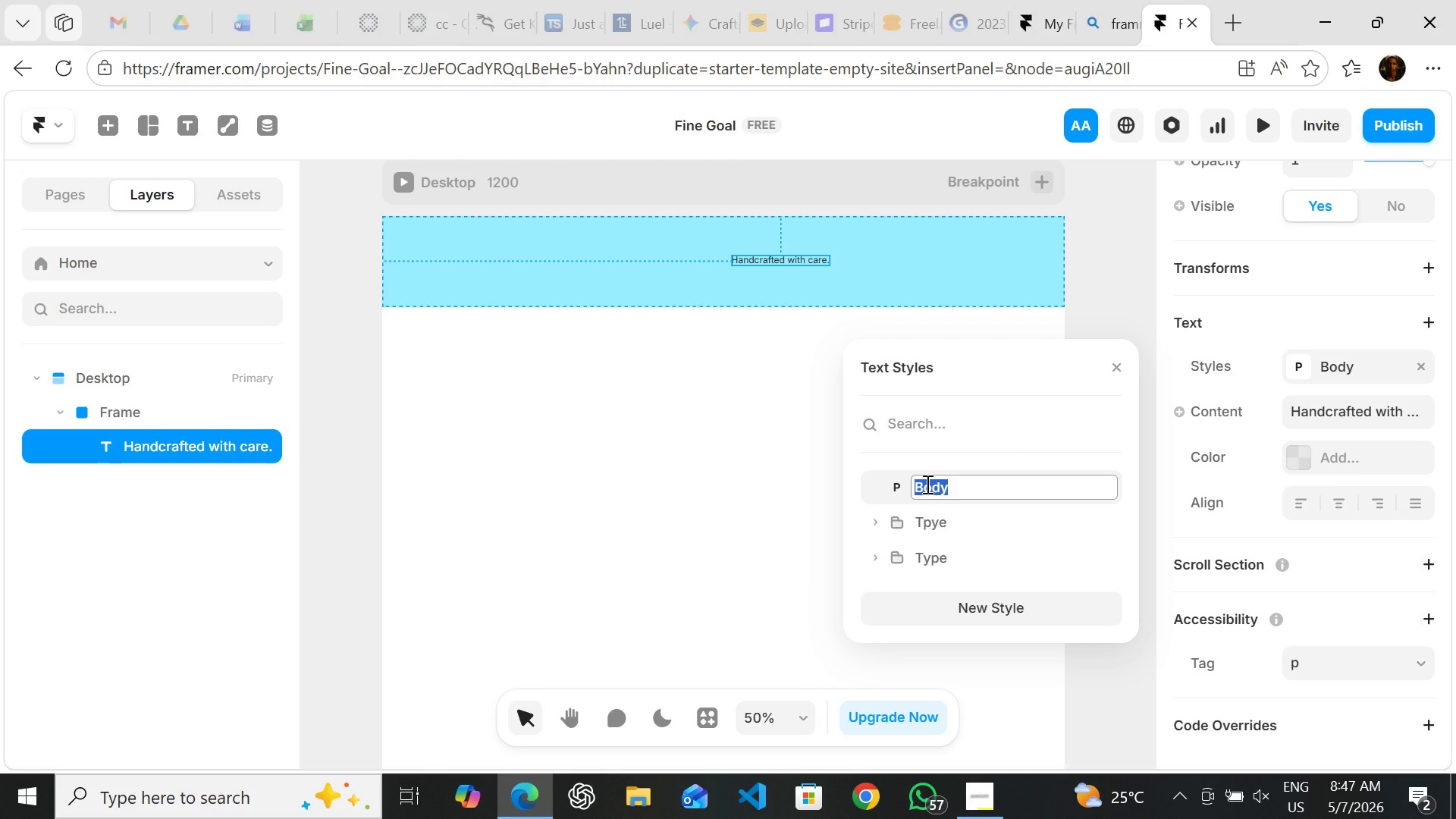 
key(Shift+ShiftLeft)
 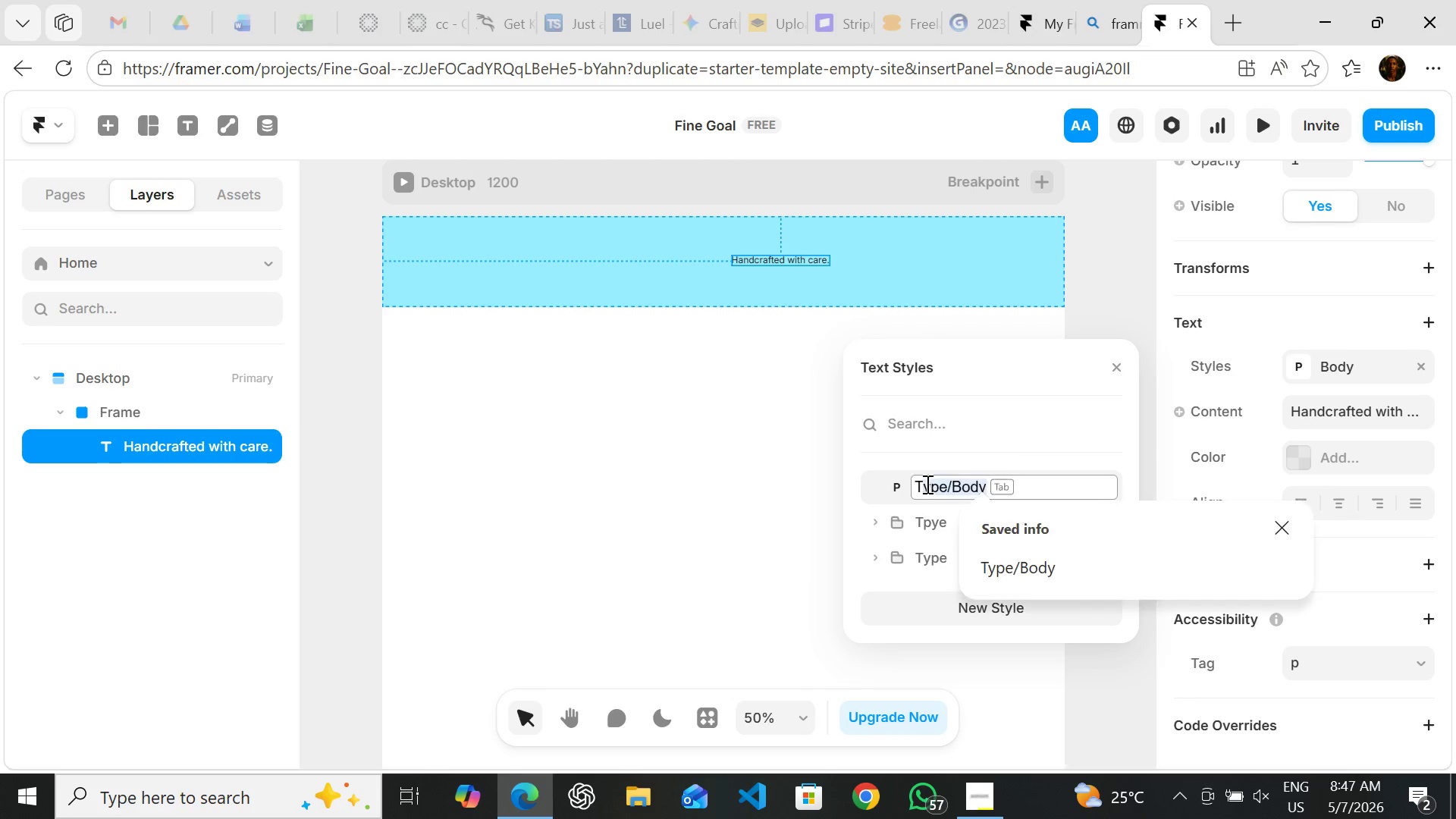 
key(Shift+T)
 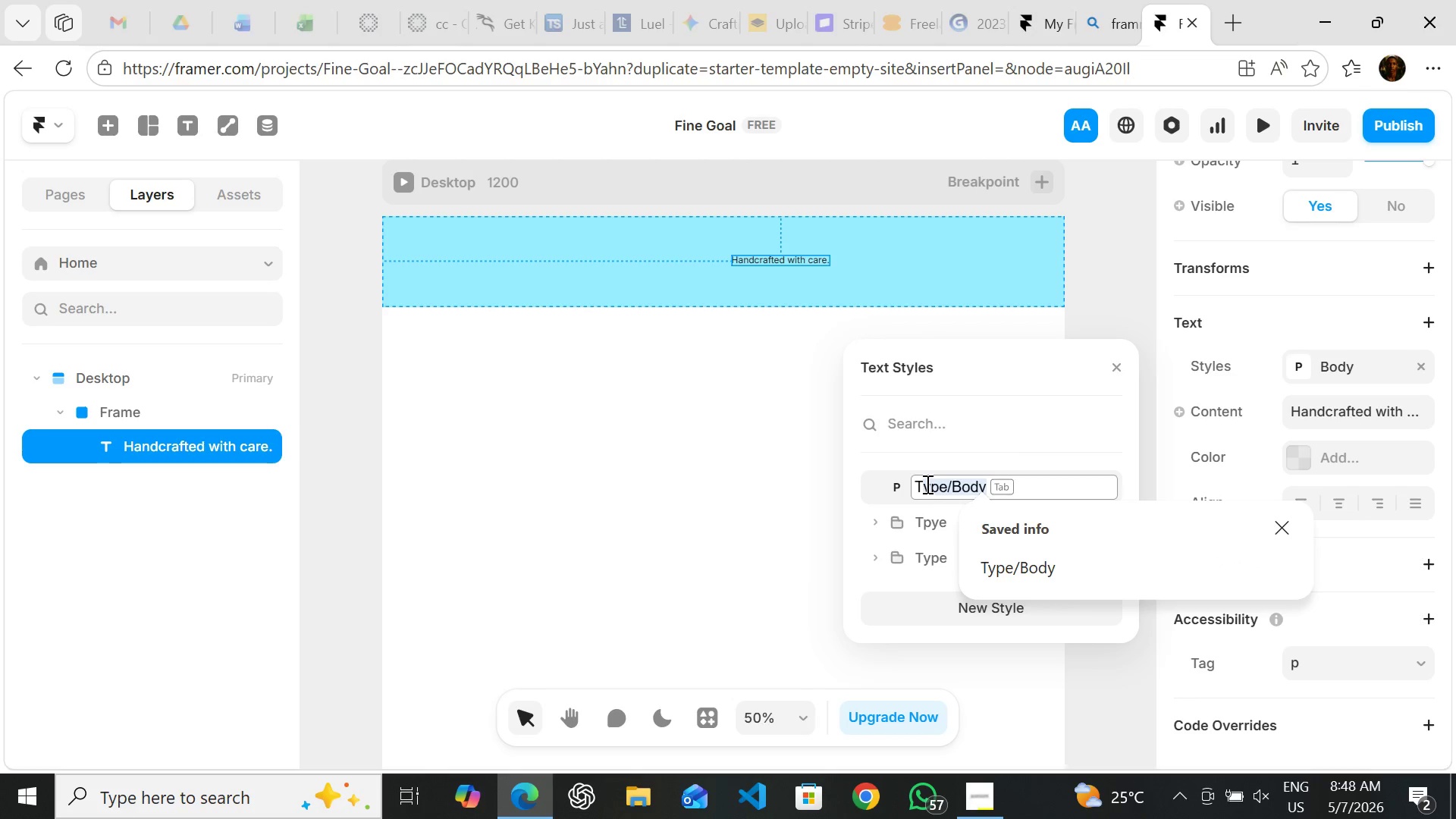 
key(ArrowRight)
 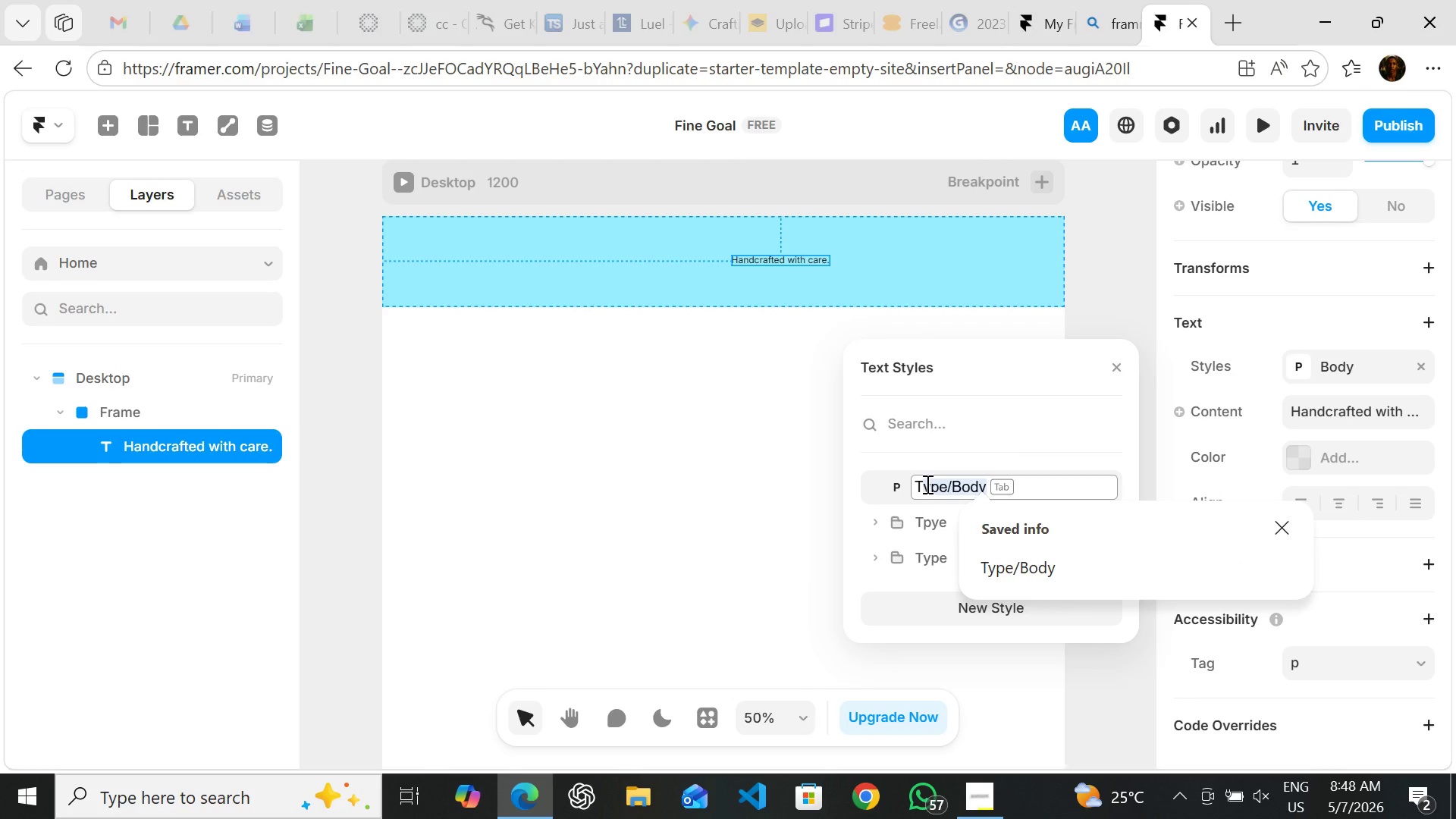 
key(ArrowRight)
 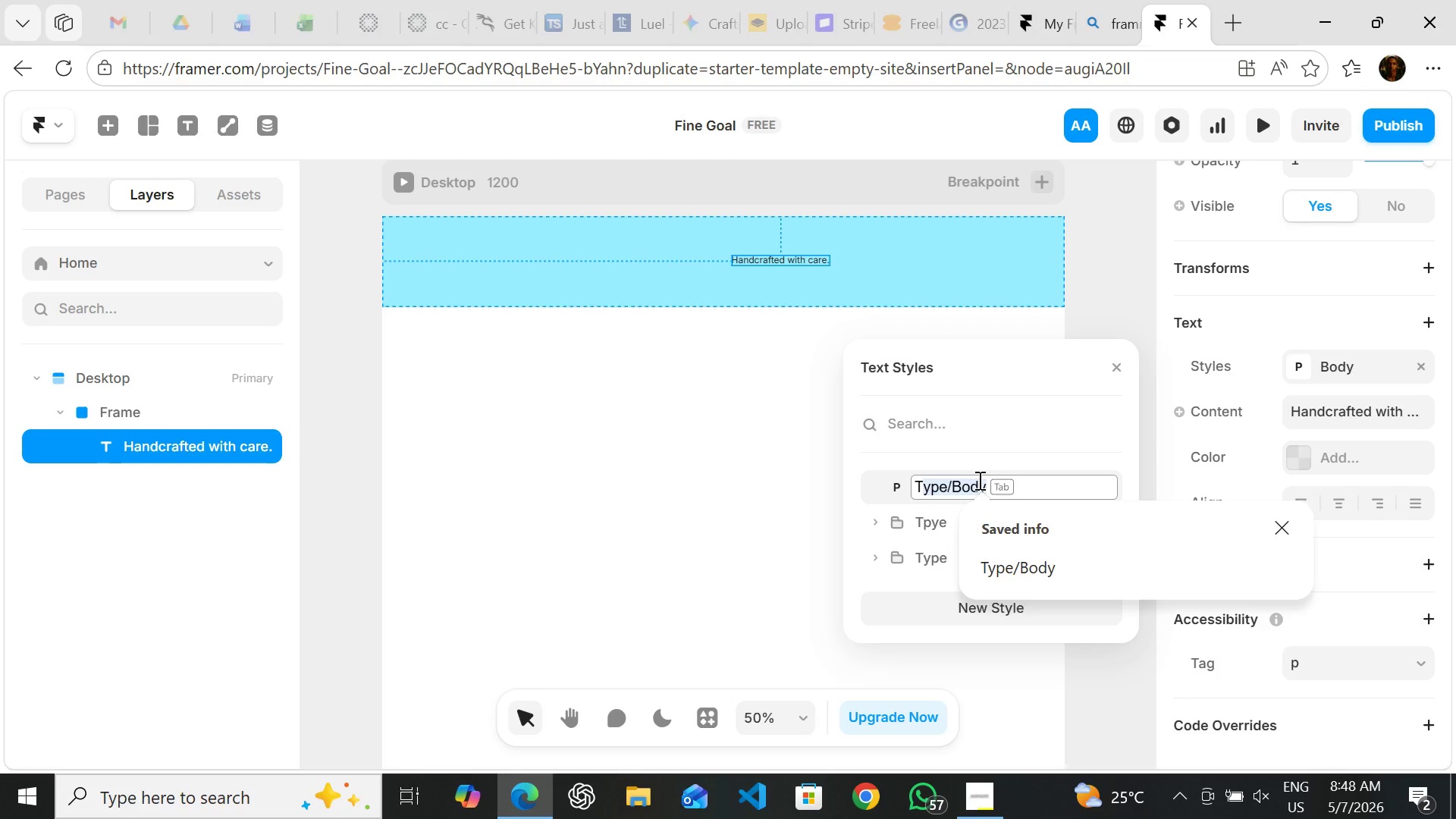 
key(ArrowRight)
 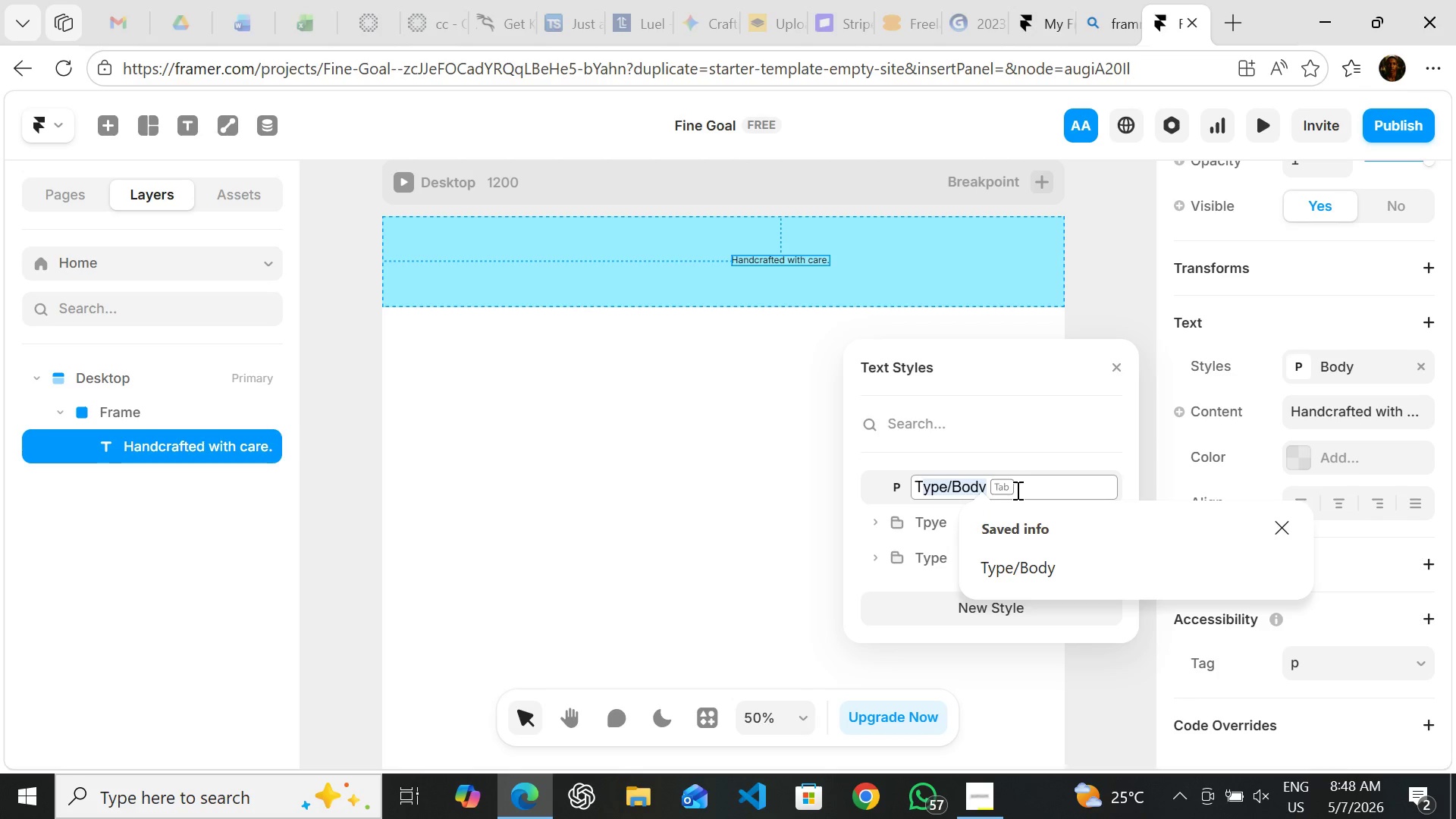 
left_click([1016, 490])
 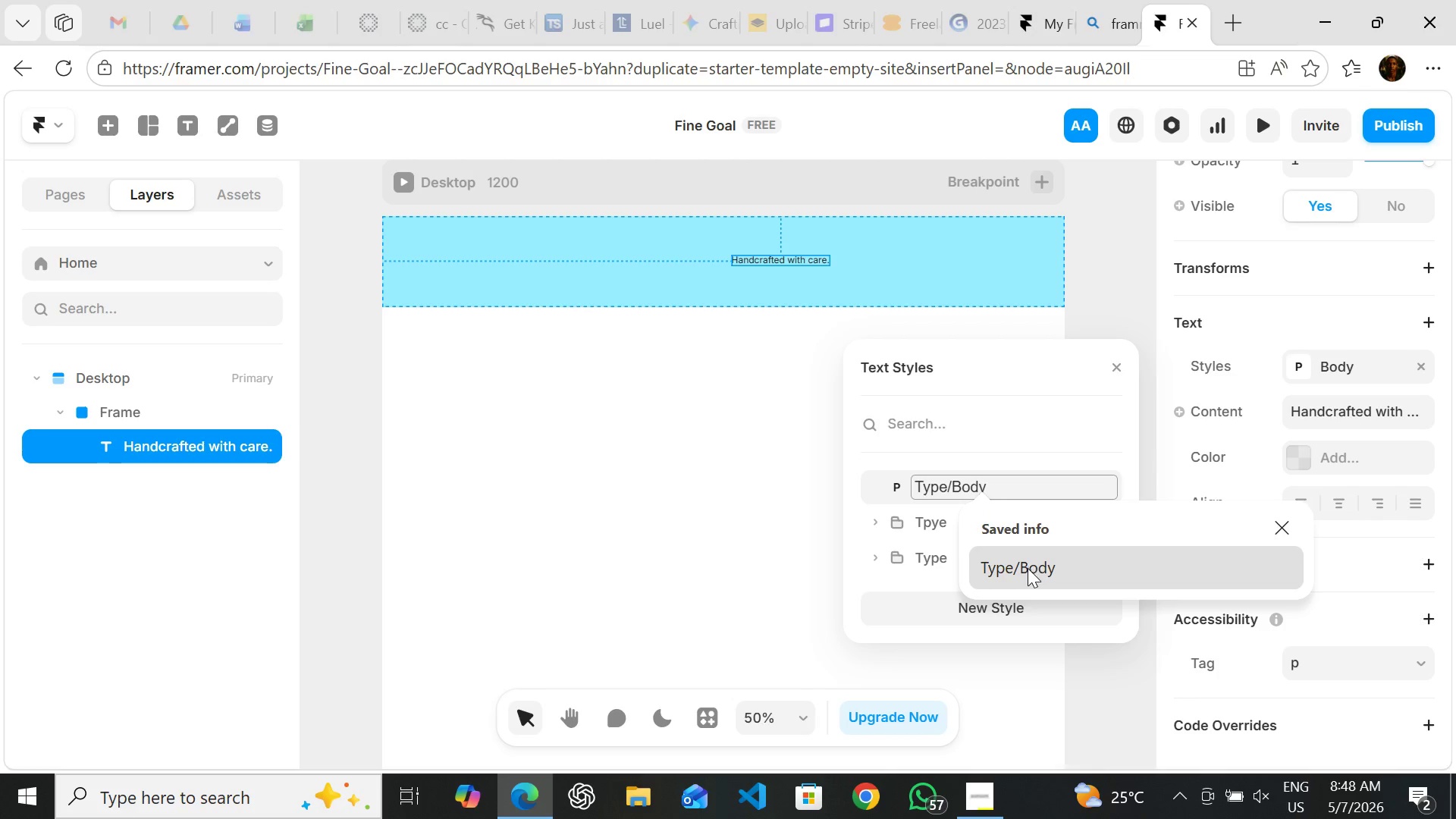 
left_click([1028, 568])
 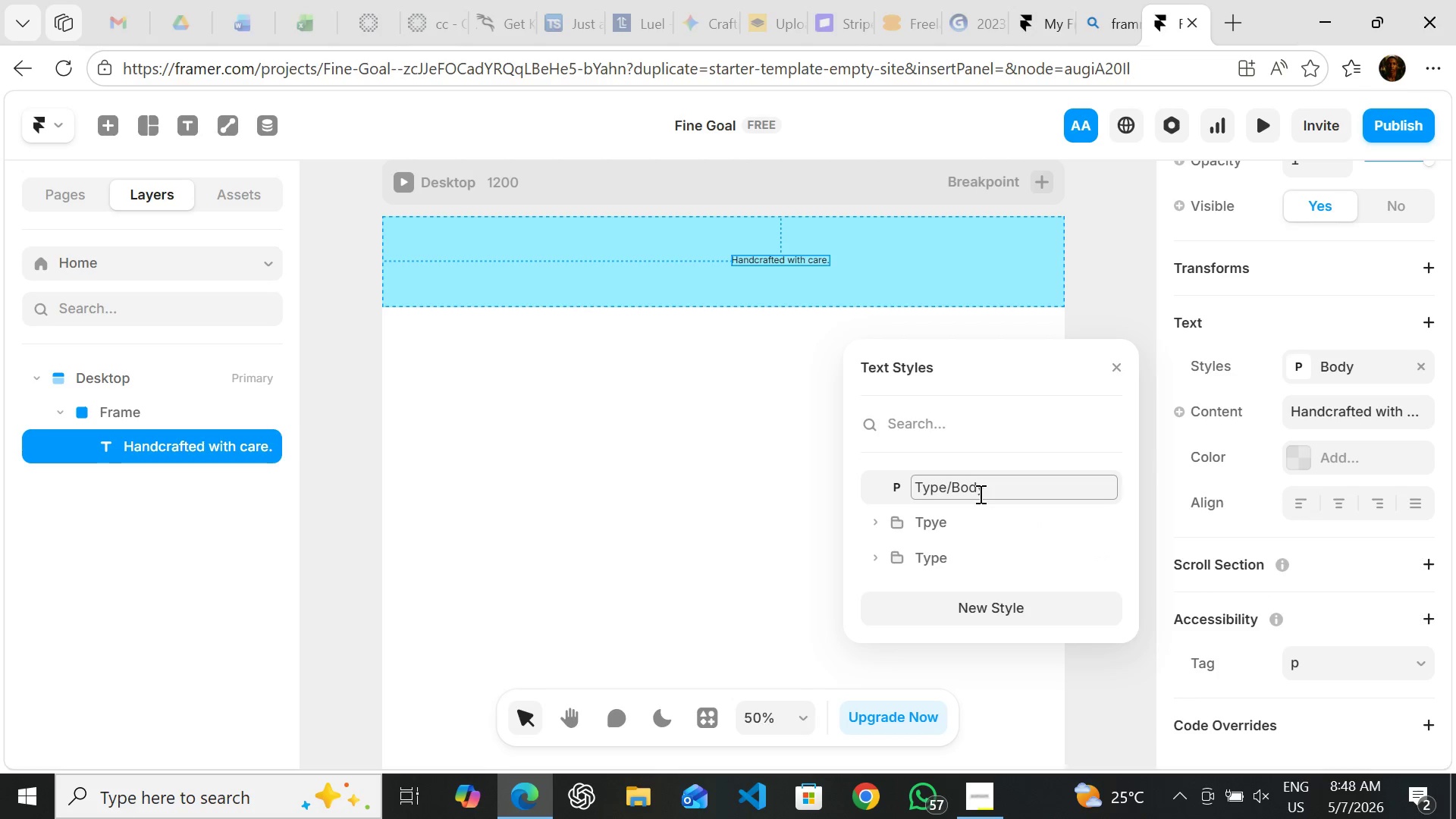 
key(Enter)
 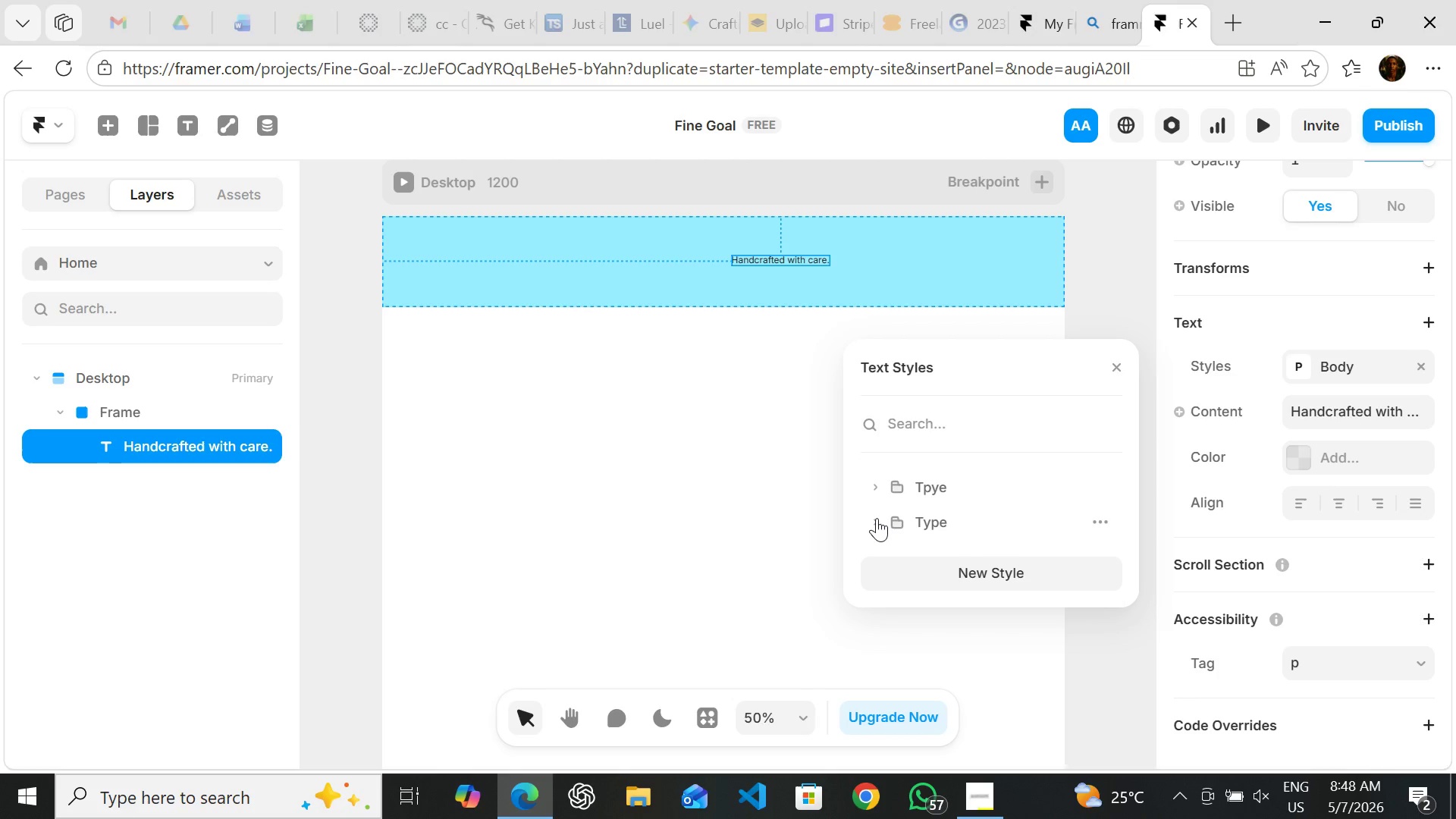 
left_click([876, 518])
 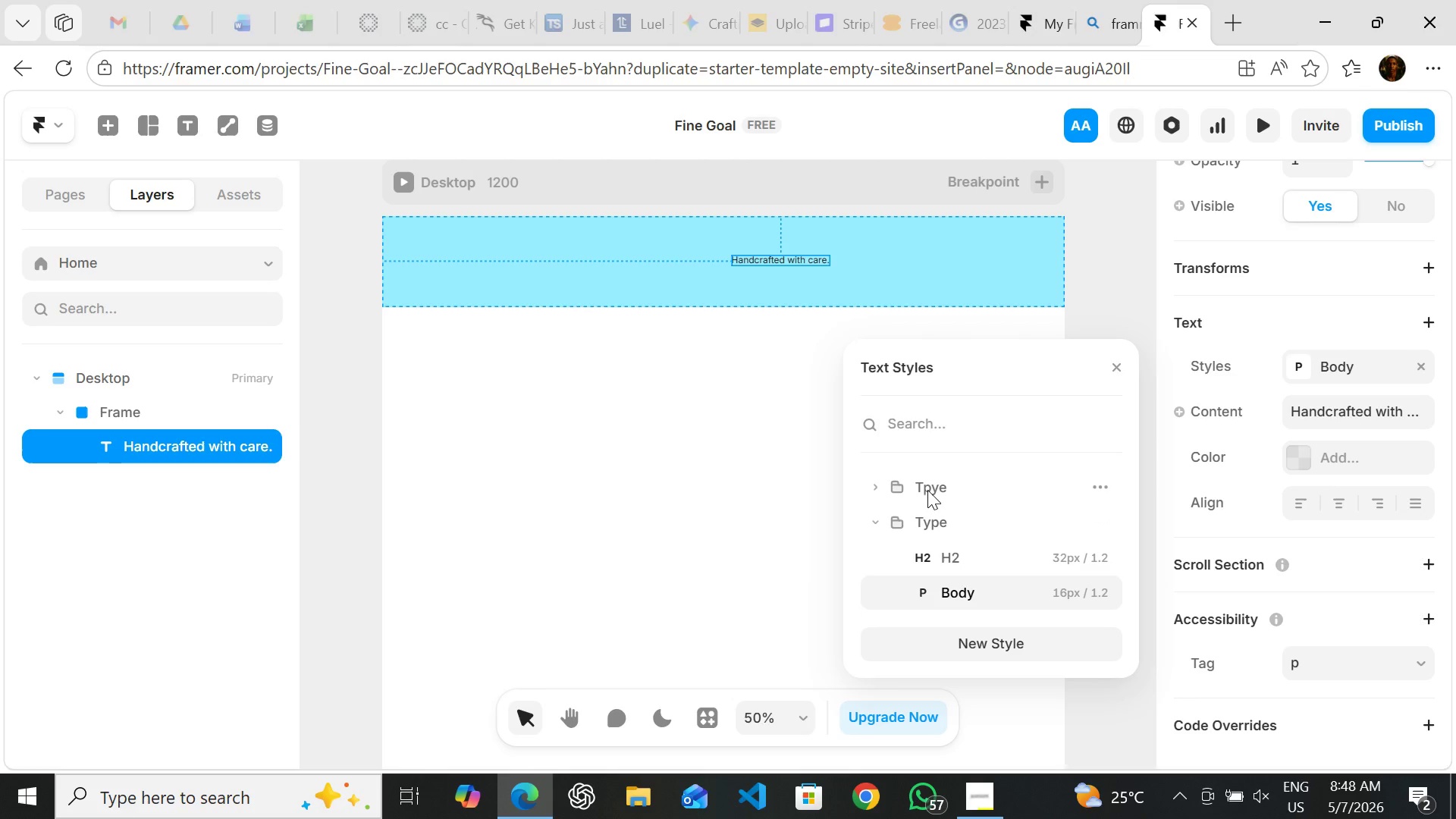 
wait(6.19)
 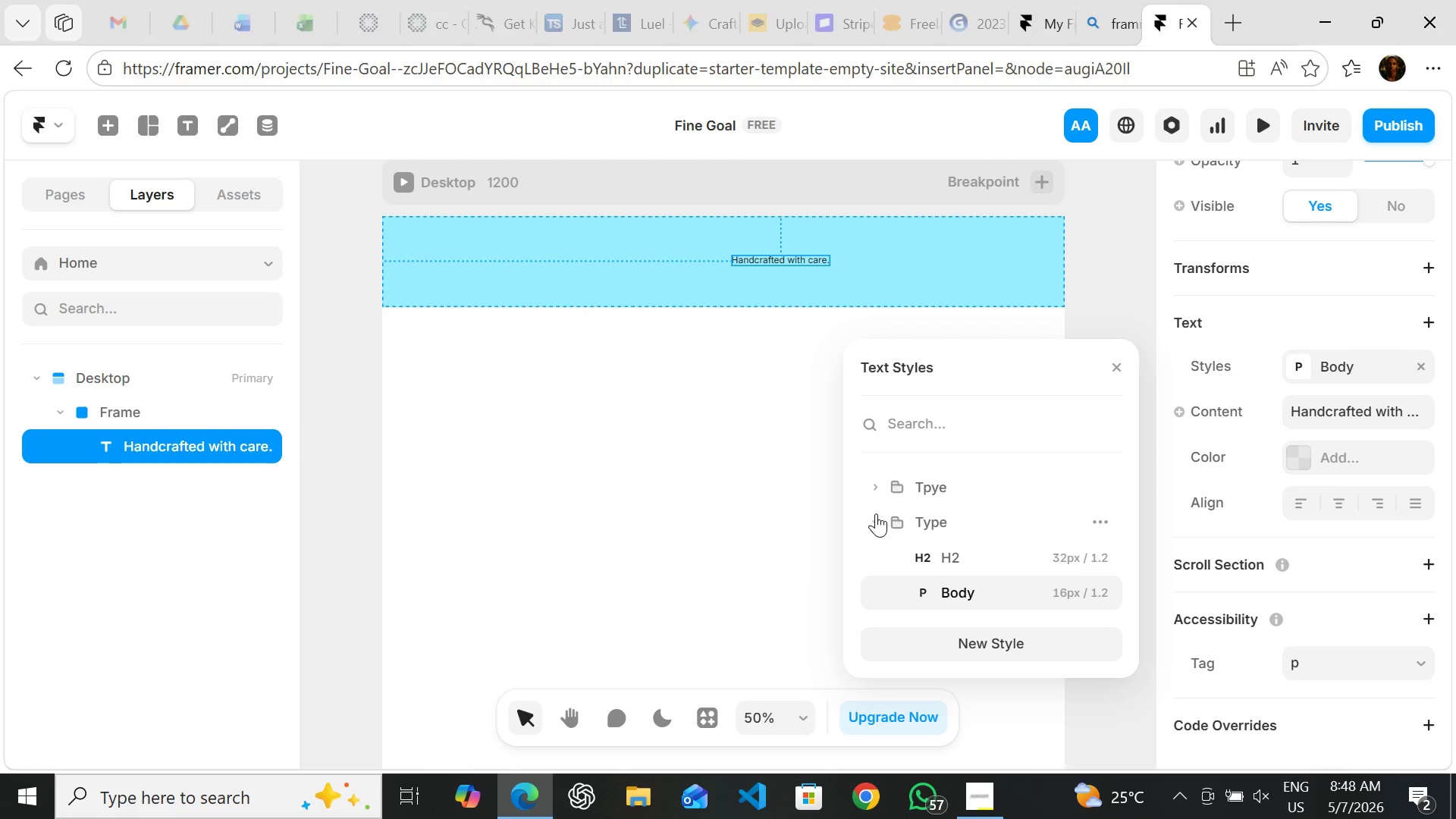 
double_click([927, 485])
 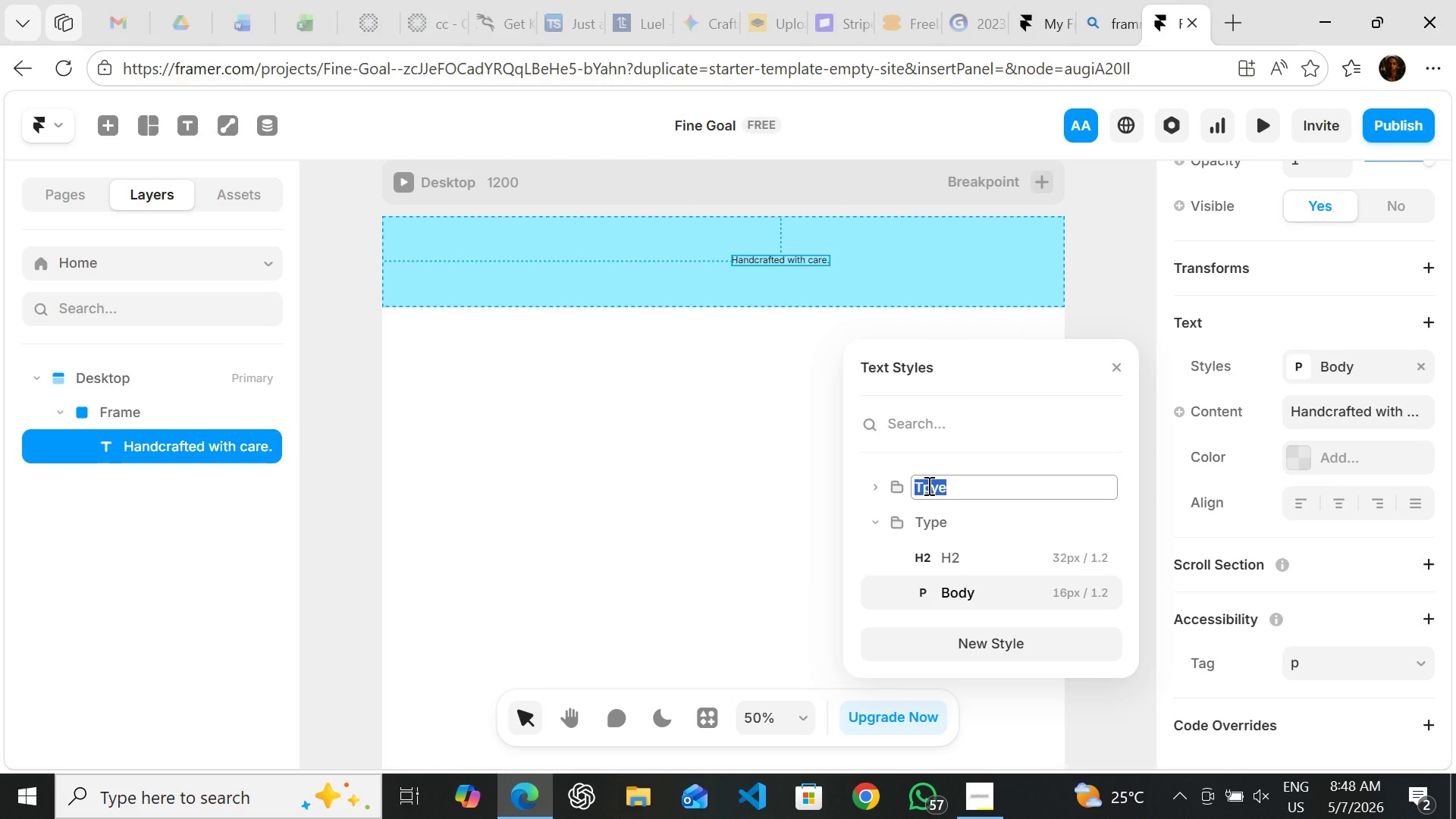 
type(Type)
 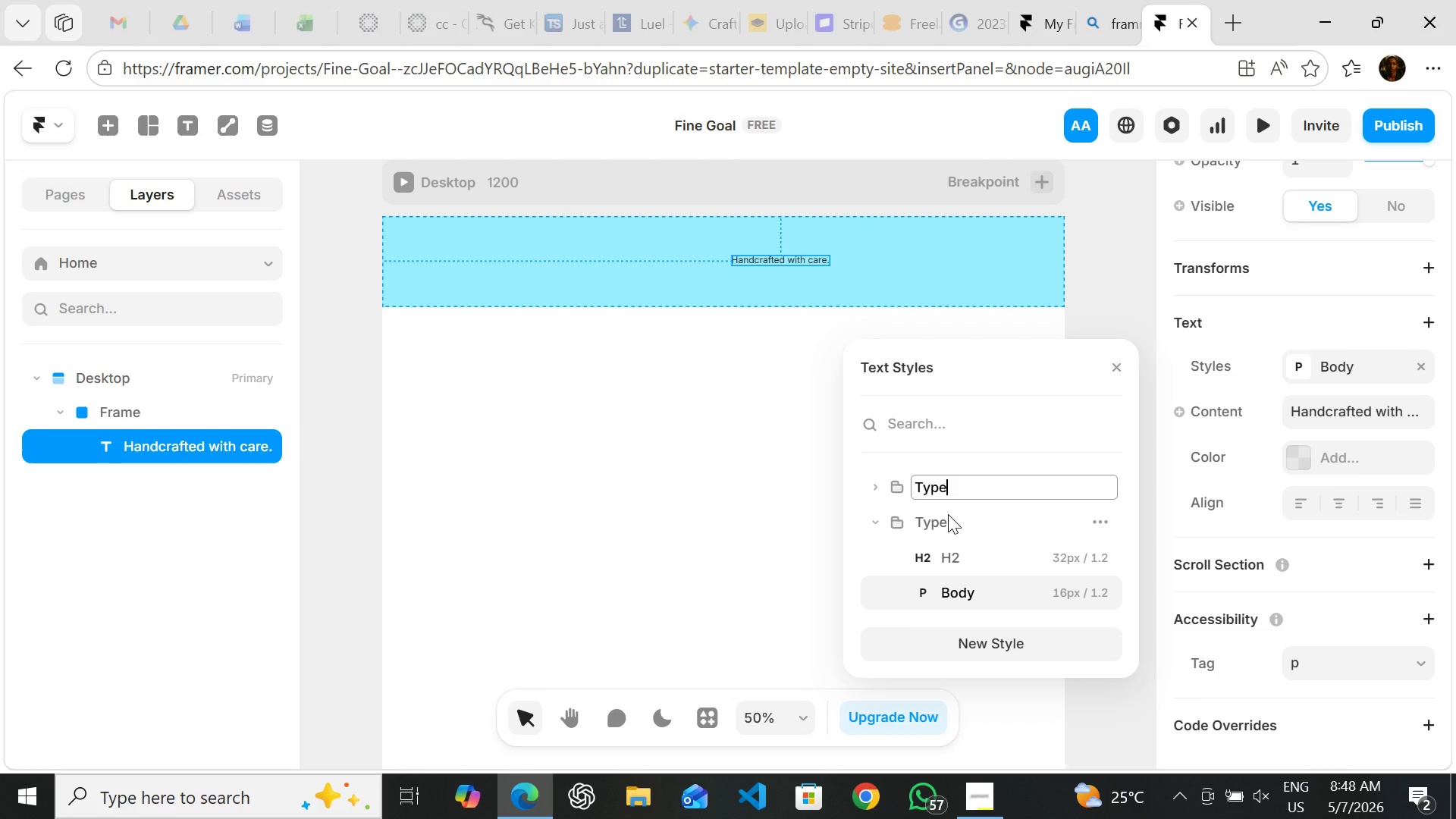 
wait(7.31)
 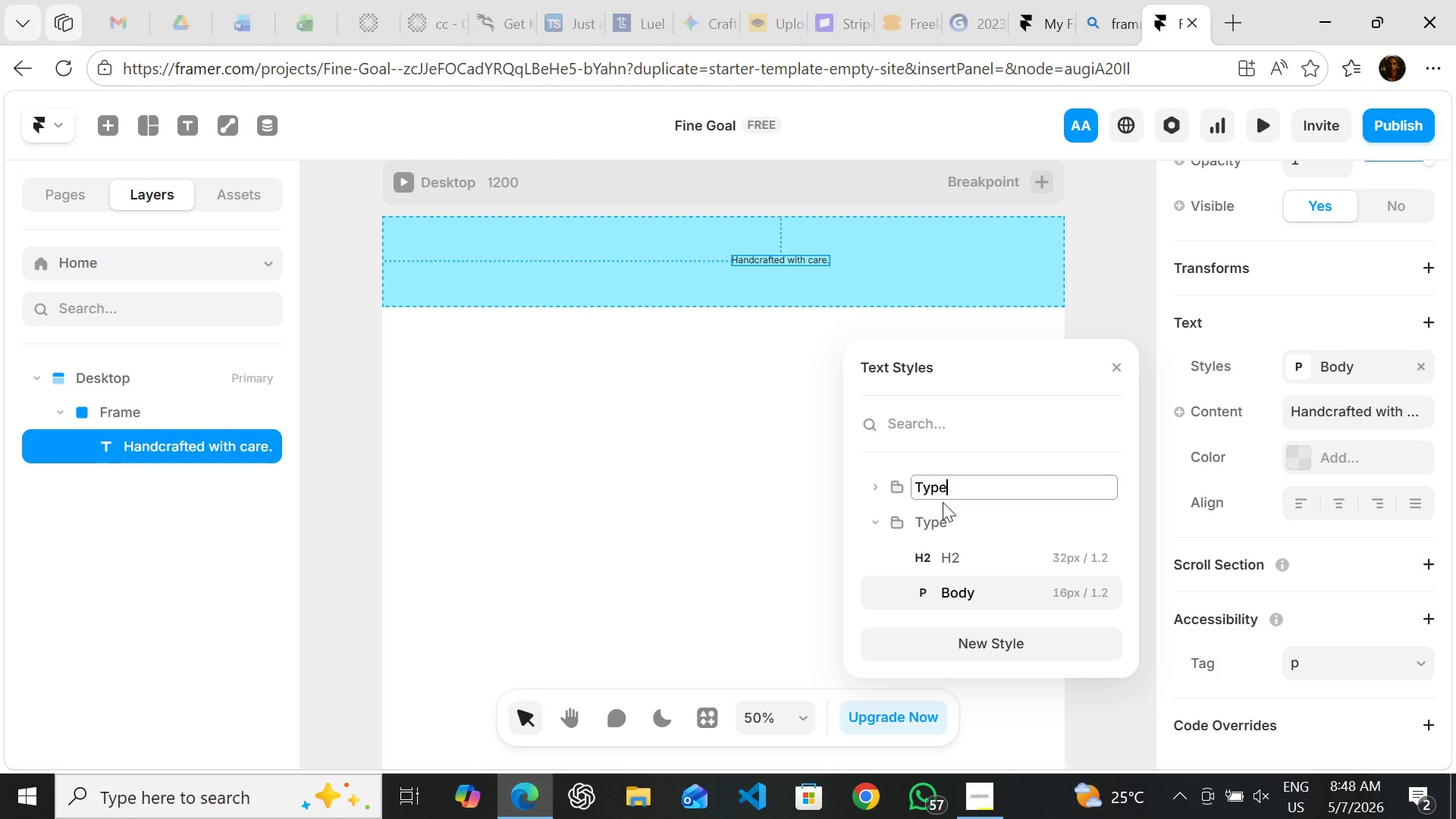 
type( H1)
 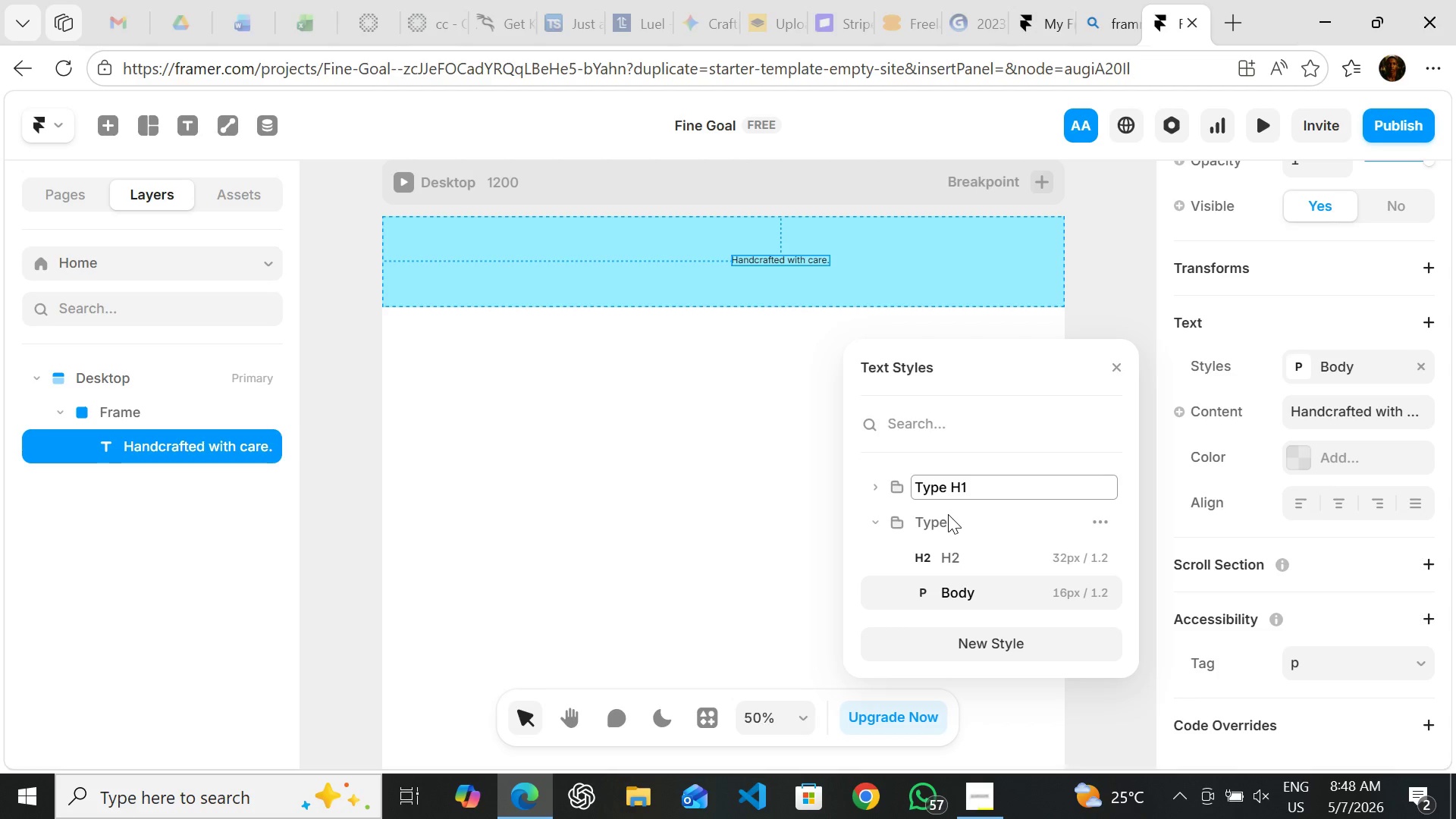 
key(Enter)
 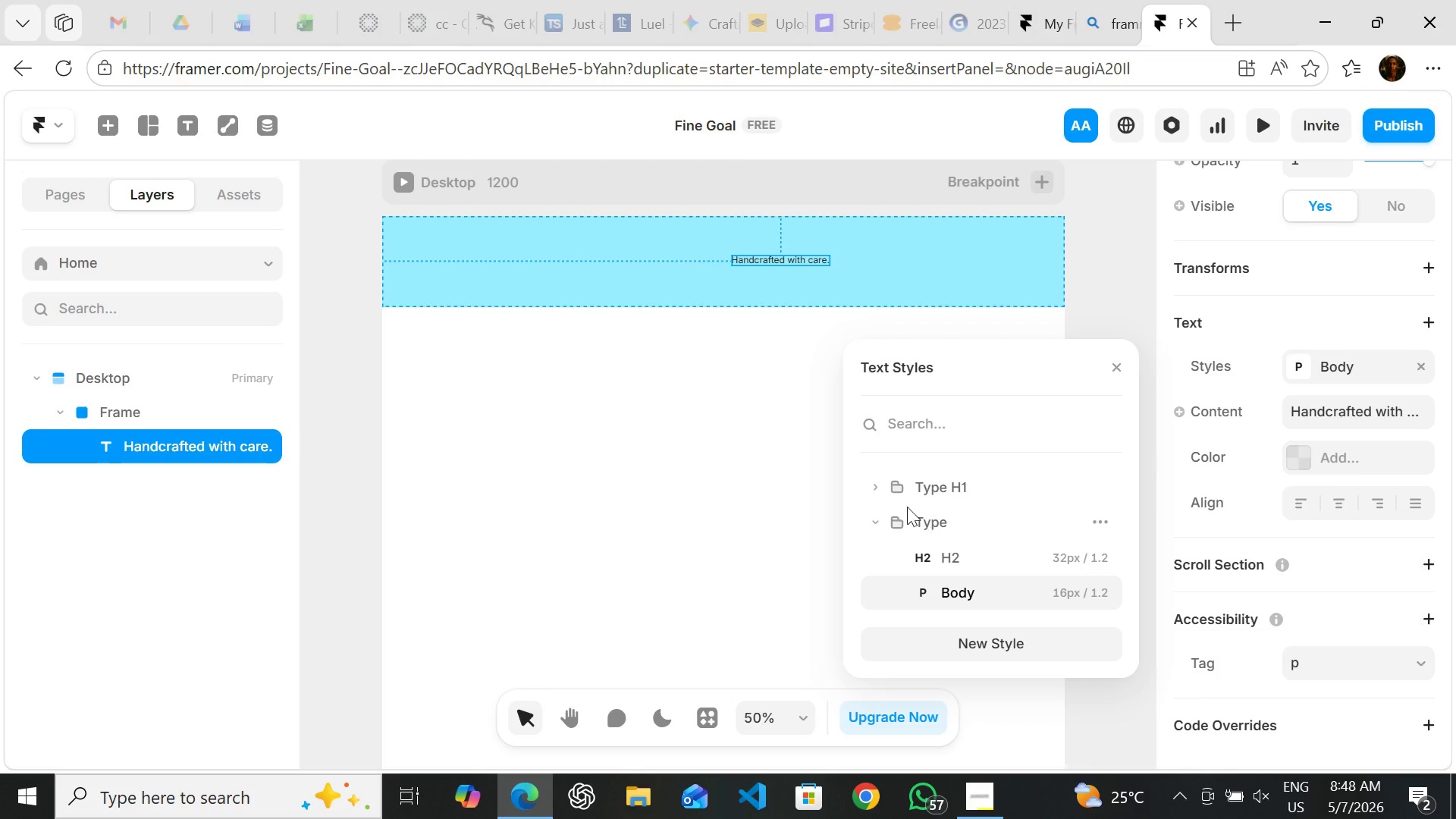 
left_click([877, 485])
 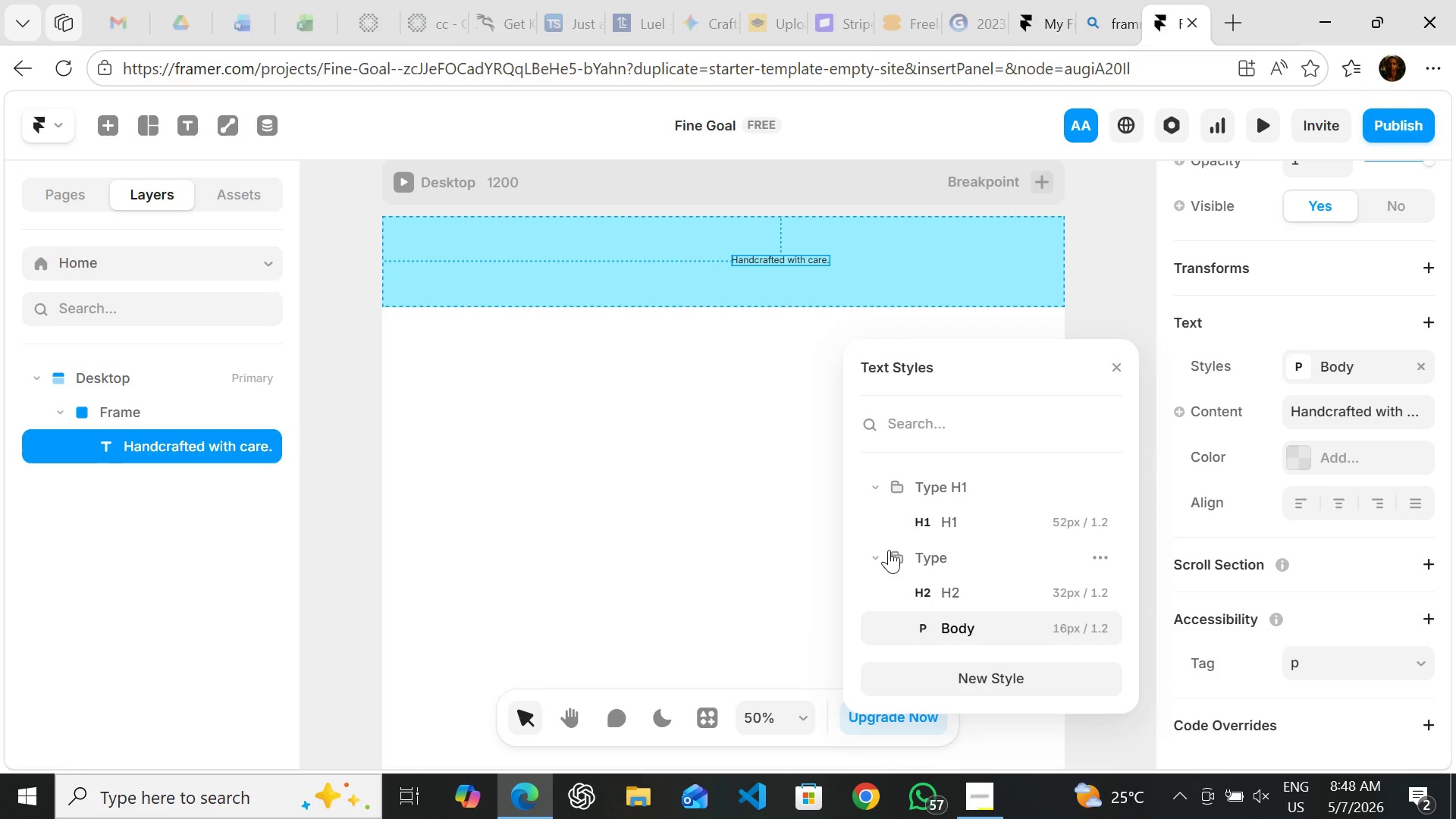 
wait(6.66)
 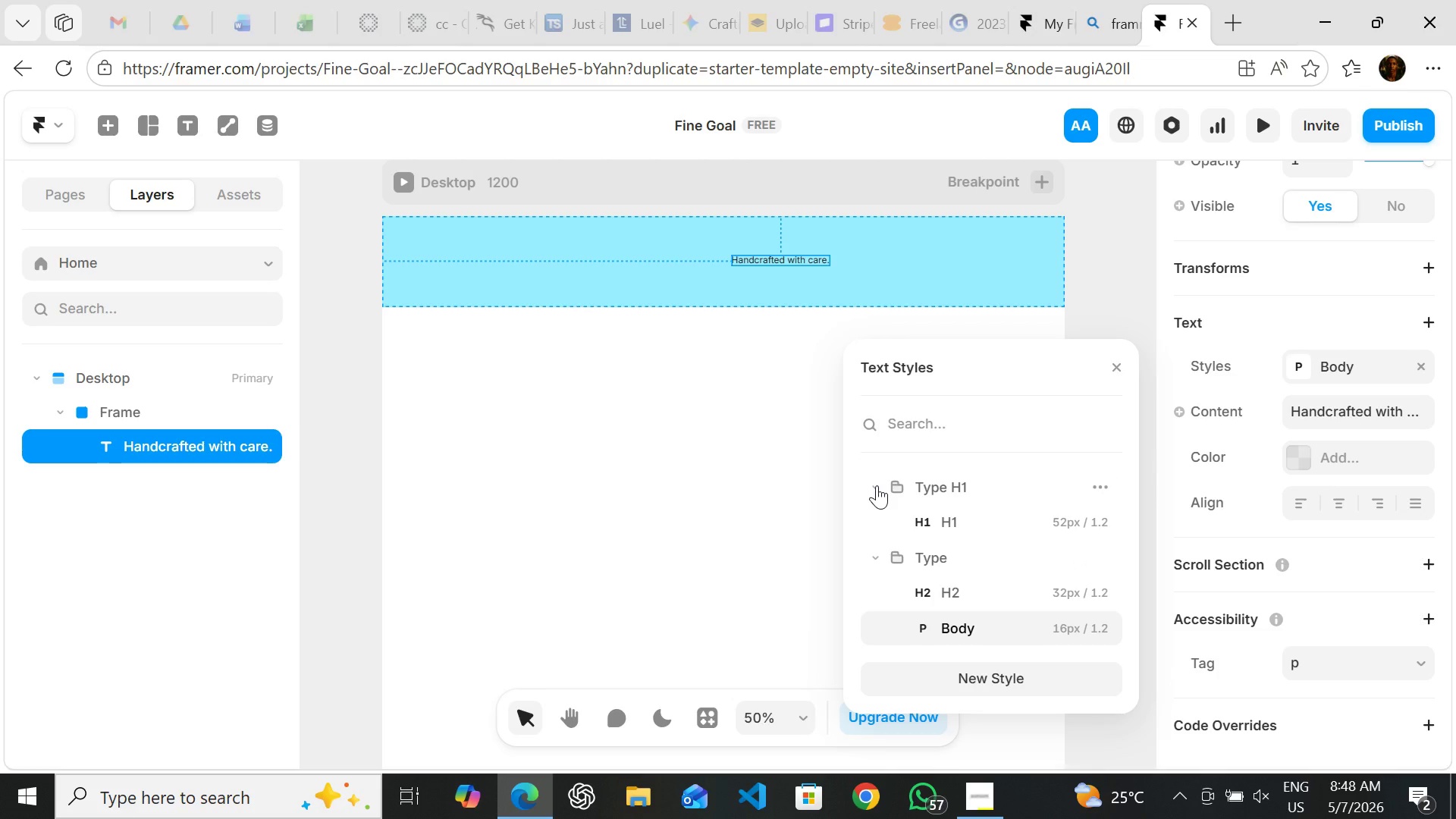 
left_click([880, 557])
 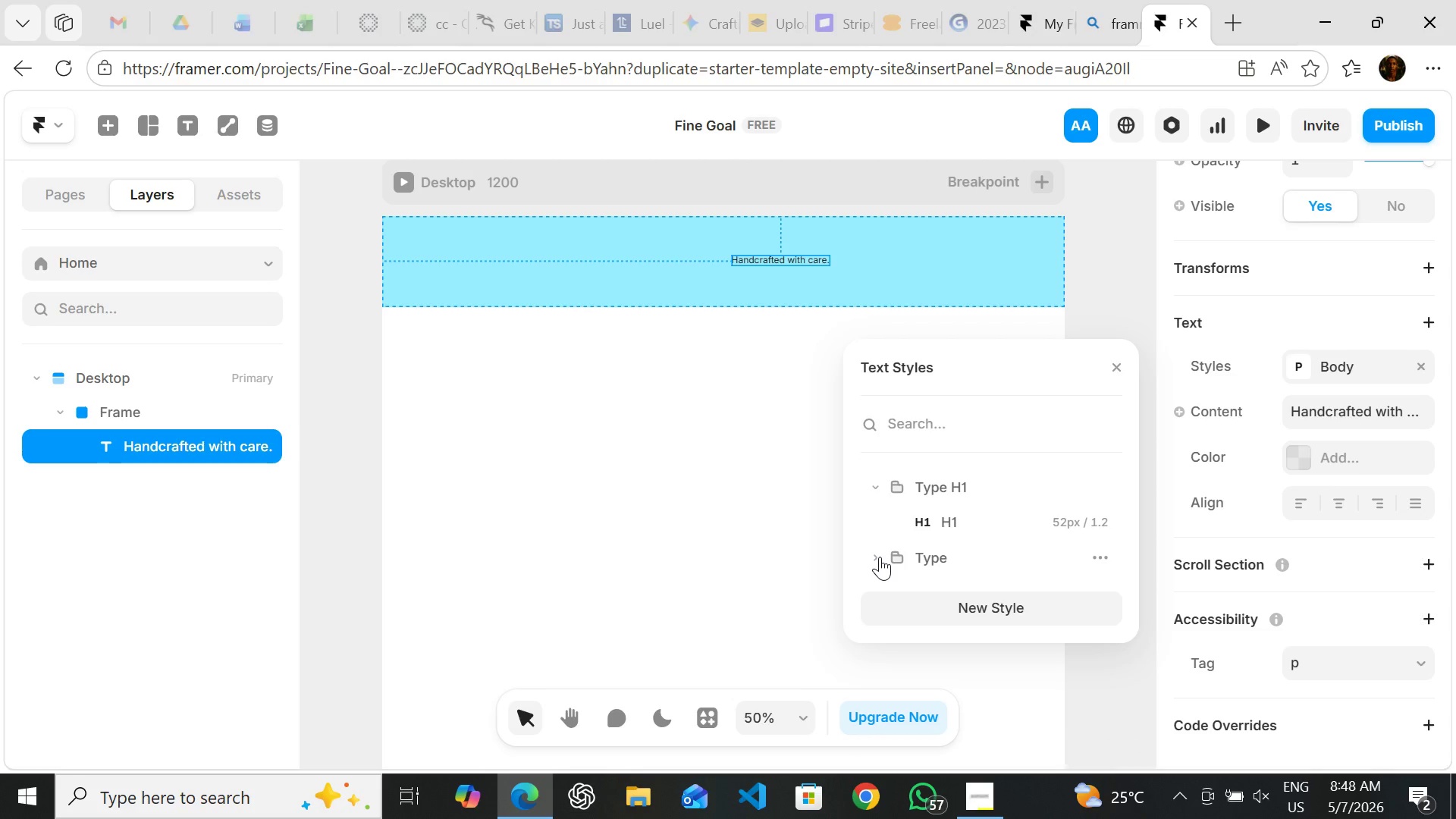 
left_click([880, 557])
 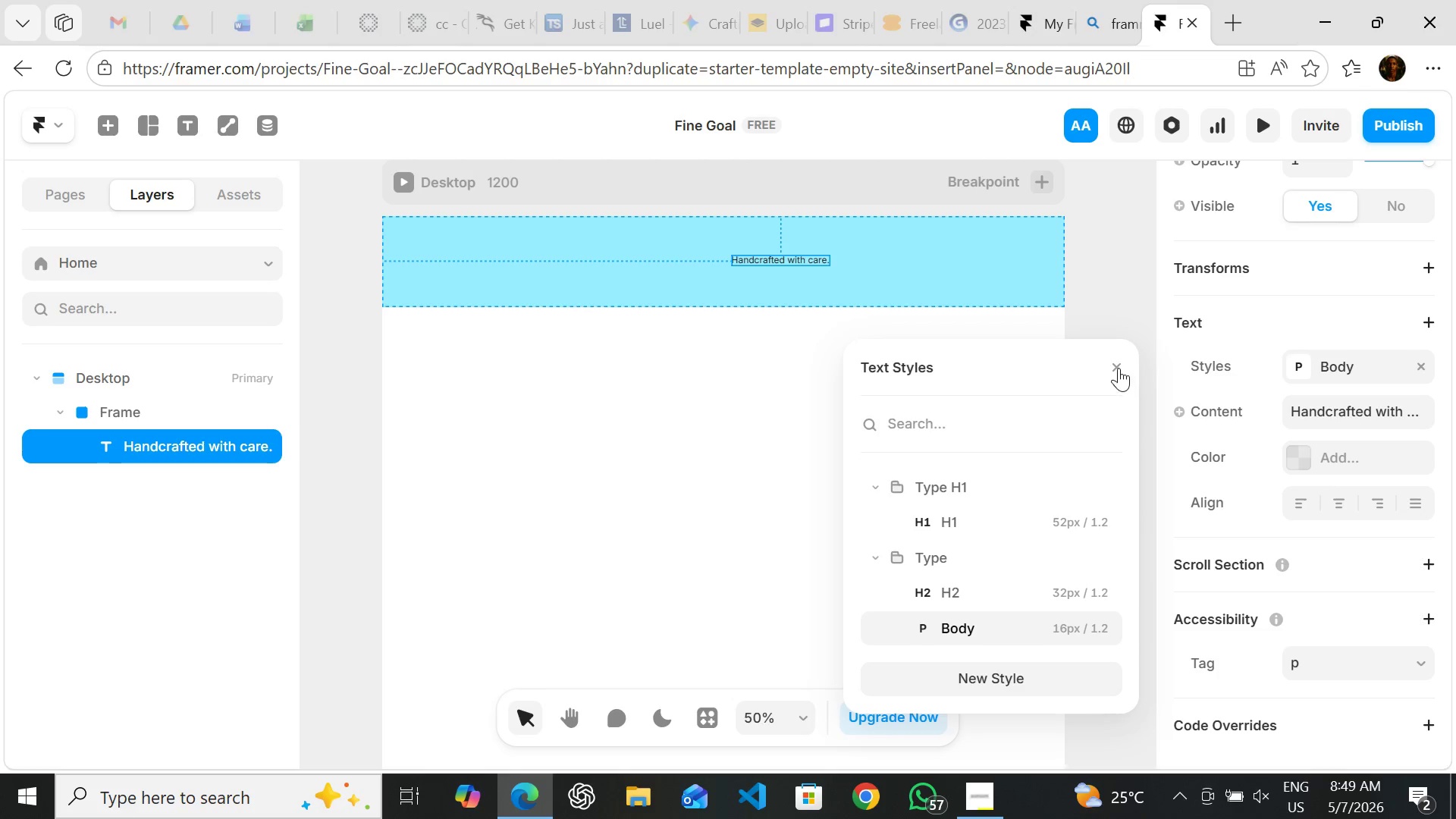 
wait(21.34)
 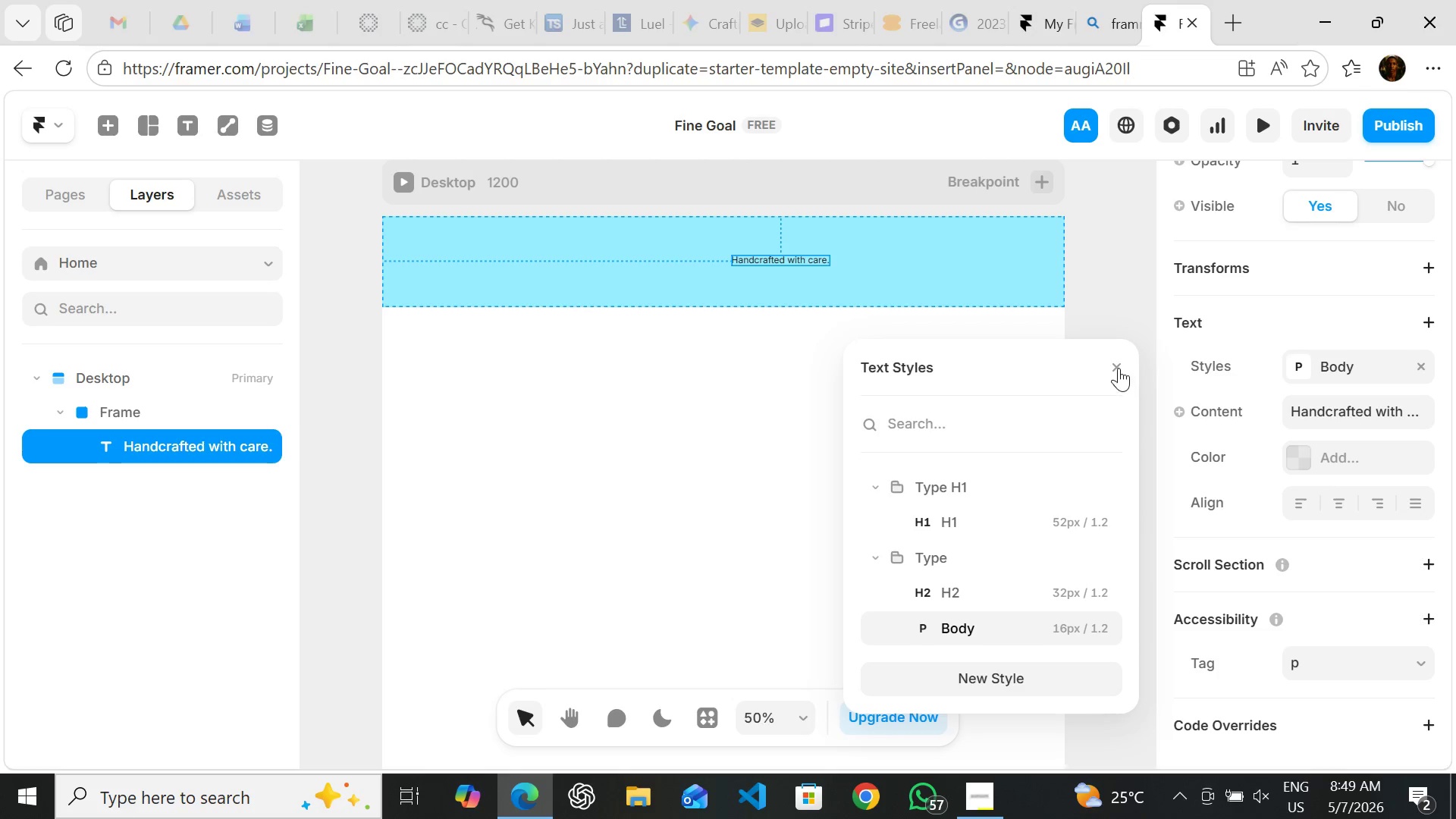 
left_click([1118, 369])
 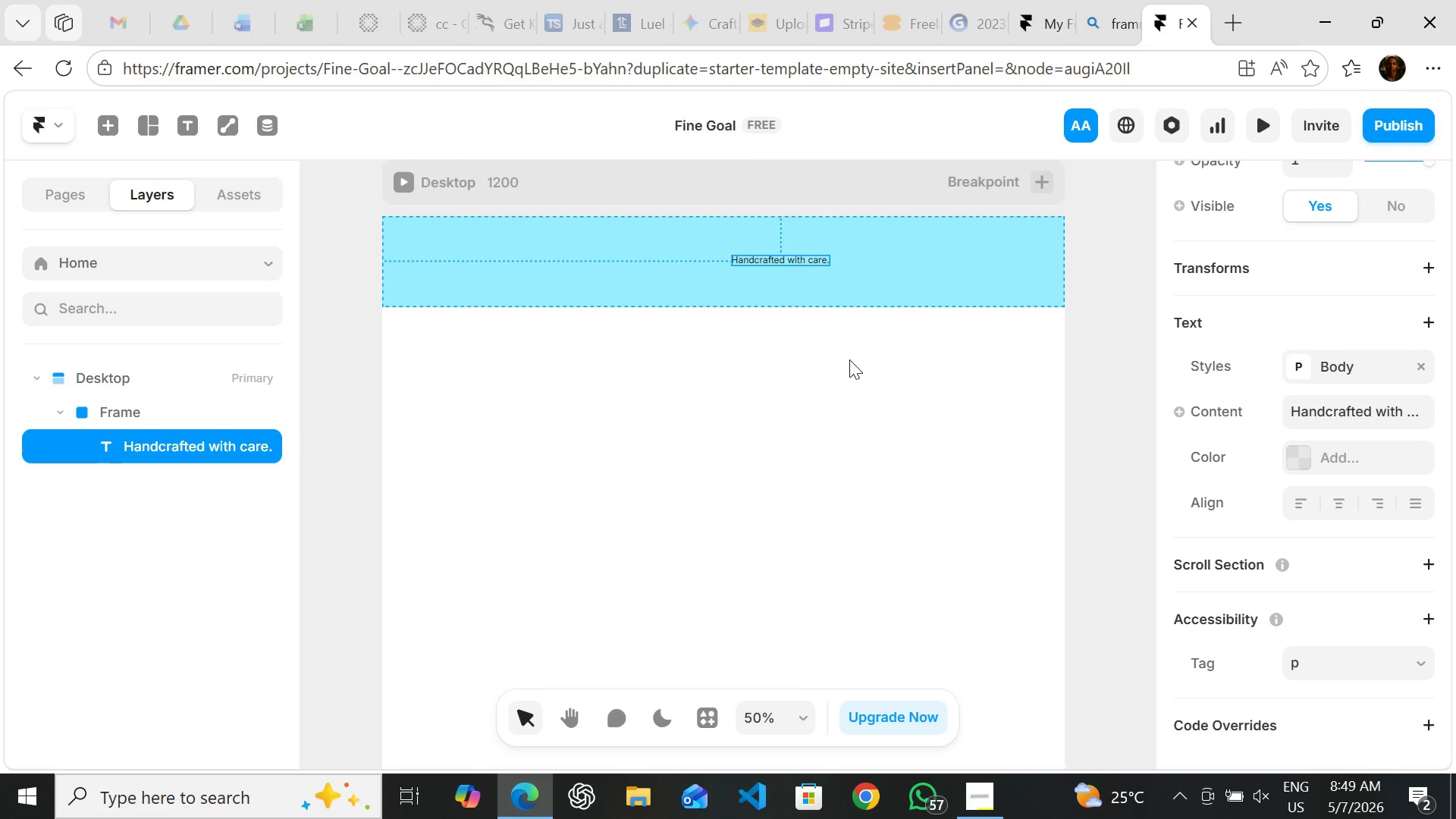 
left_click([849, 359])
 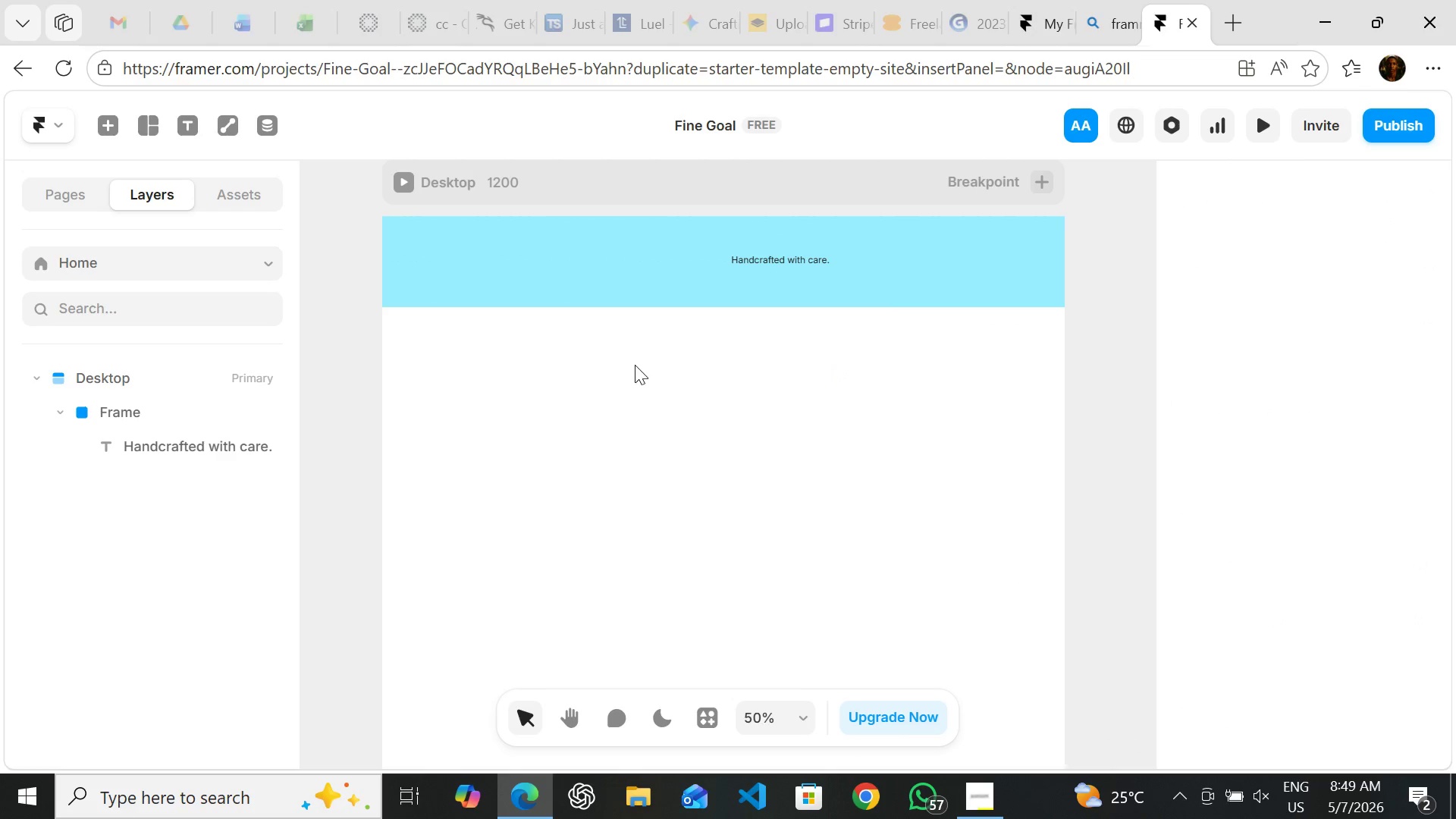 
wait(6.5)
 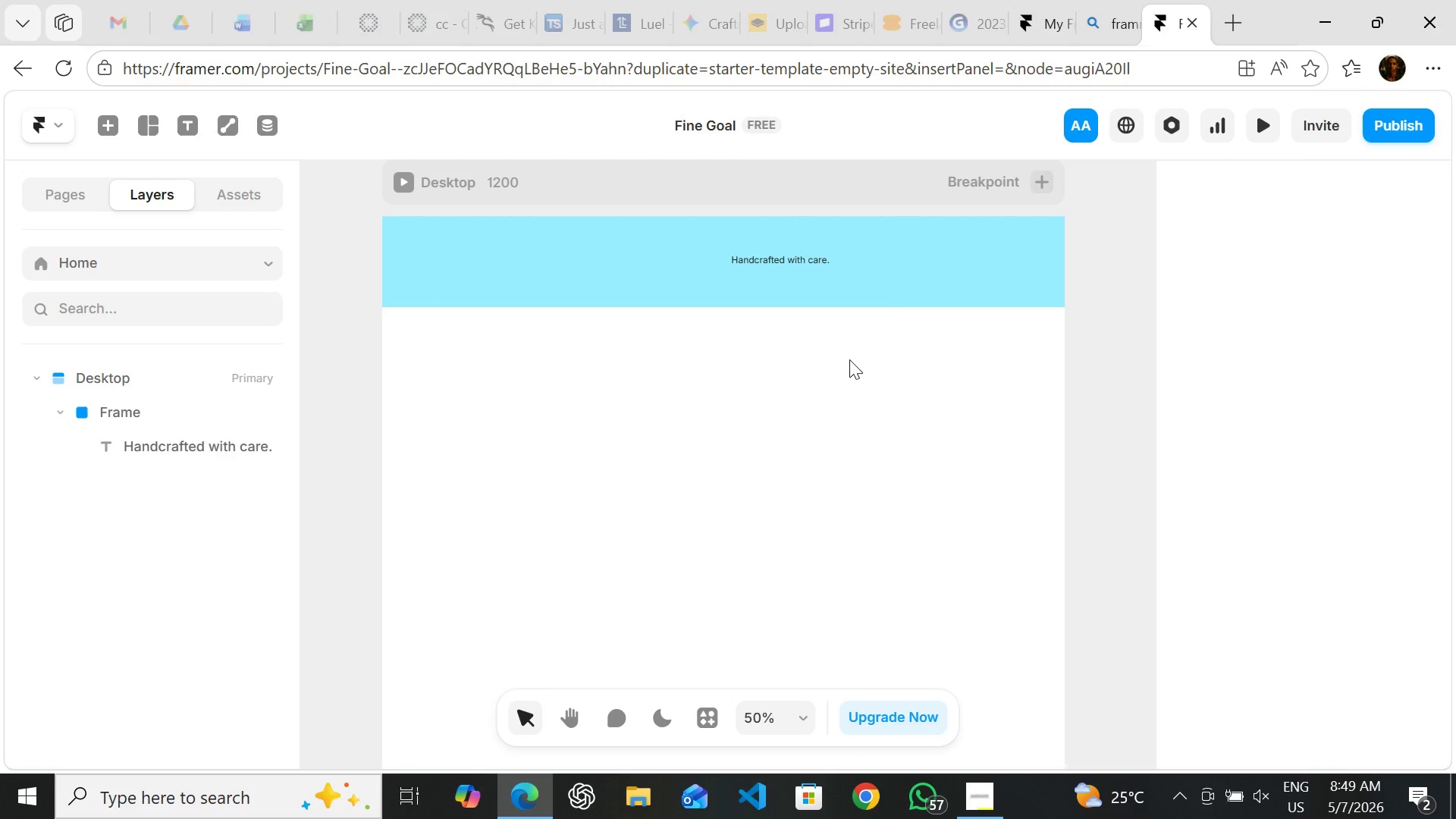 
key(F)
 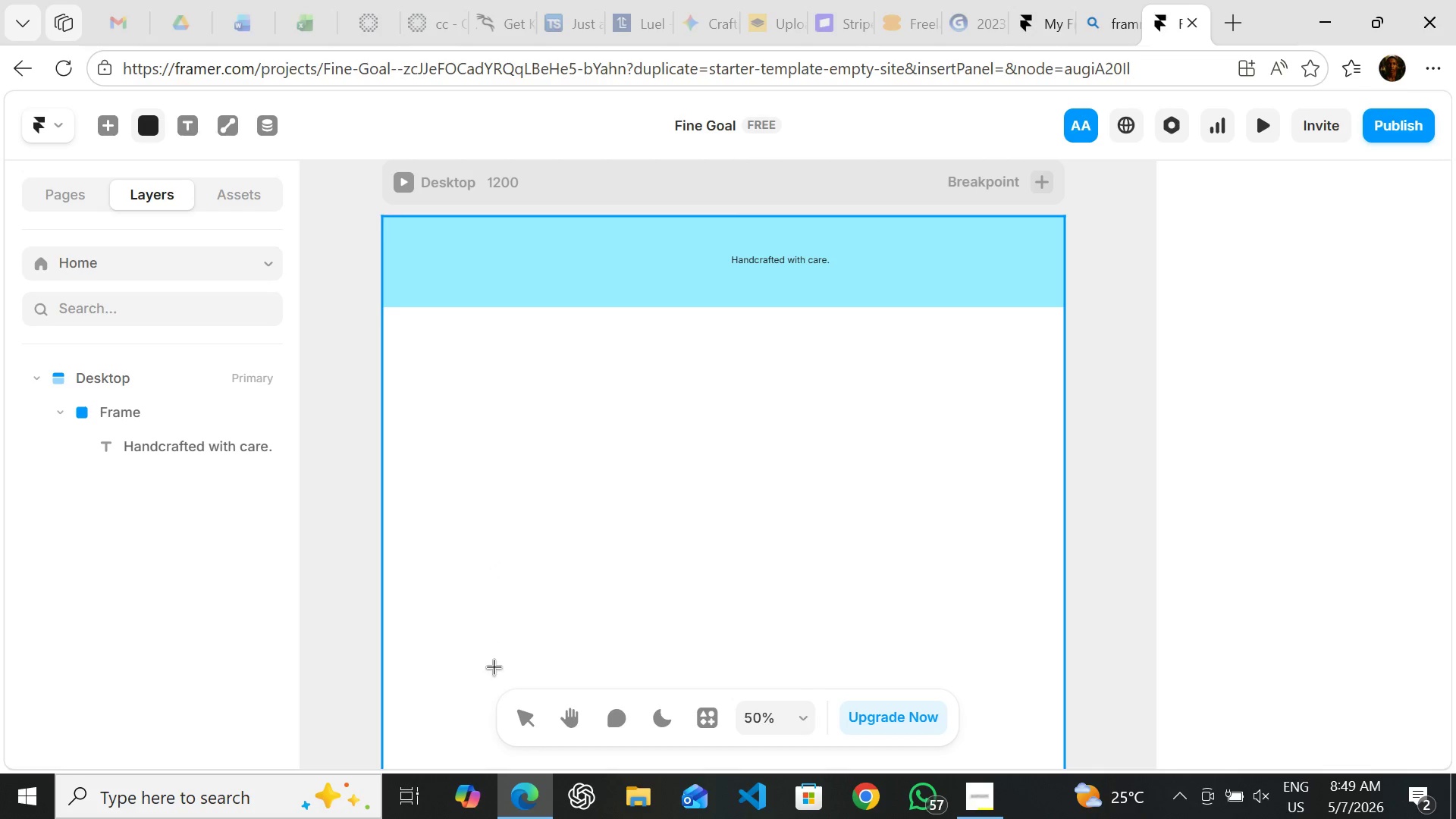 
wait(5.06)
 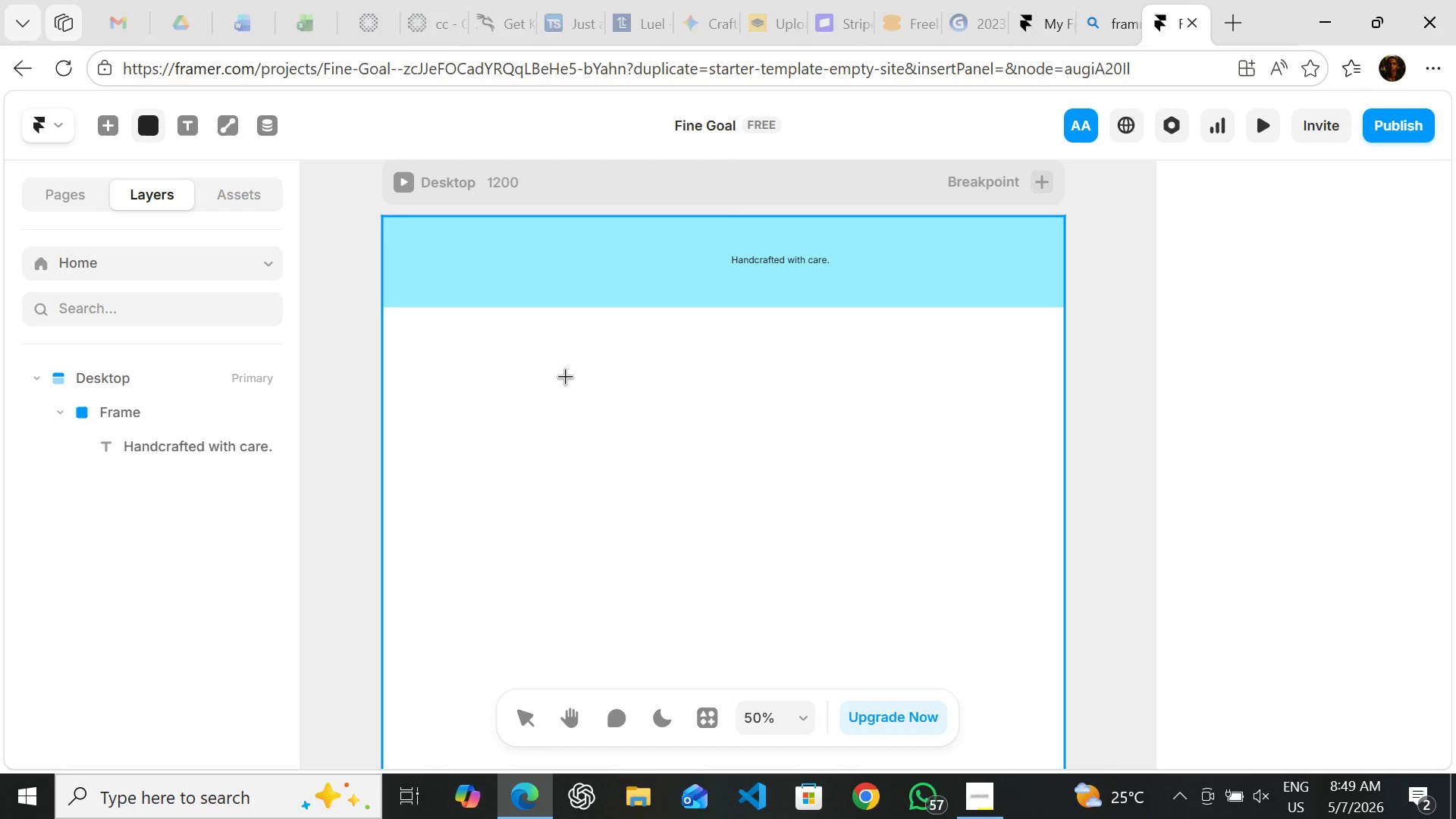 
left_click([517, 712])
 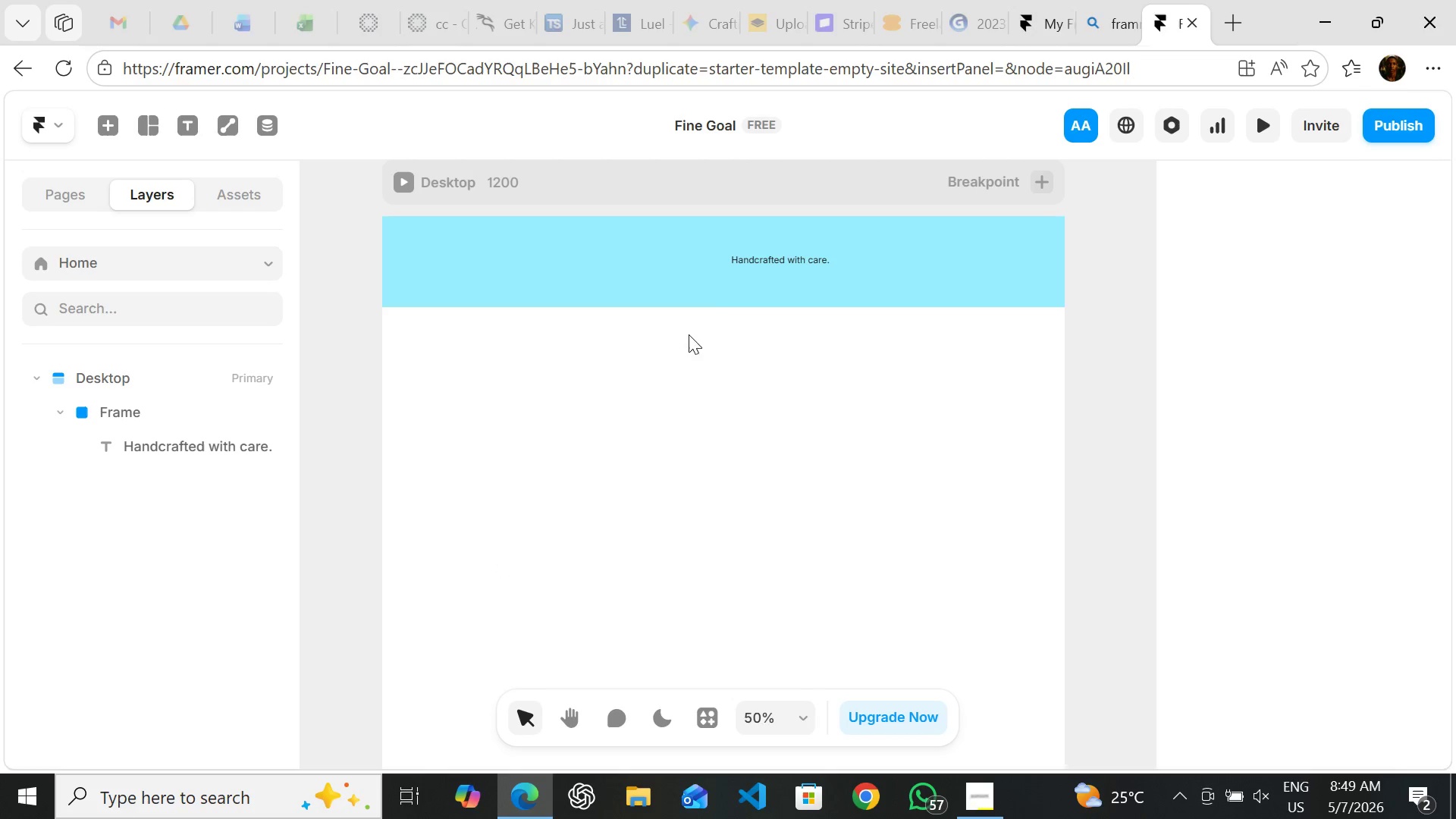 
wait(5.62)
 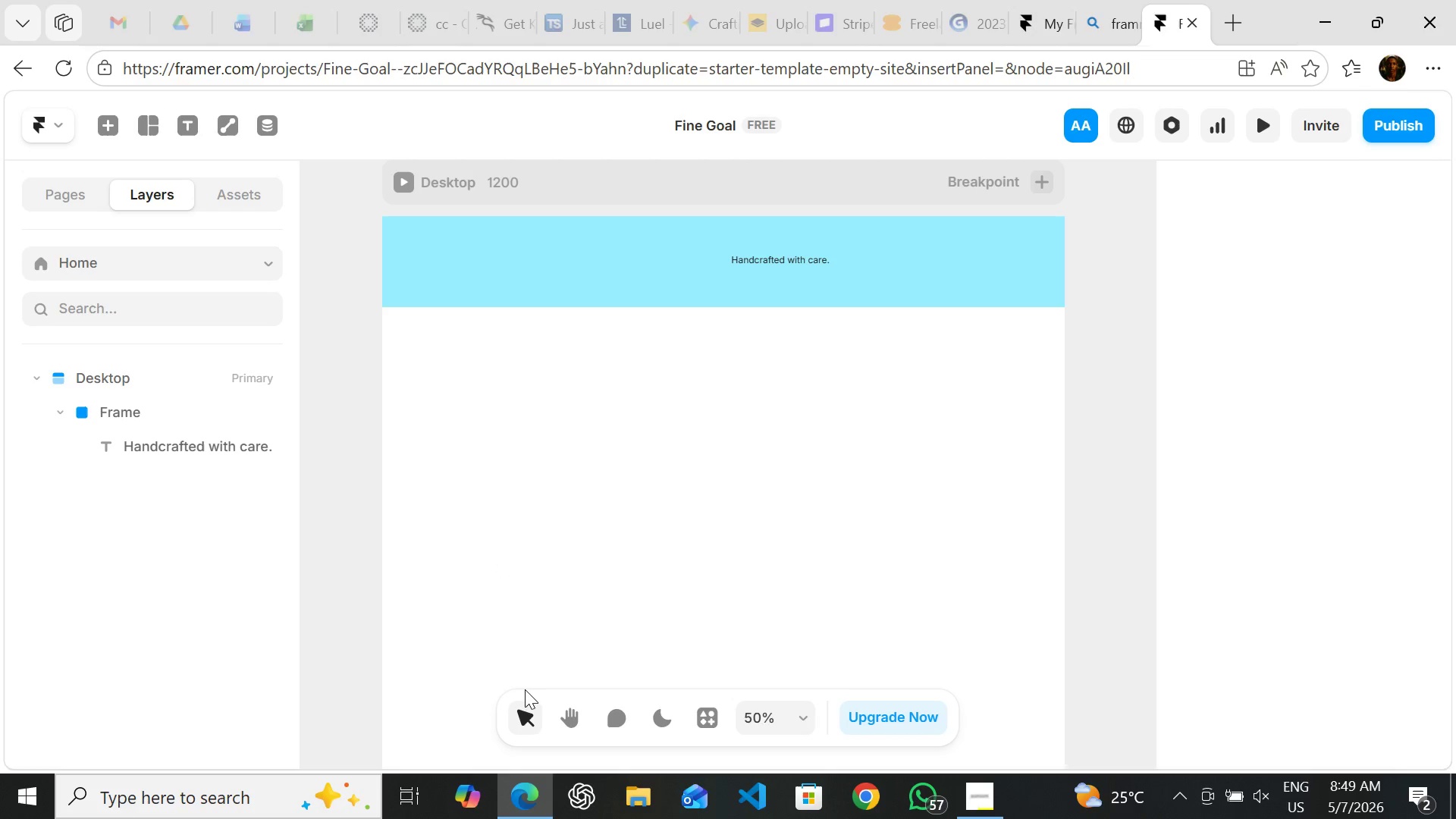 
left_click([761, 259])
 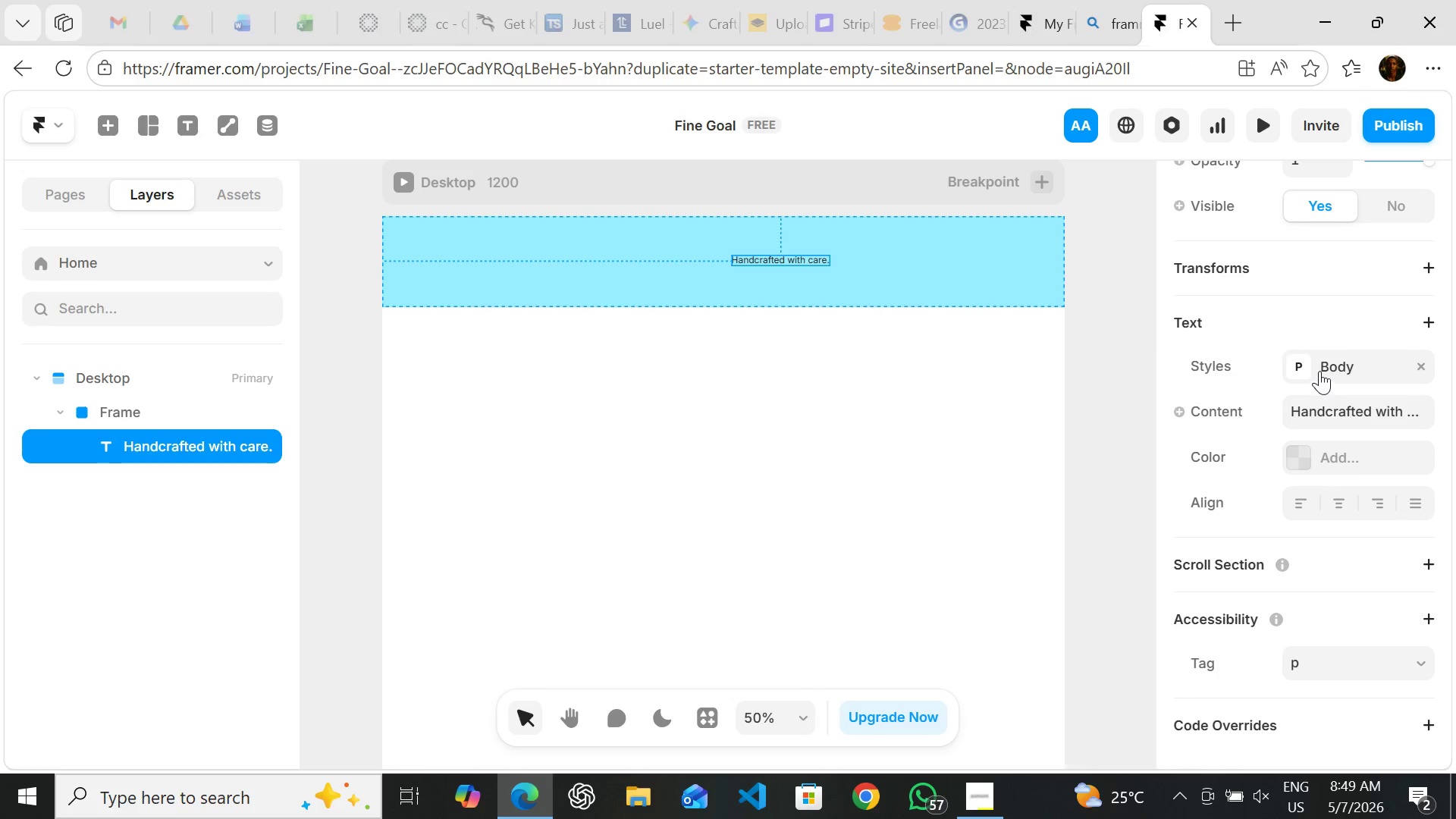 
left_click([1320, 369])
 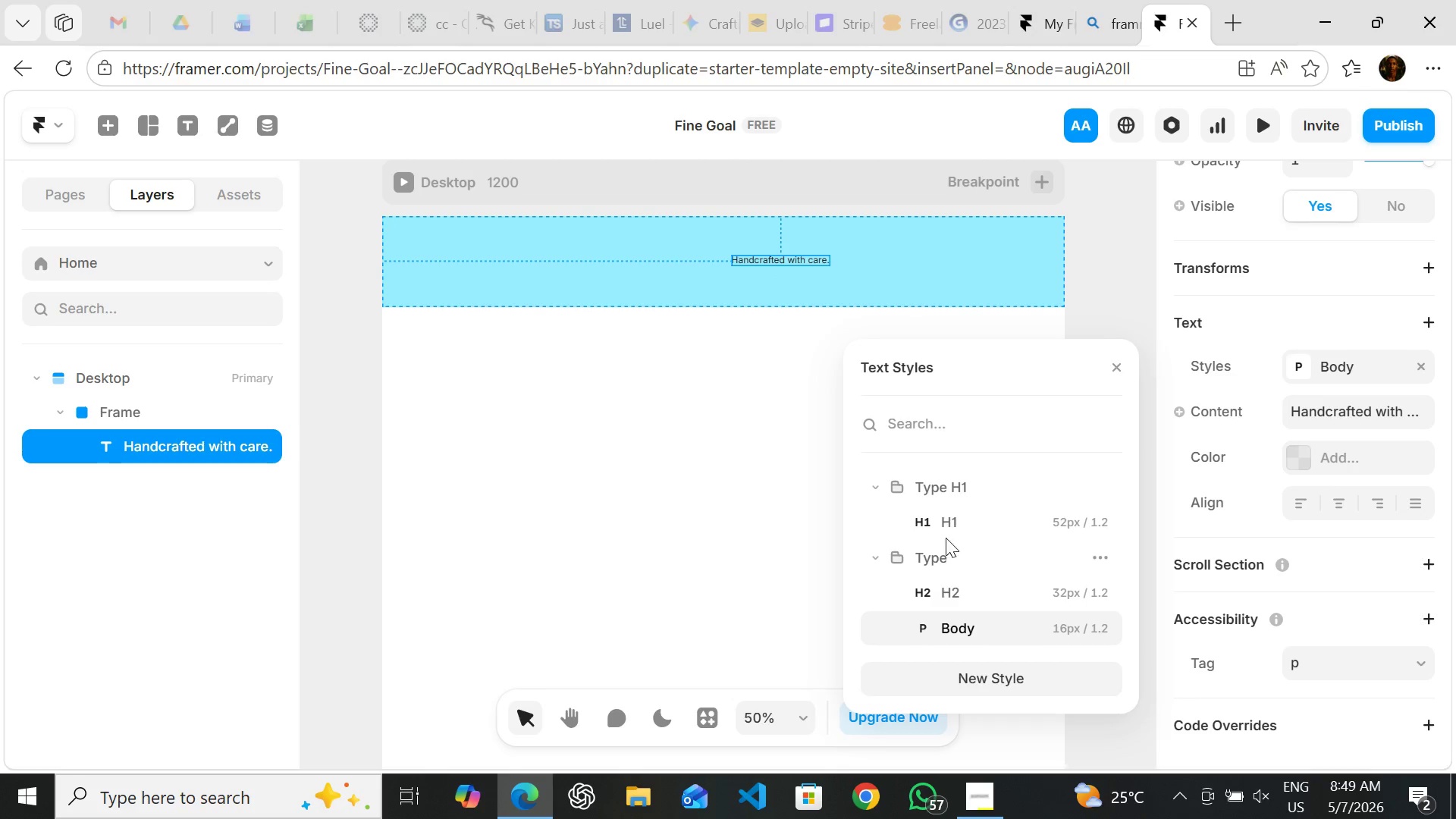 
left_click([946, 522])
 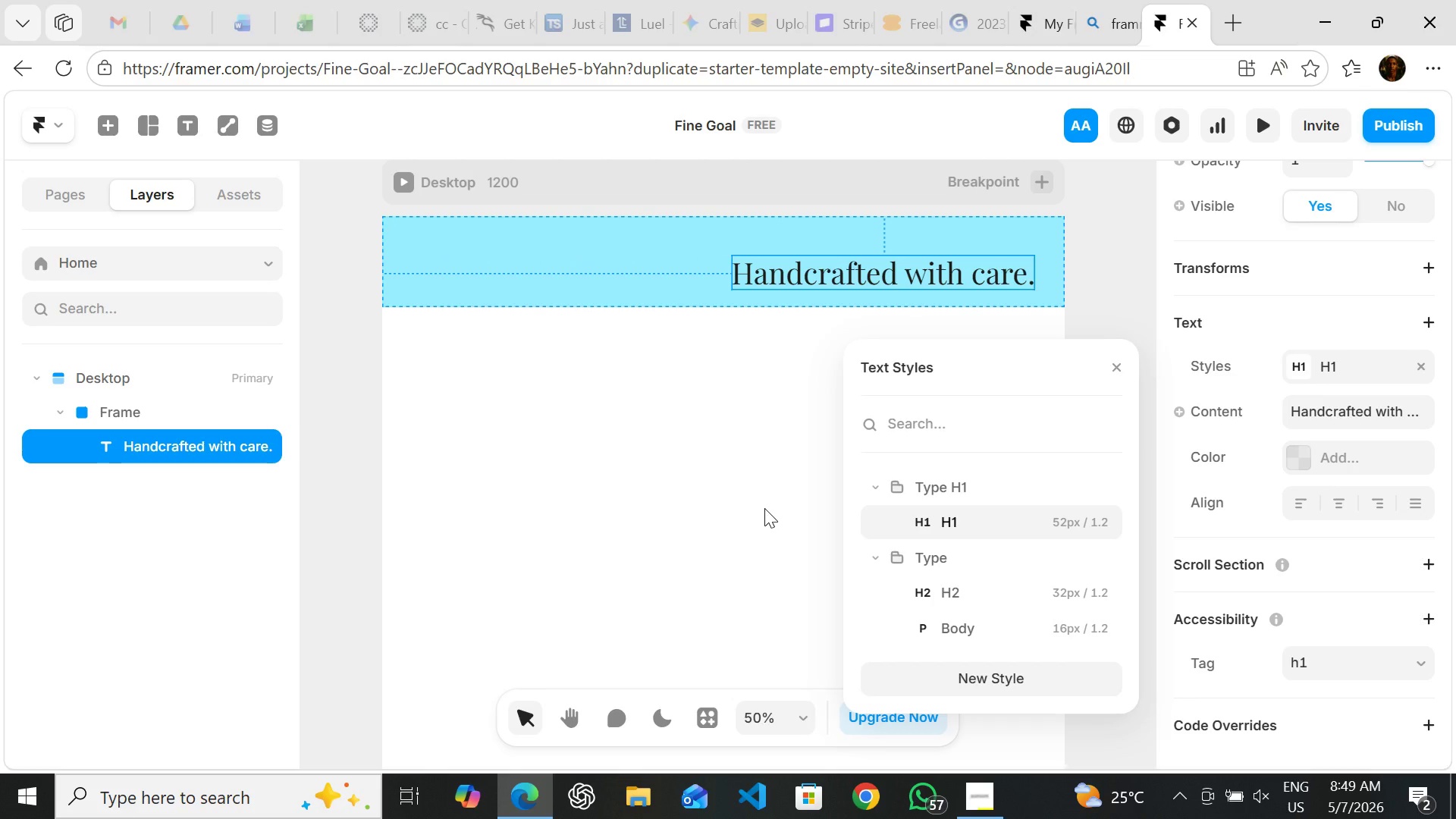 
left_click([764, 508])
 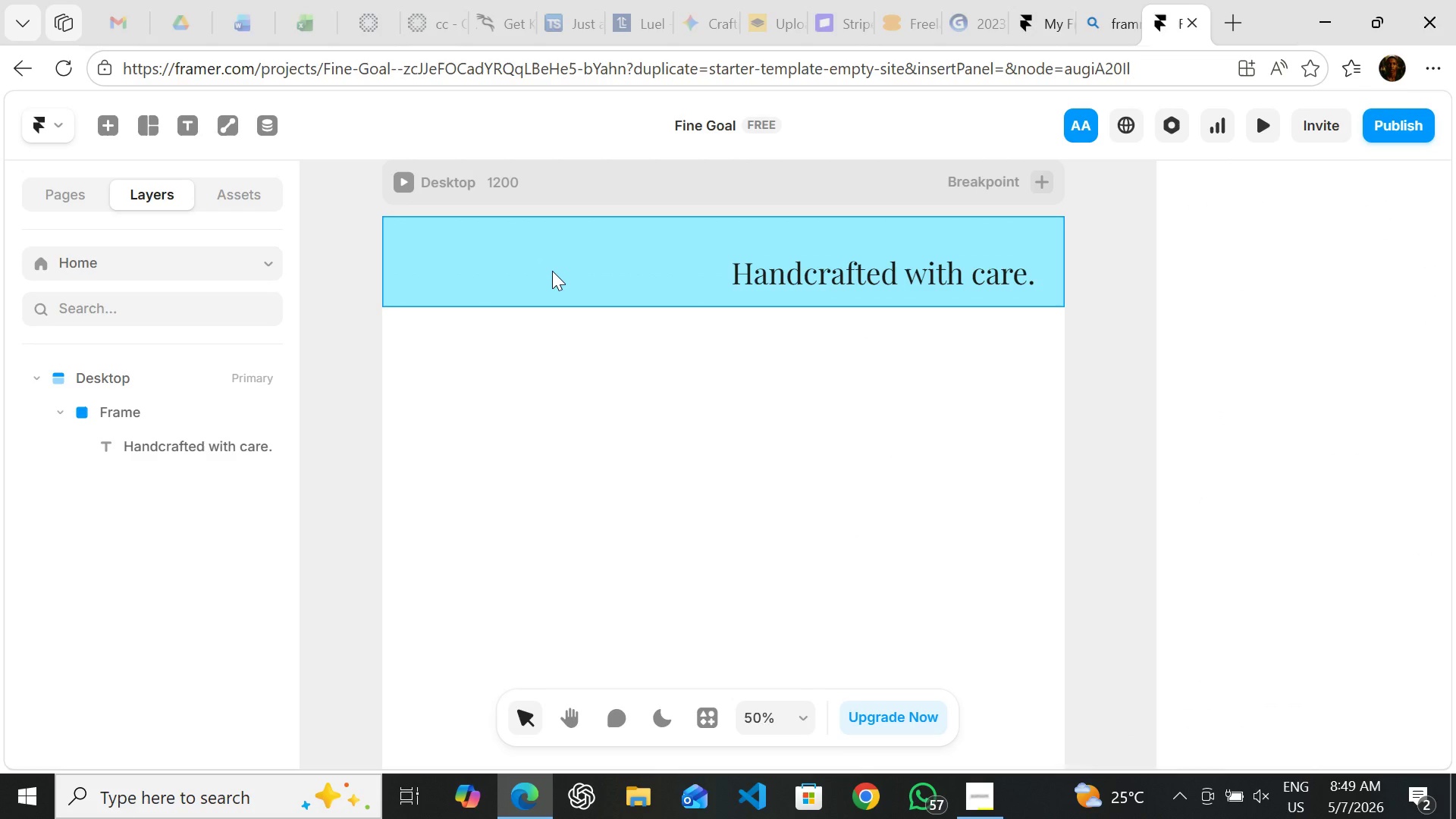 
left_click([552, 271])
 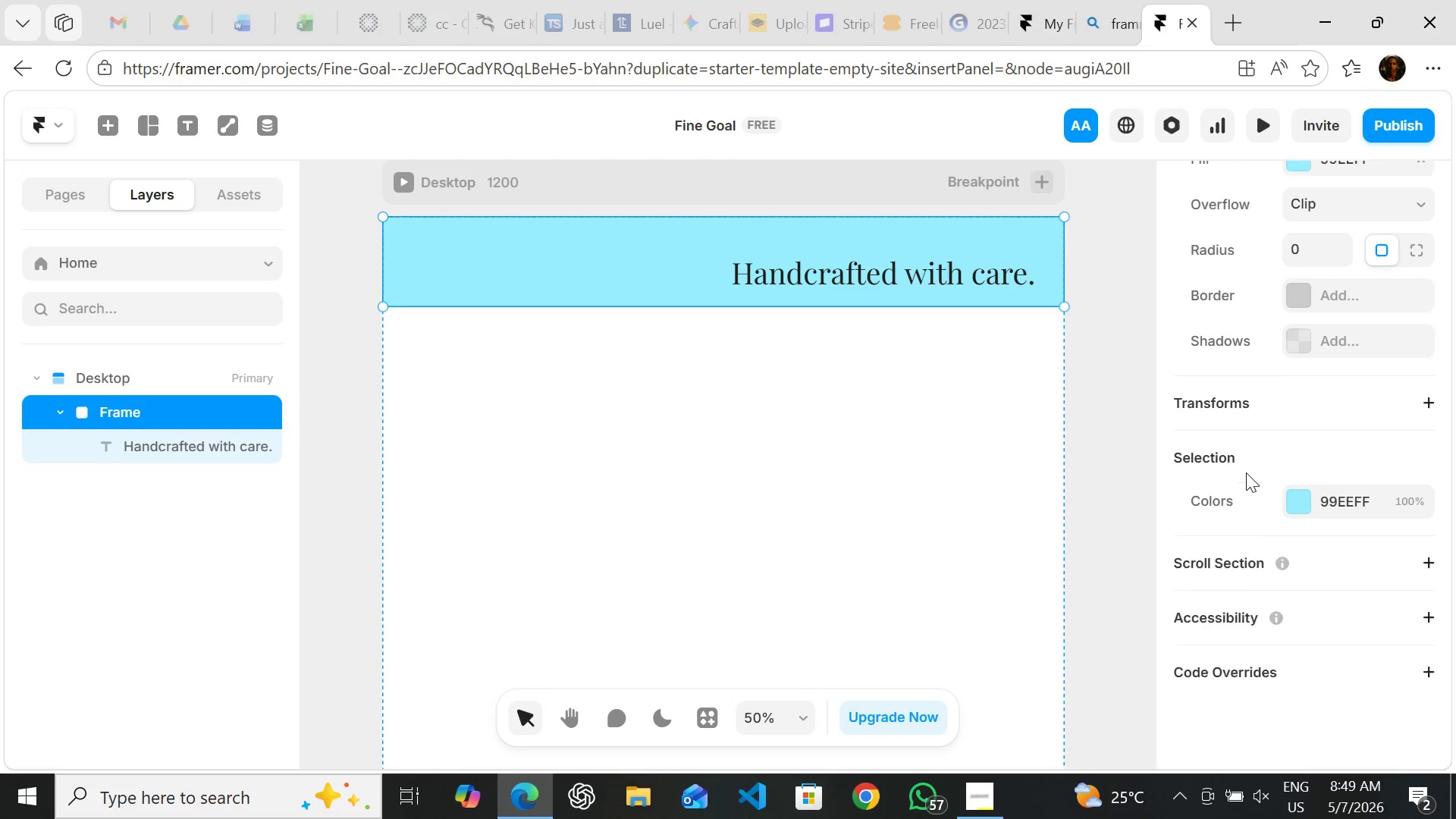 
wait(9.03)
 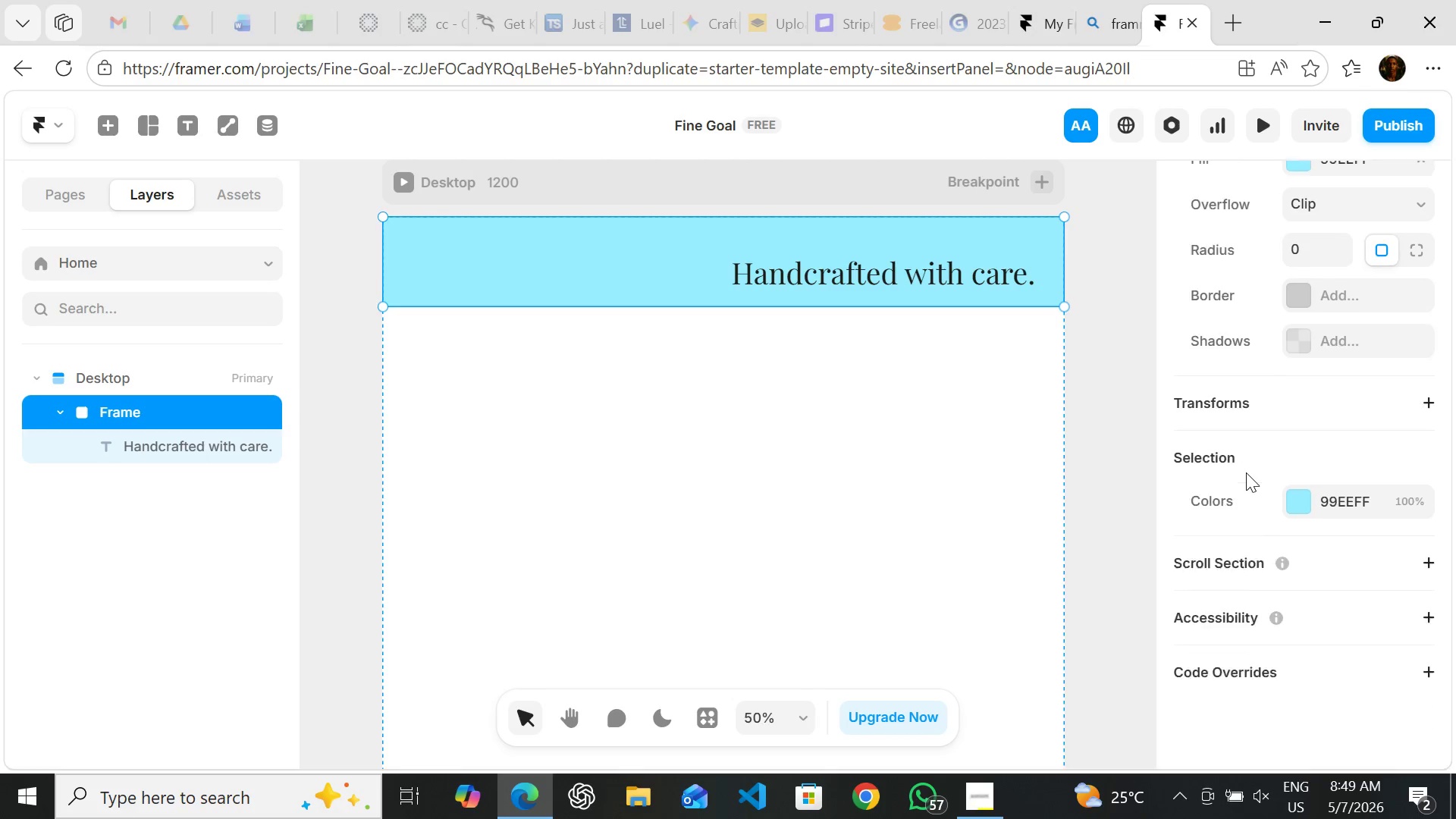 
left_click([1302, 406])
 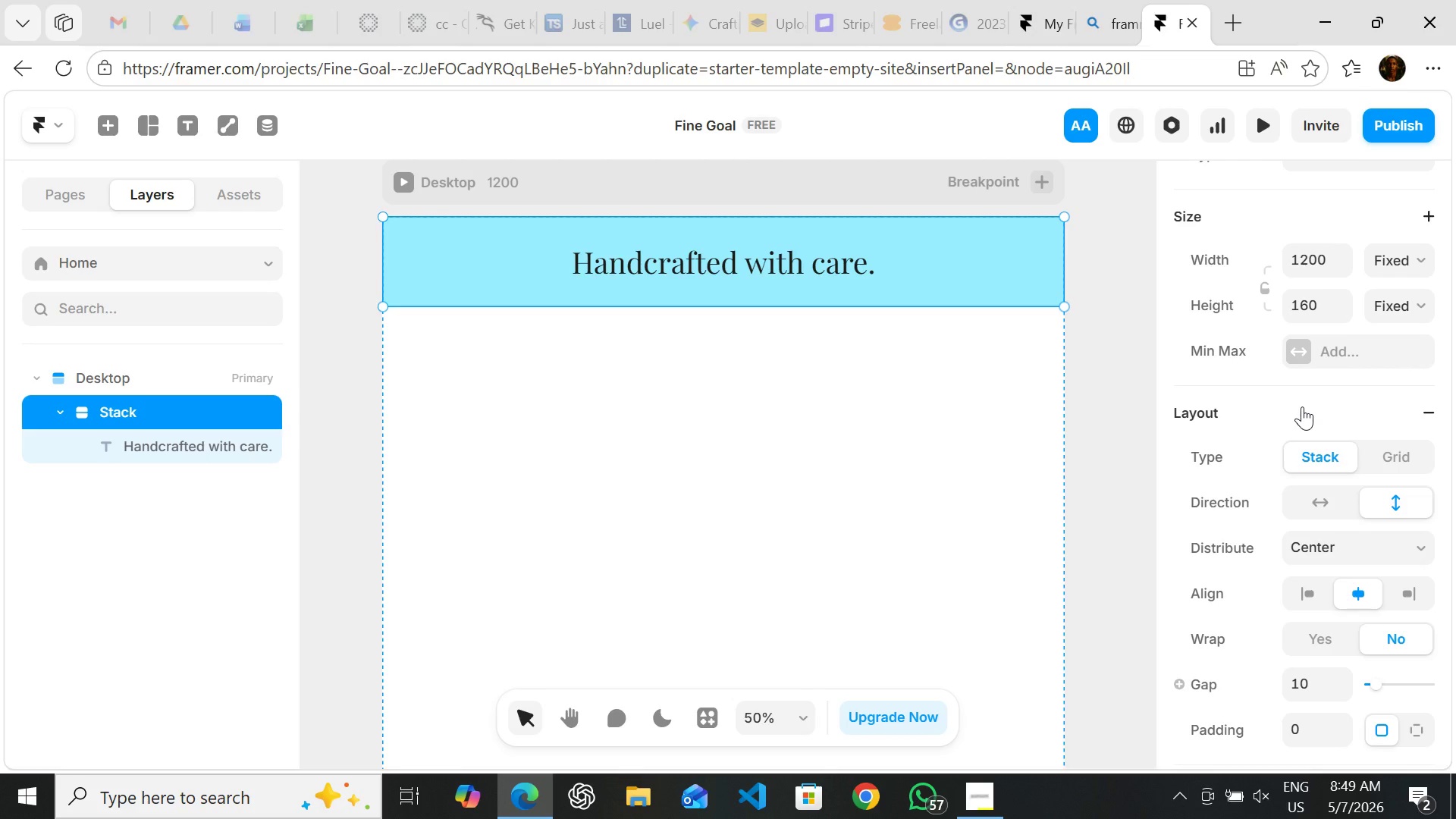 
wait(13.91)
 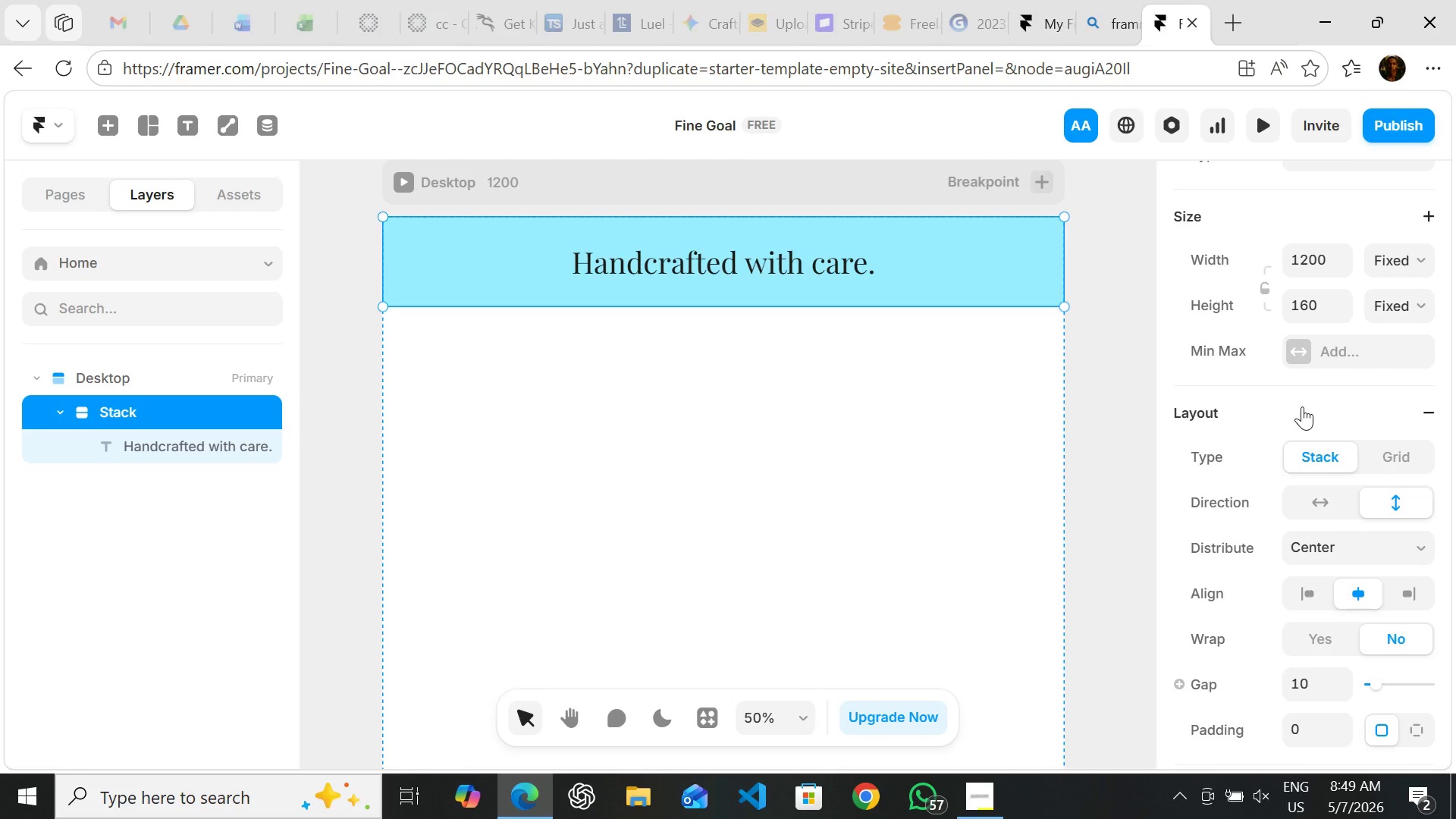 
left_click([1401, 254])
 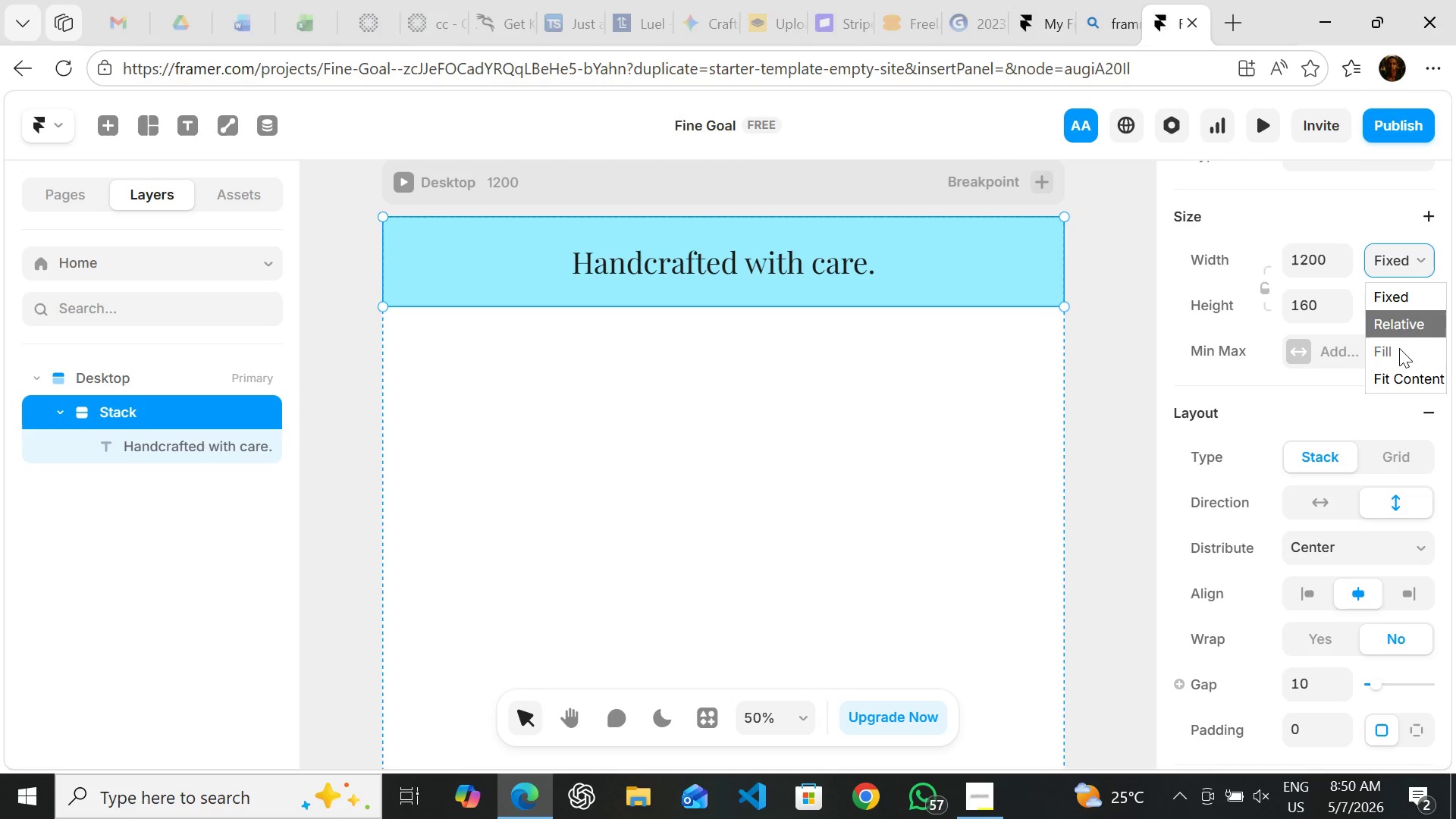 
left_click([1399, 375])
 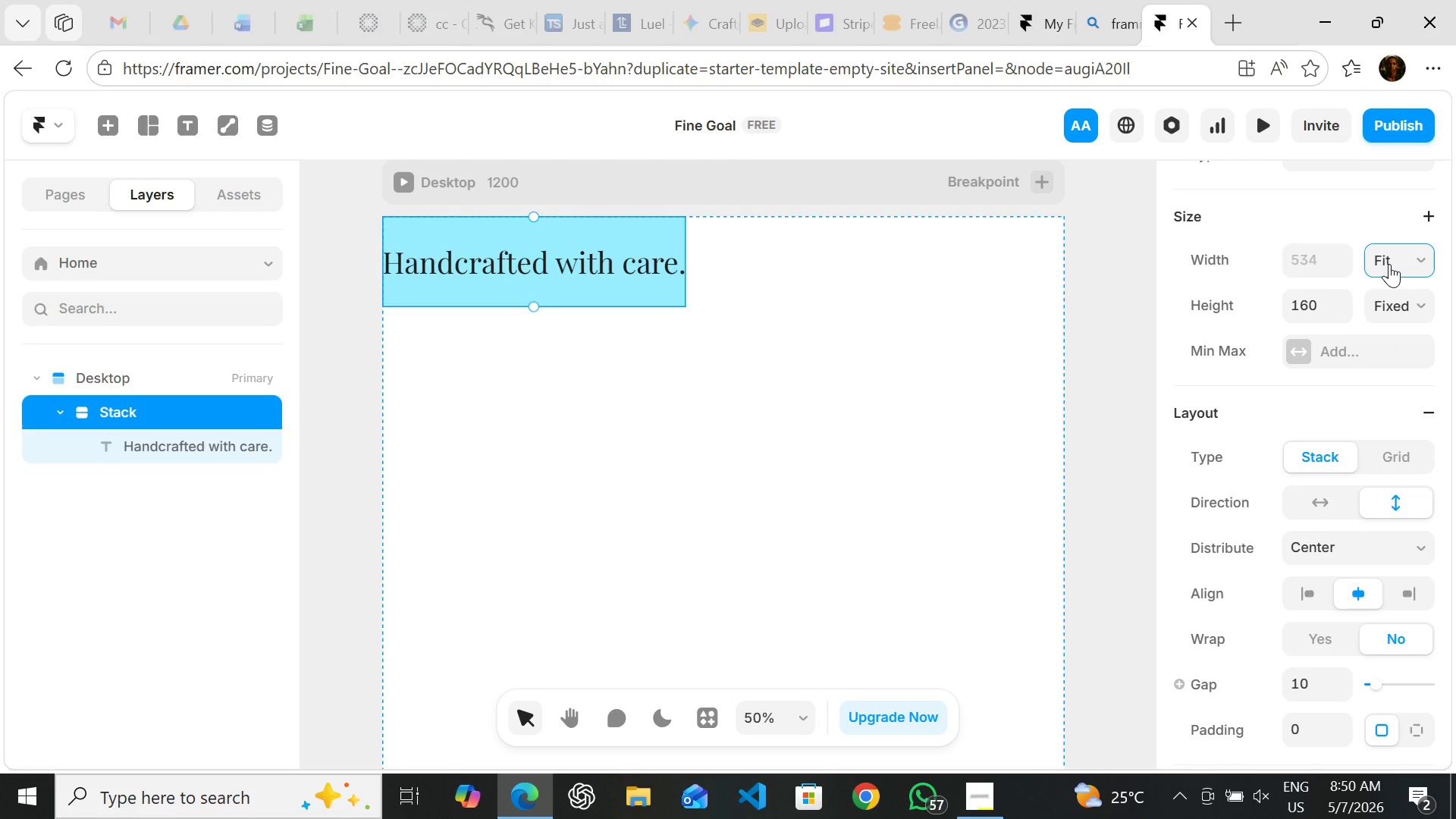 
left_click([1389, 264])
 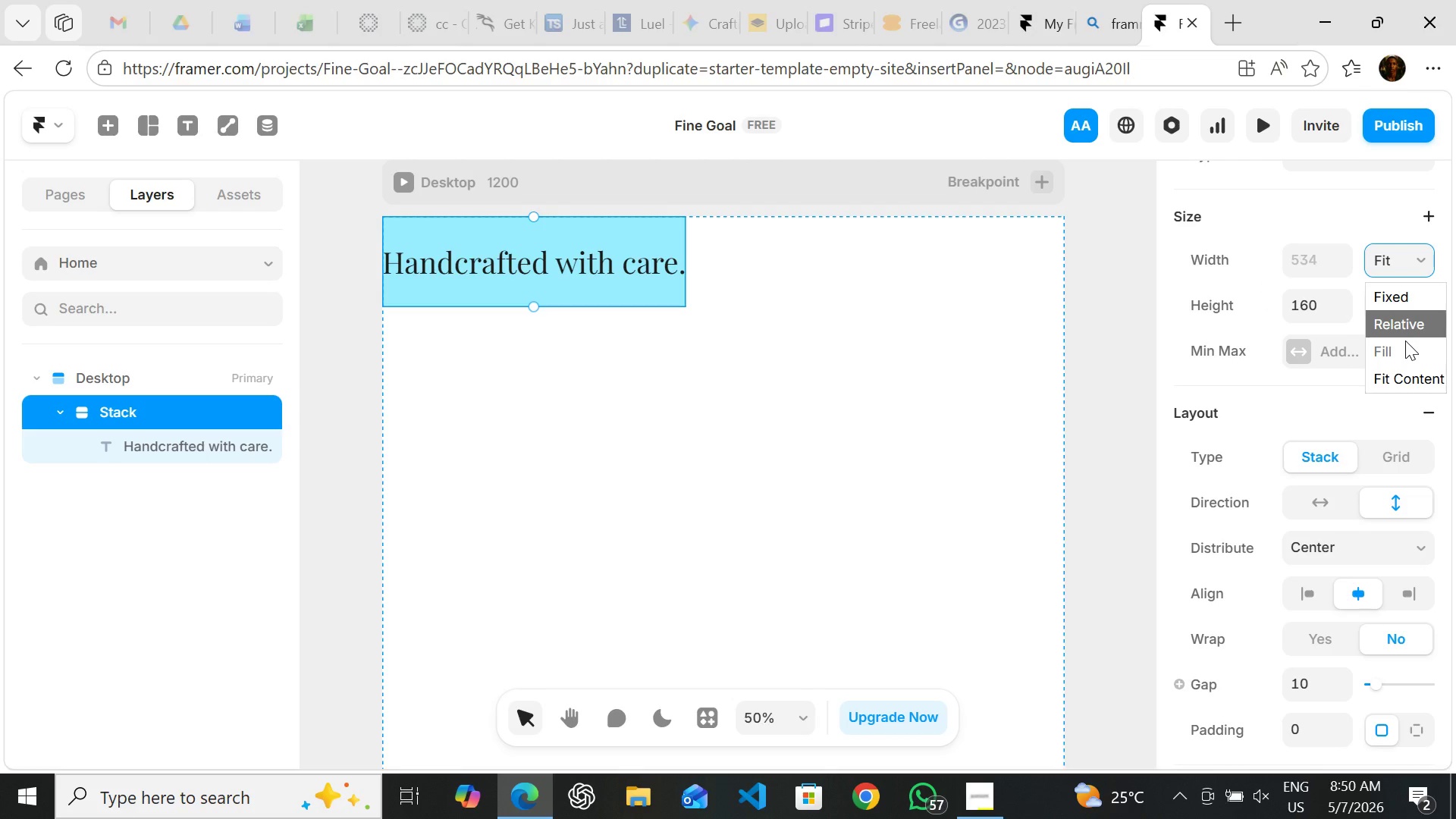 
key(Control+Z)
 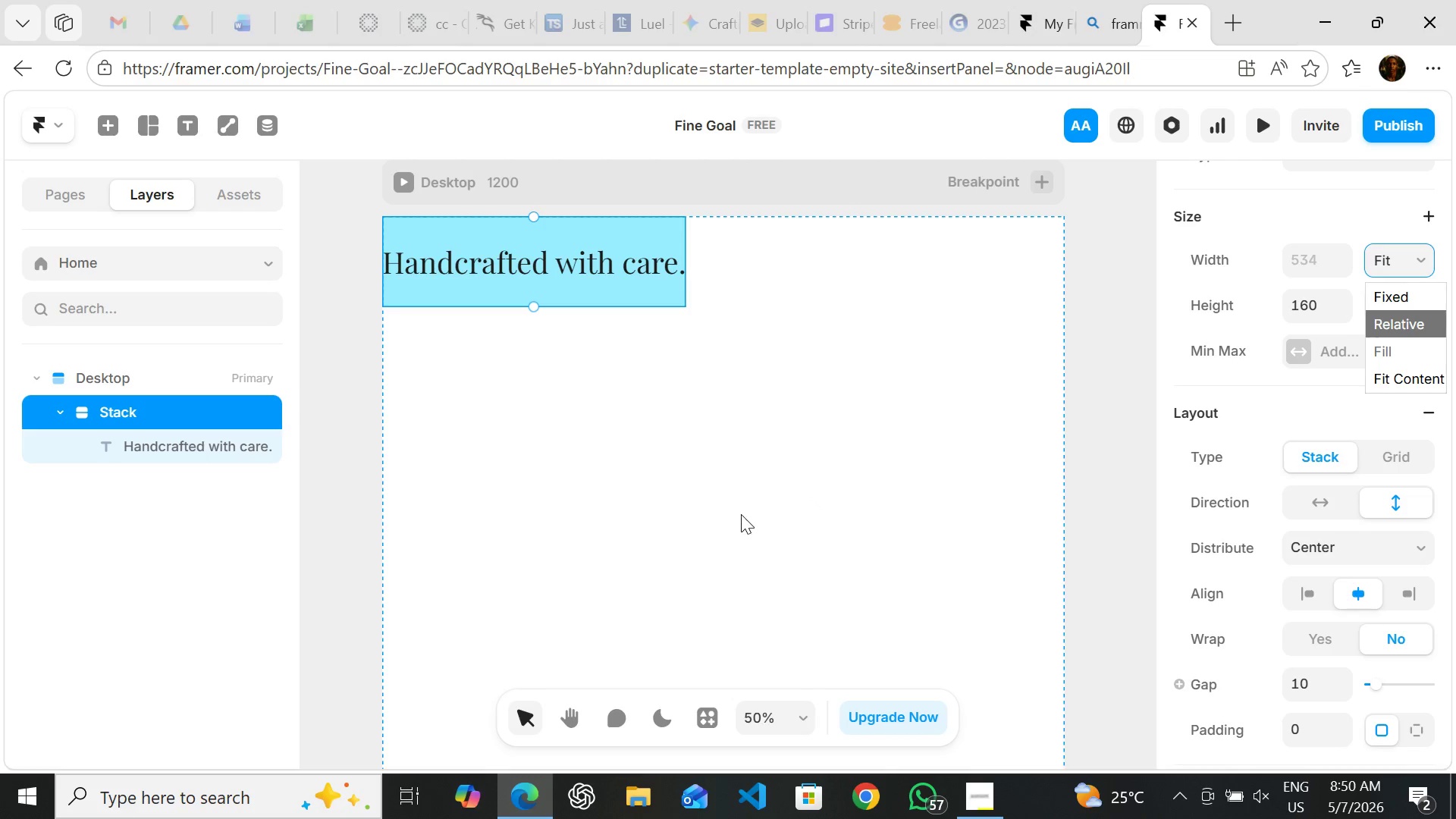 
left_click([626, 497])
 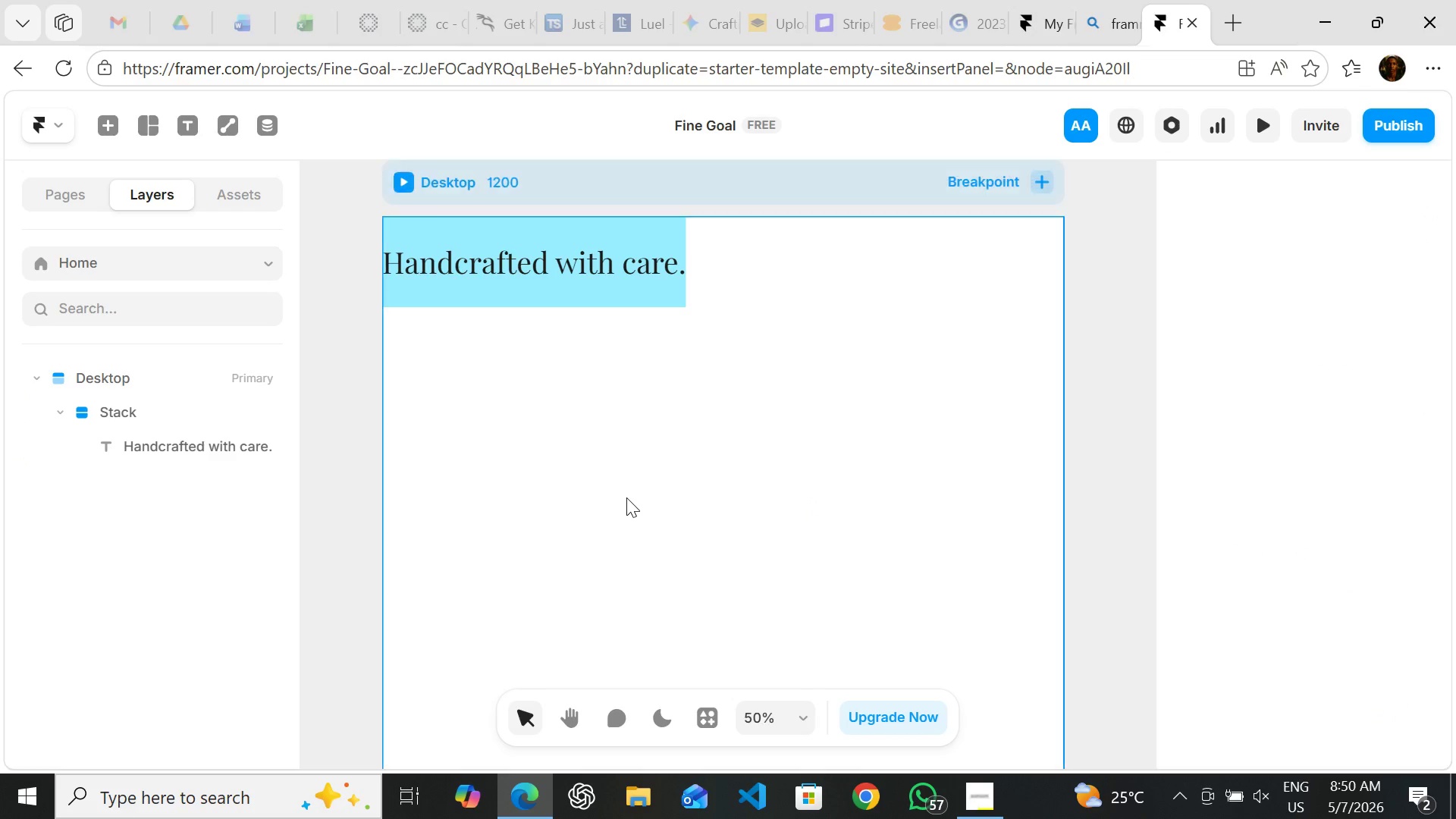 
key(Control+Z)
 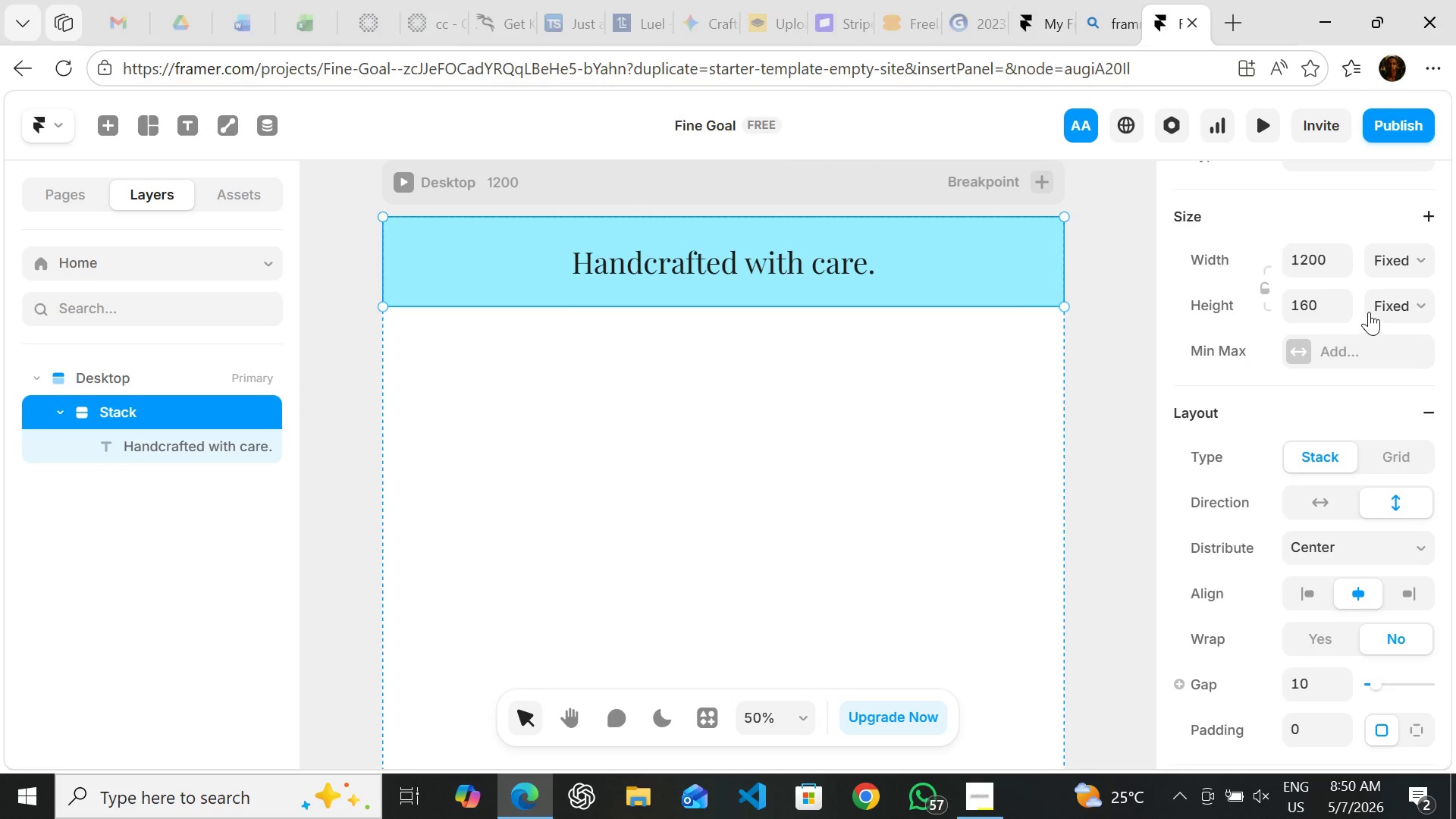 
left_click([1396, 306])
 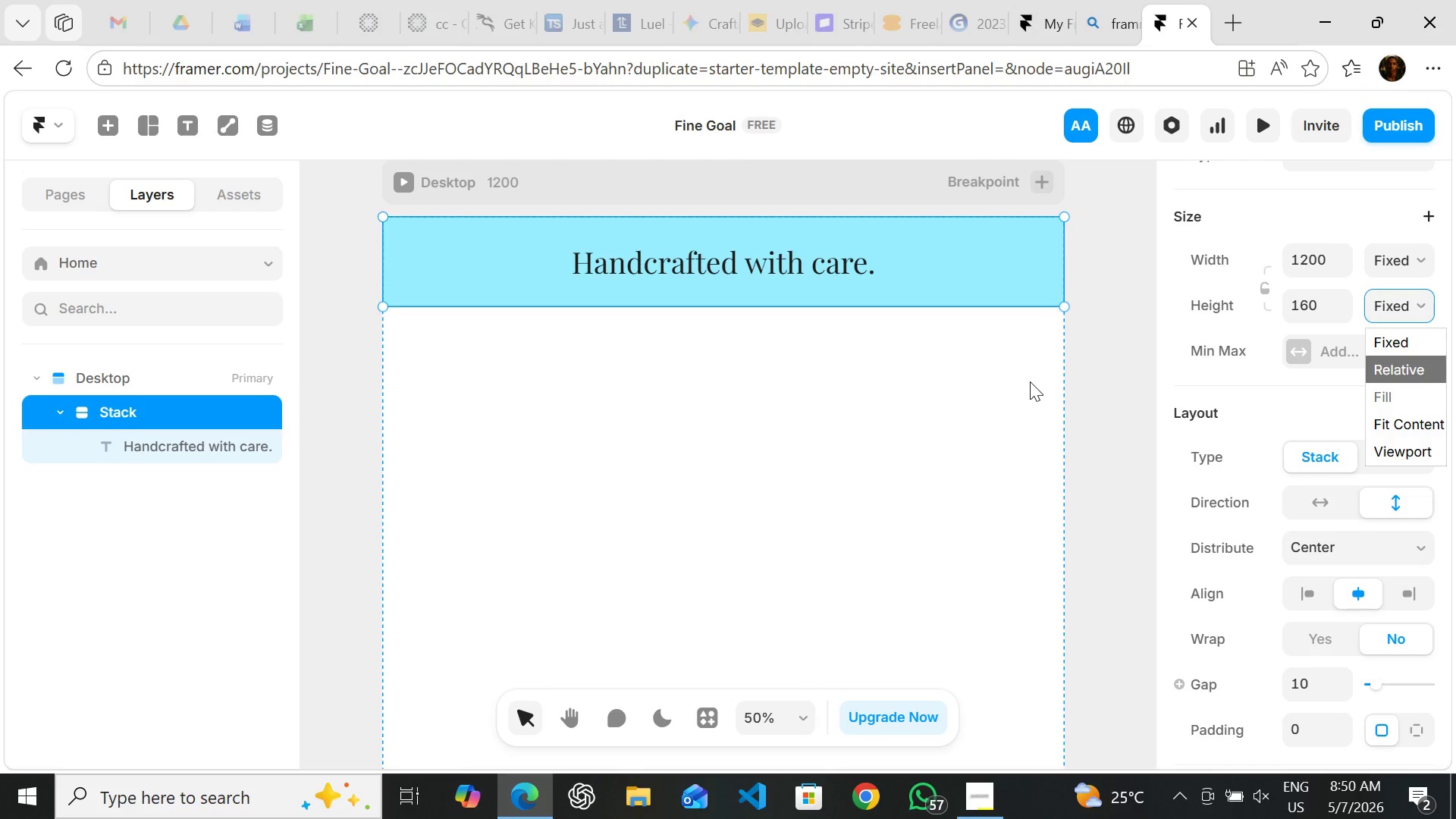 
left_click([917, 377])
 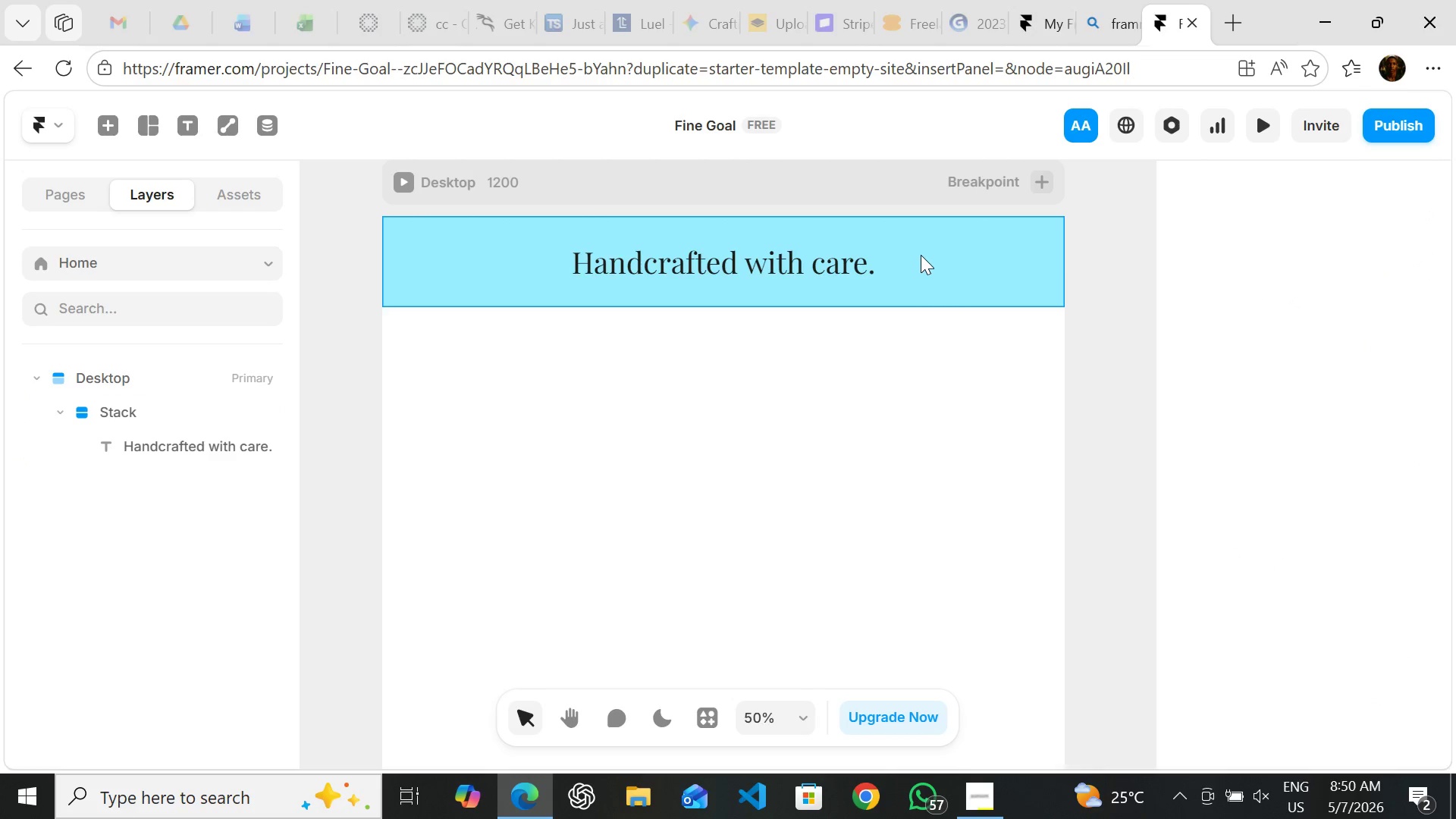 
left_click([921, 255])
 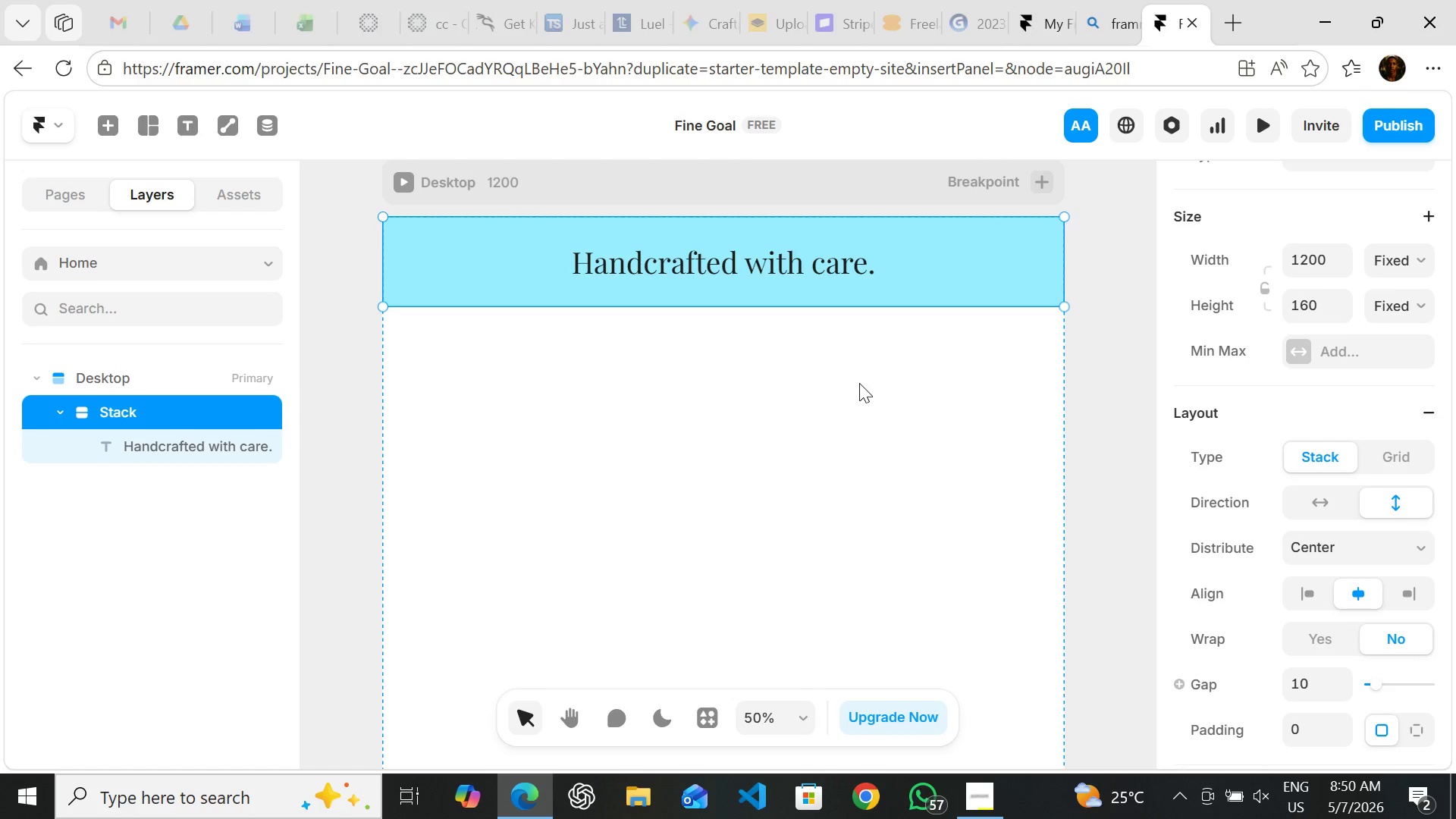 
left_click([859, 383])
 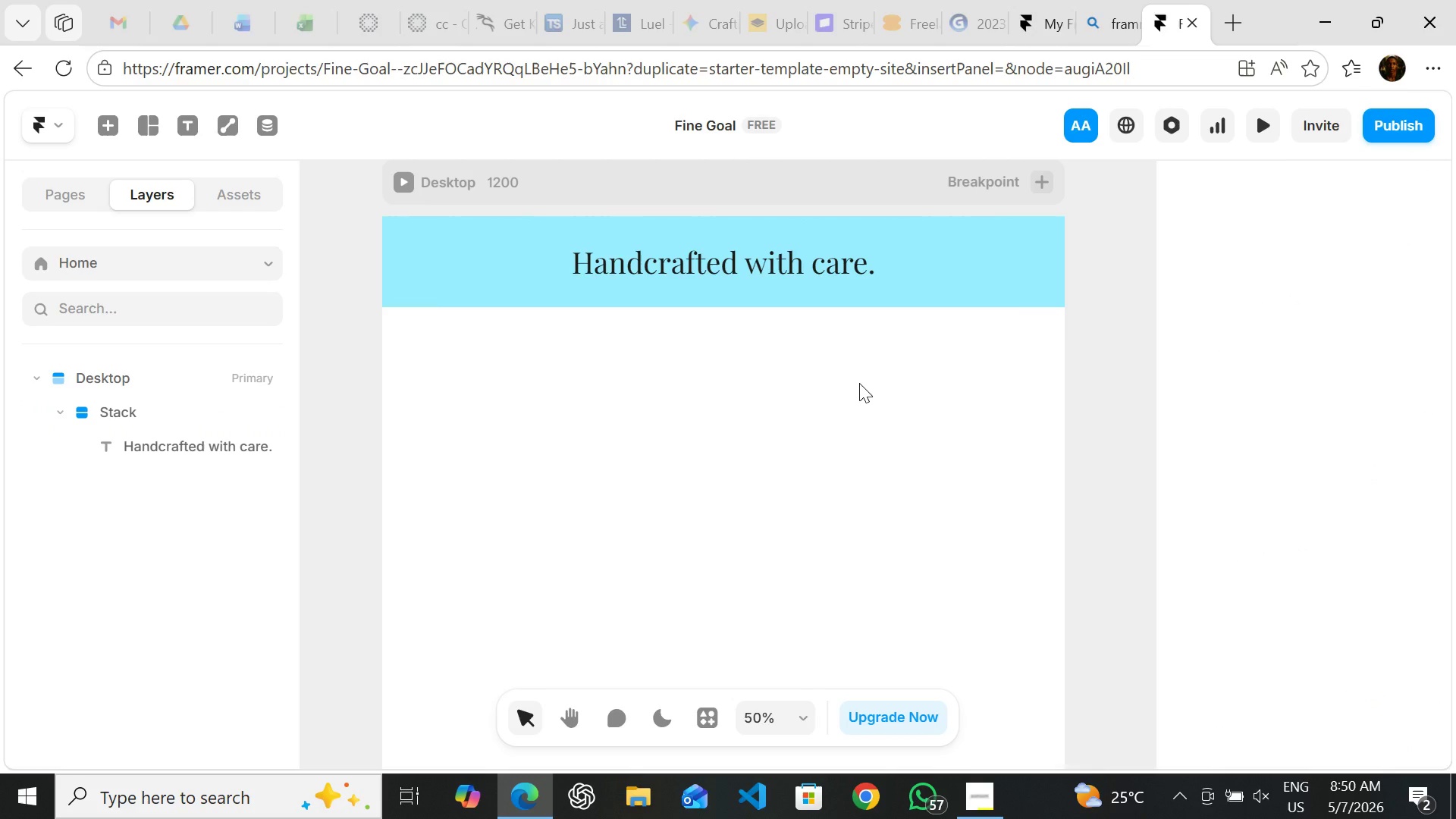 
wait(9.66)
 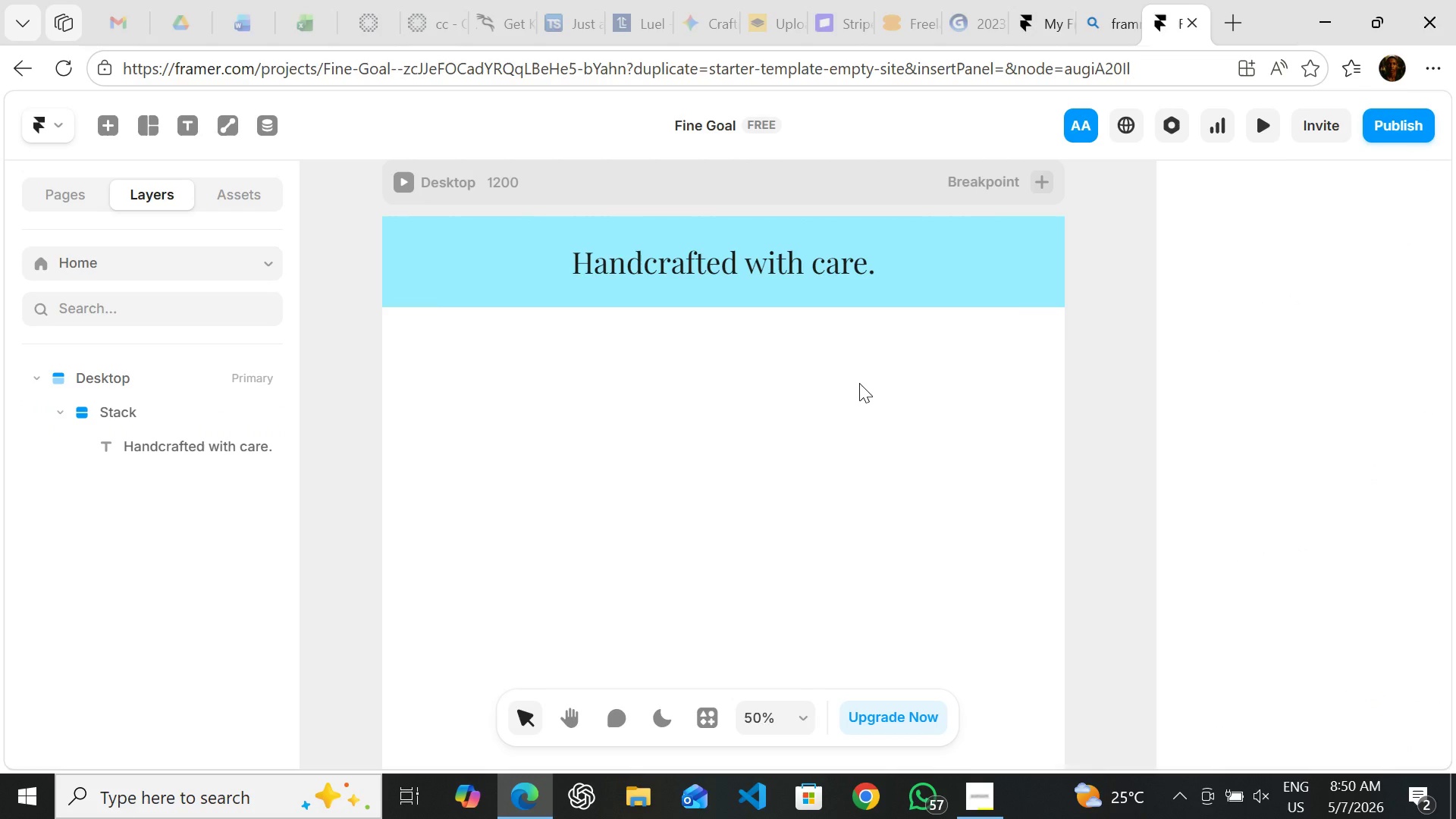 
key(F)
 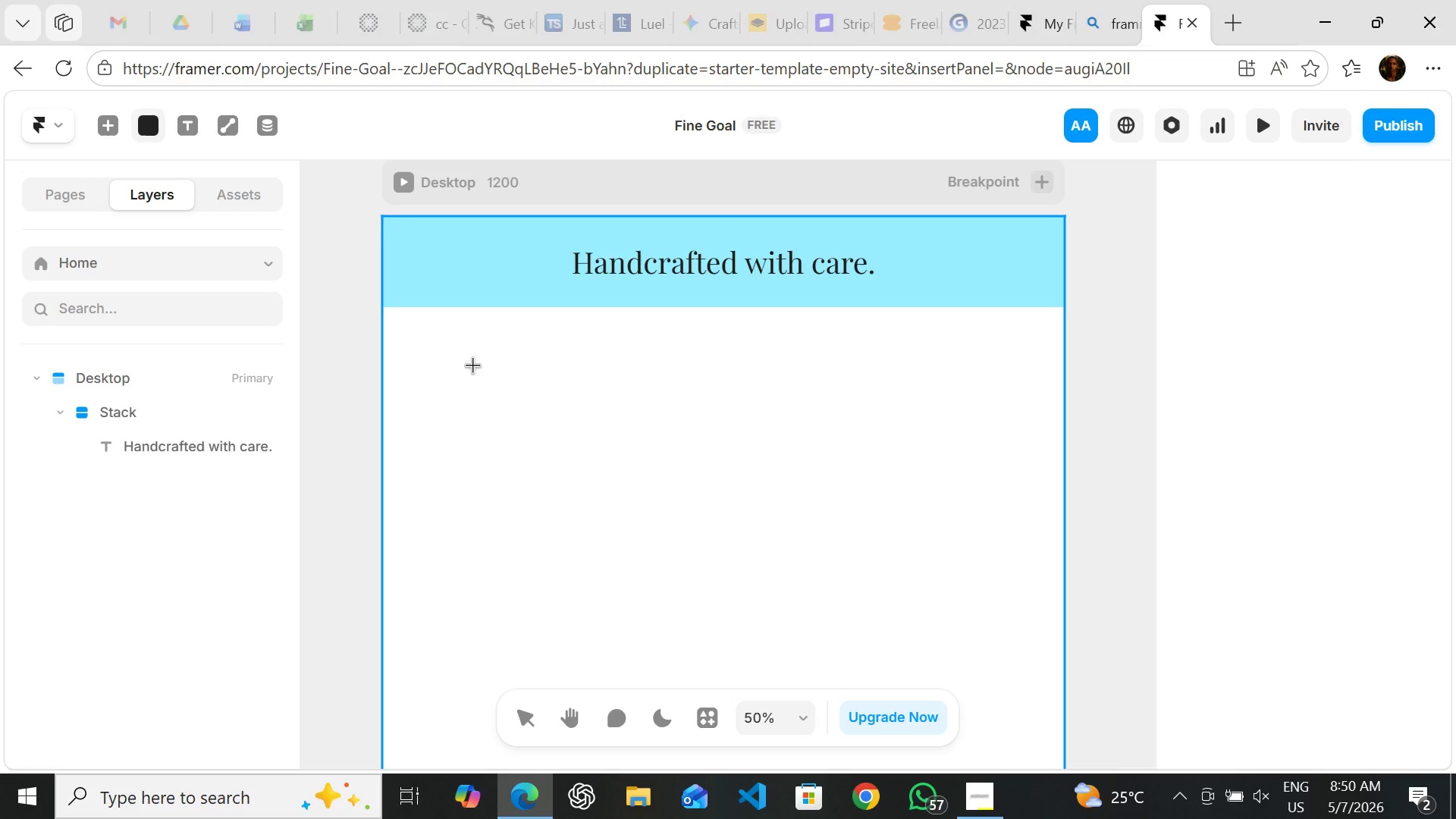 
left_click_drag(start_coordinate=[465, 363], to_coordinate=[960, 436])
 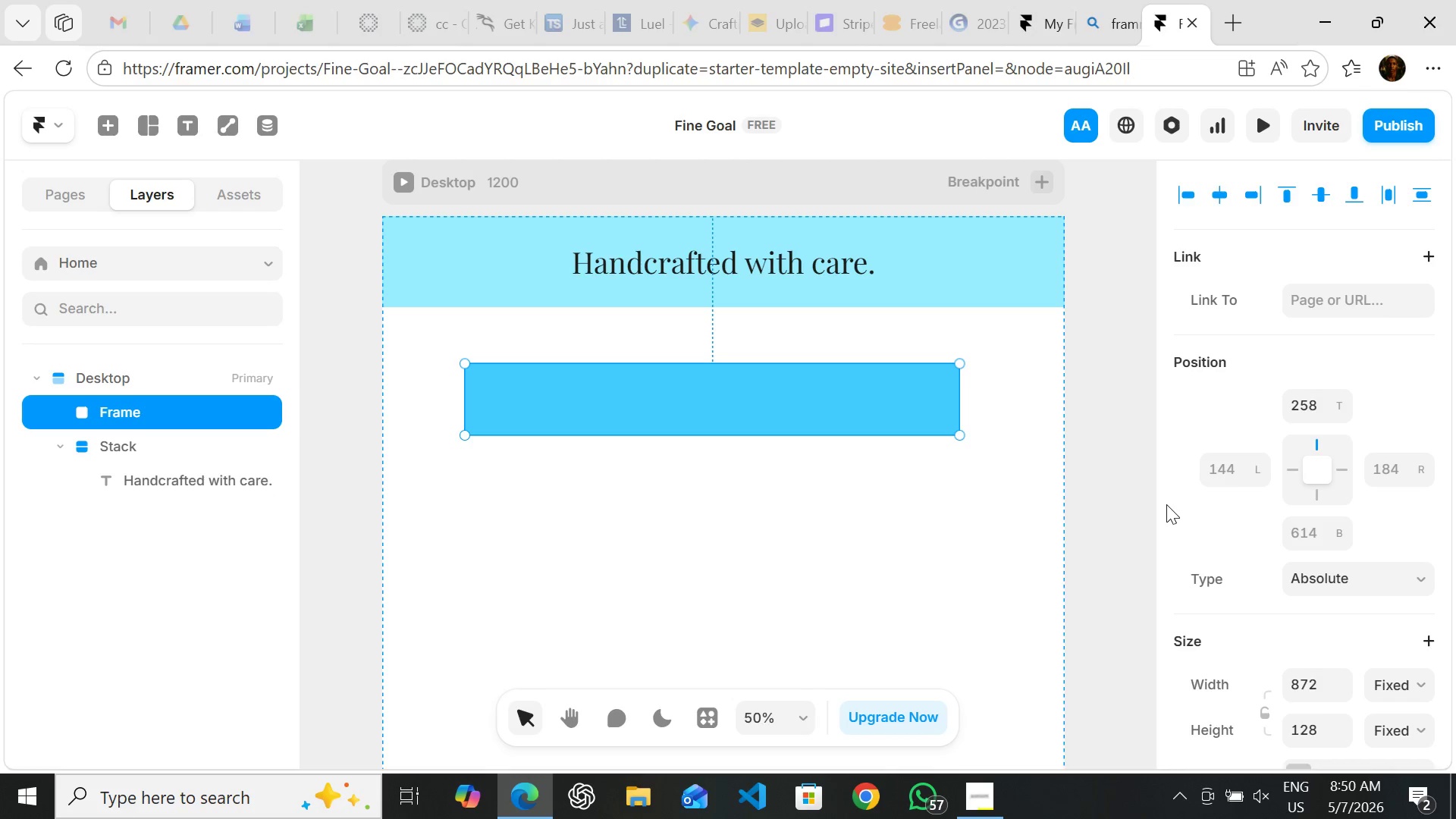 
wait(19.36)
 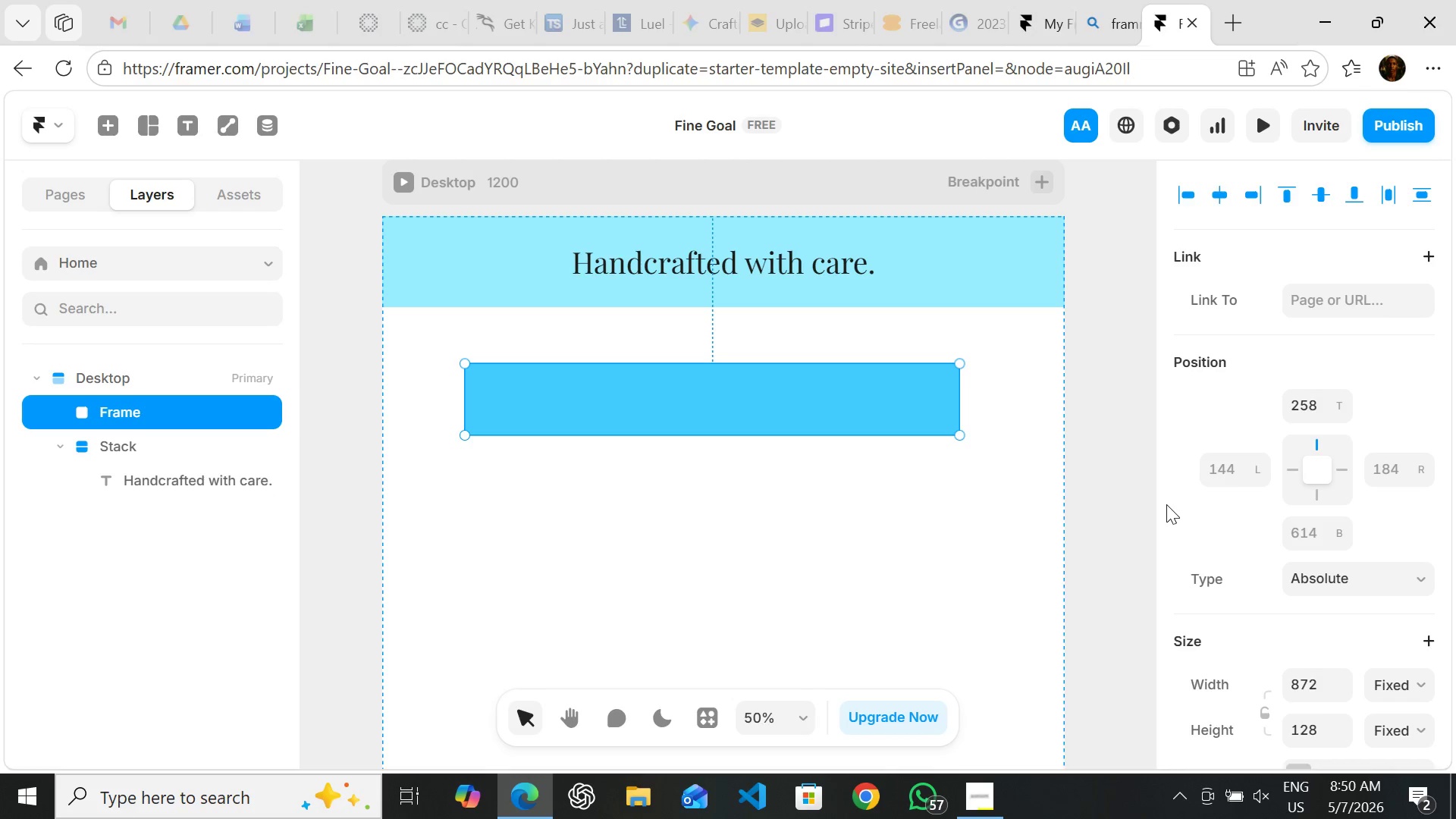 
left_click([1300, 393])
 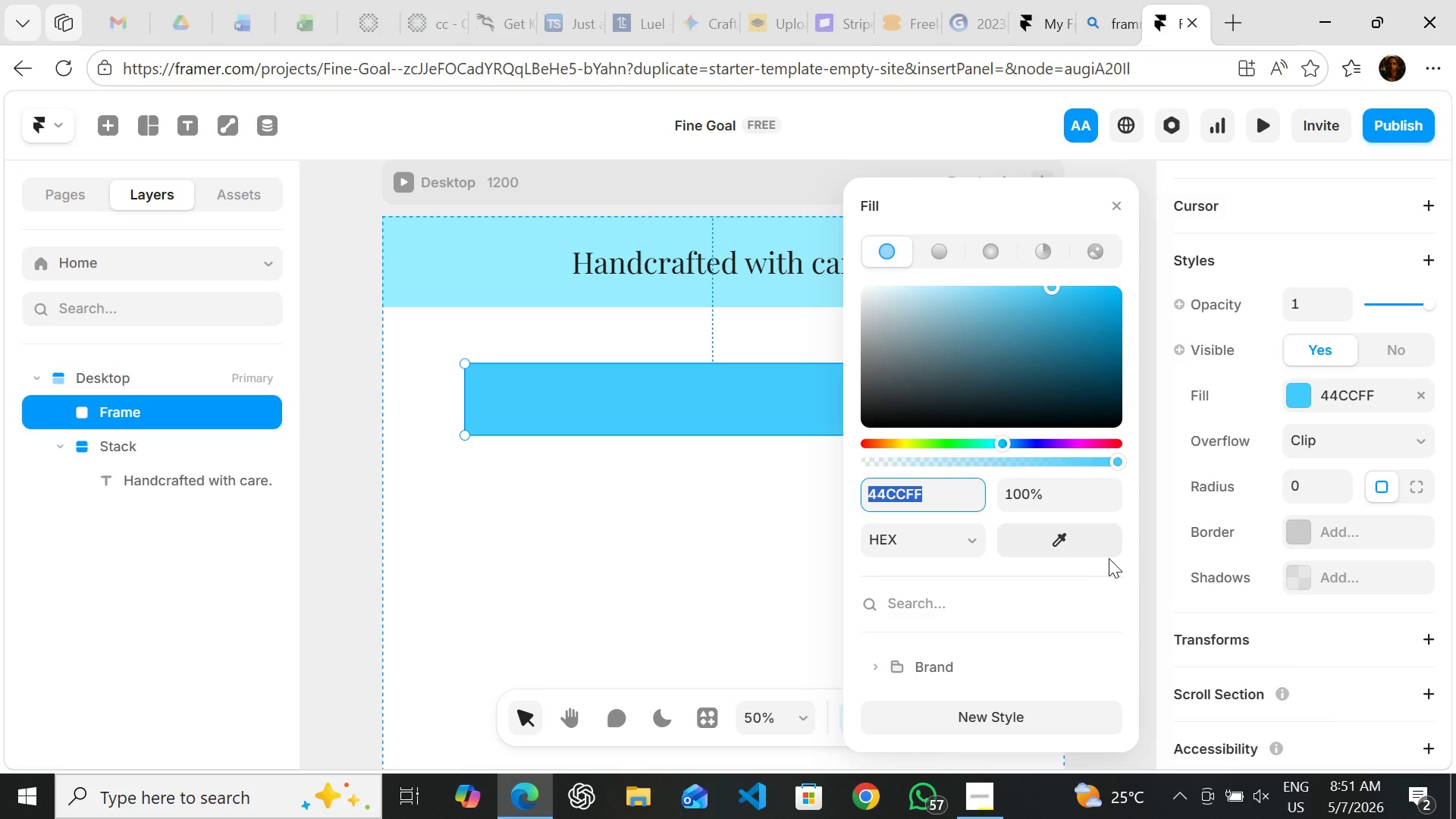 
mouse_move([1042, 617])
 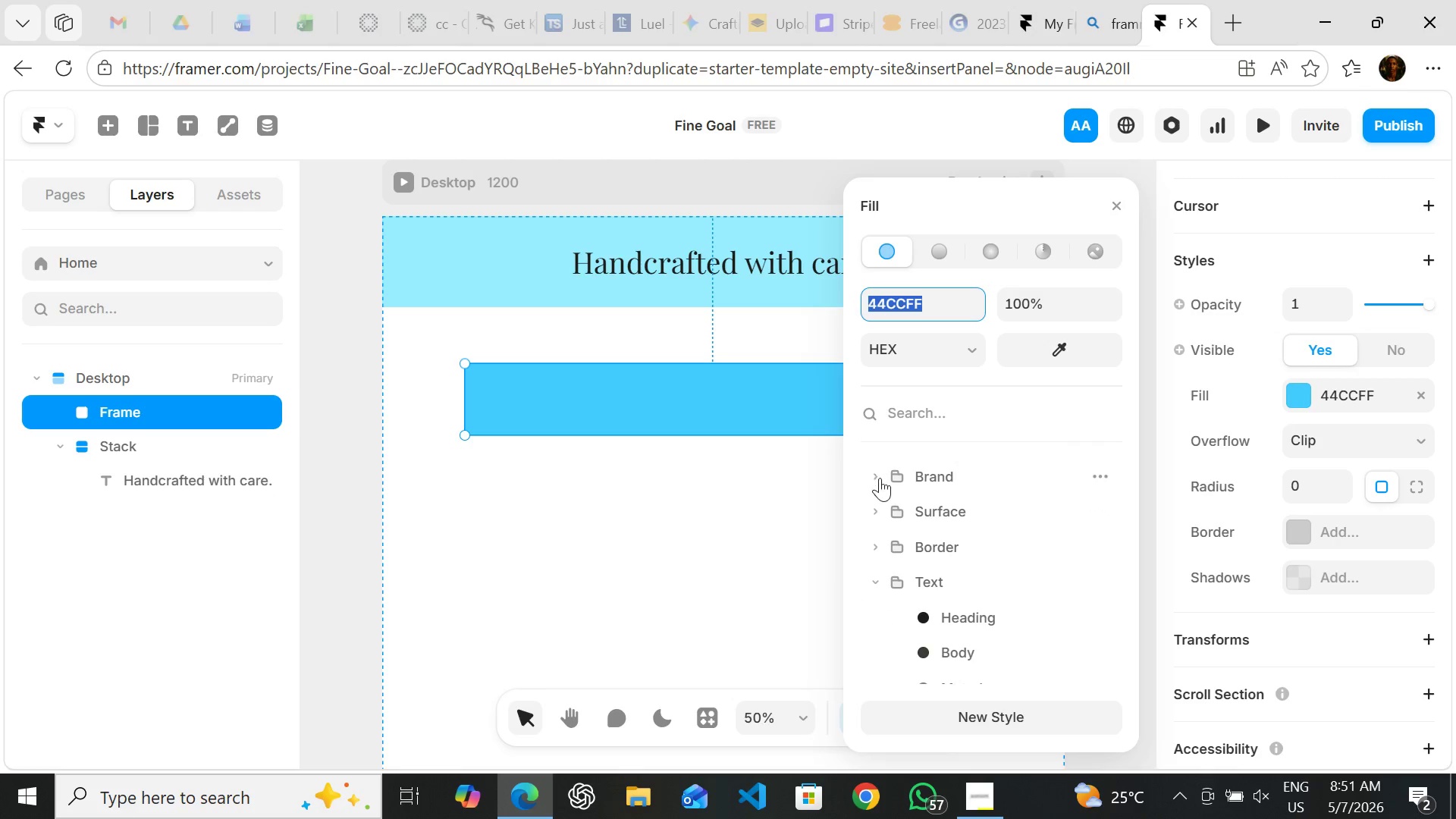 
left_click([881, 478])
 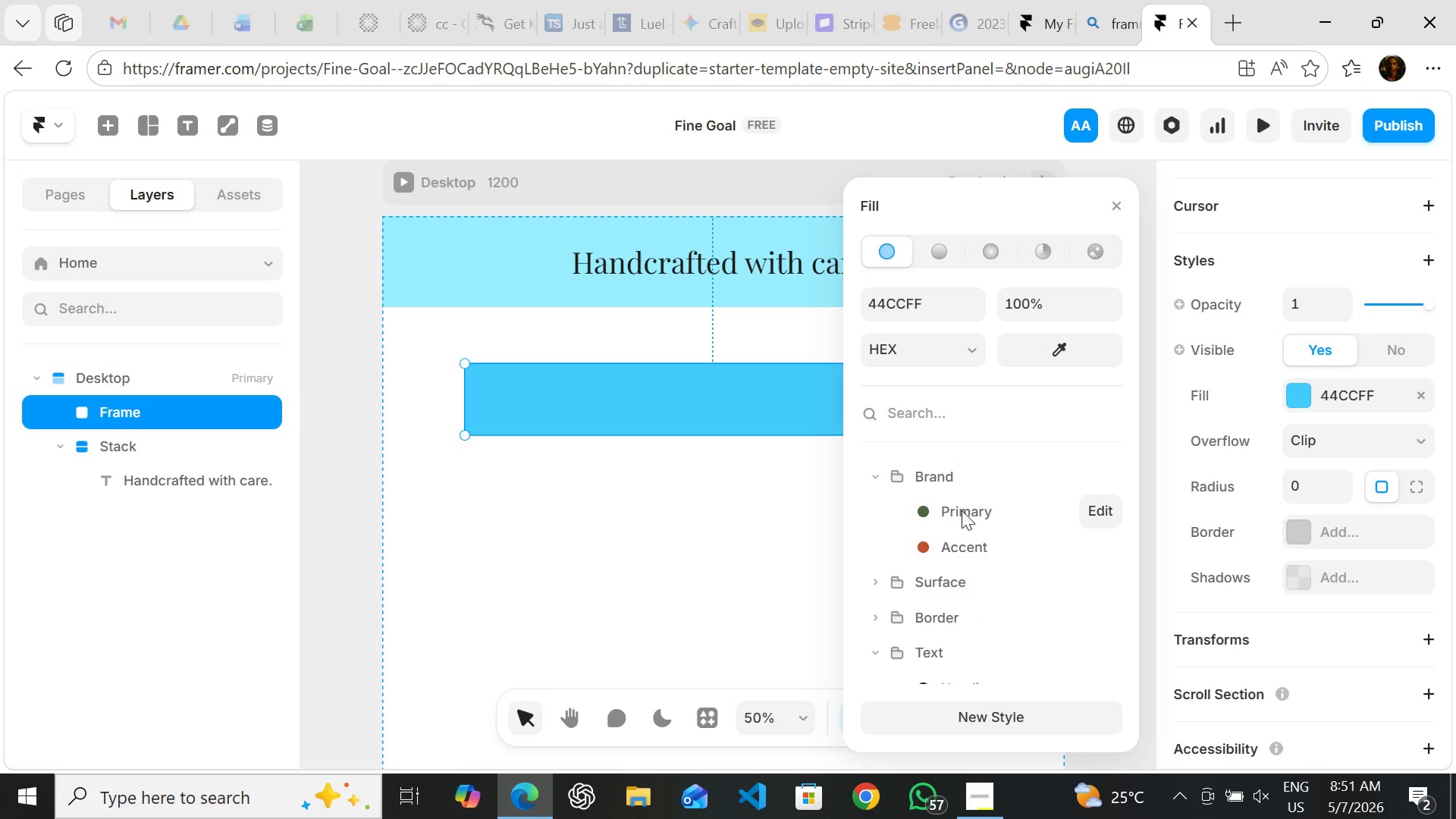 
left_click([962, 510])
 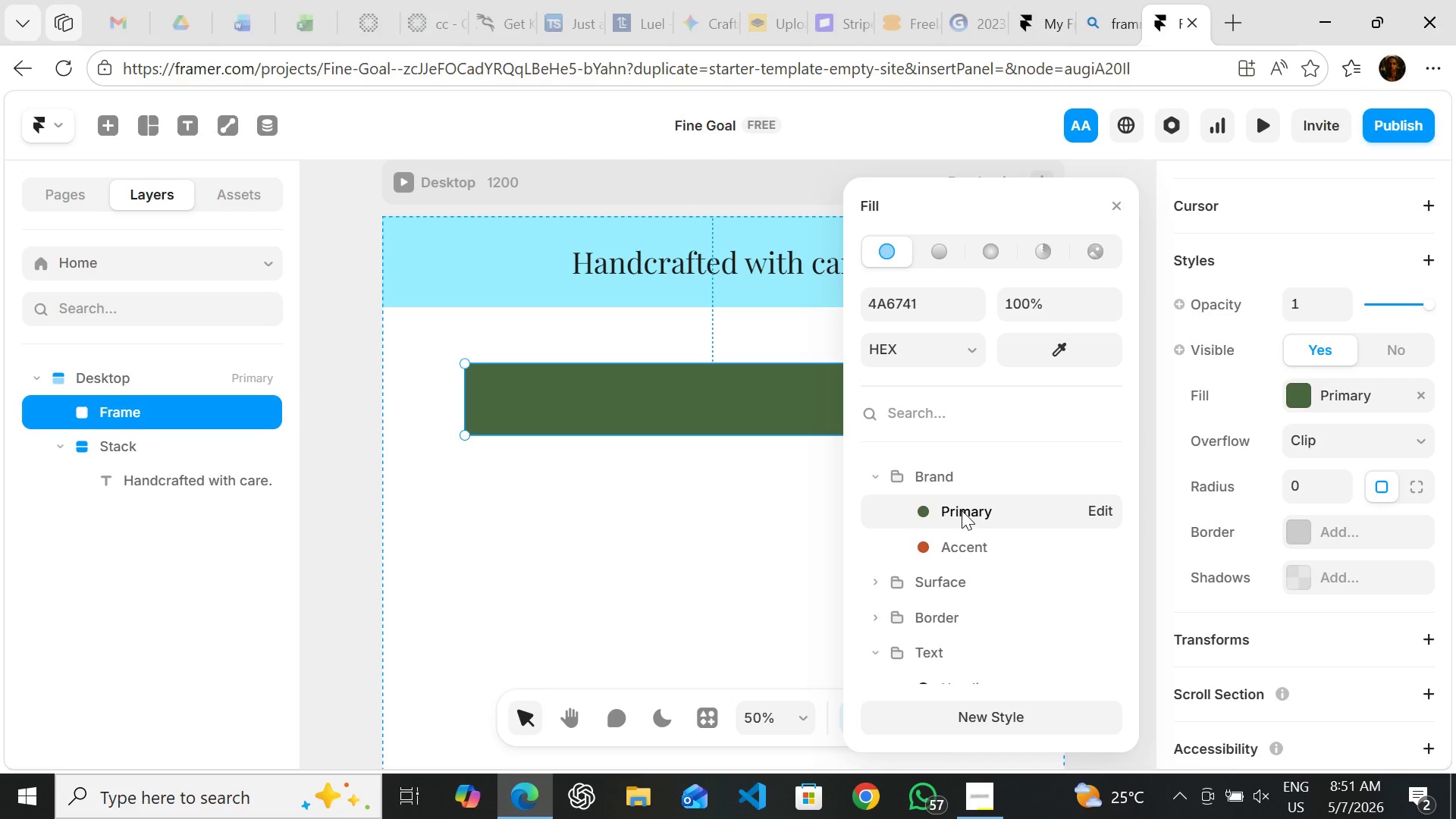 
wait(14.16)
 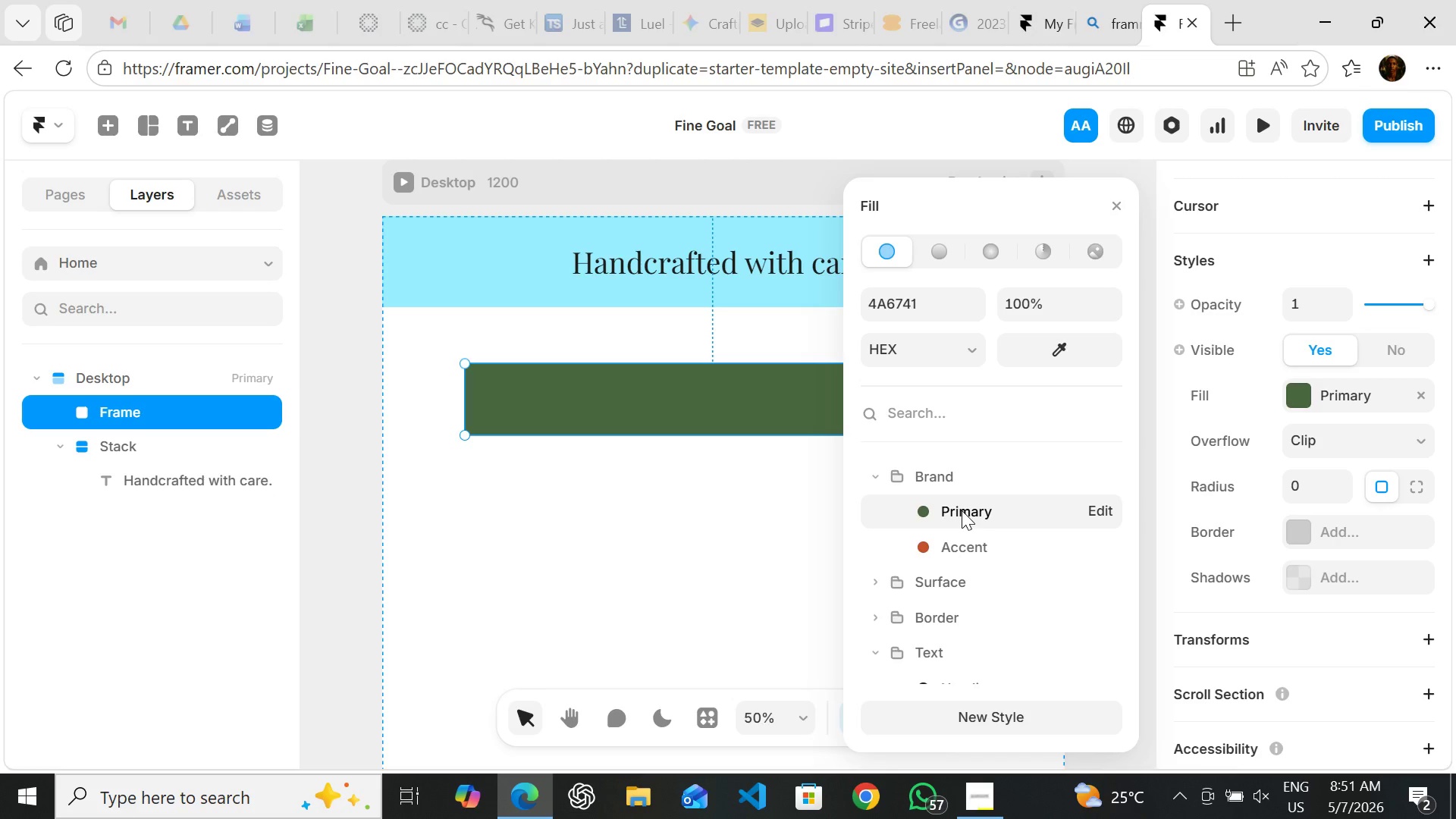 
left_click([726, 488])
 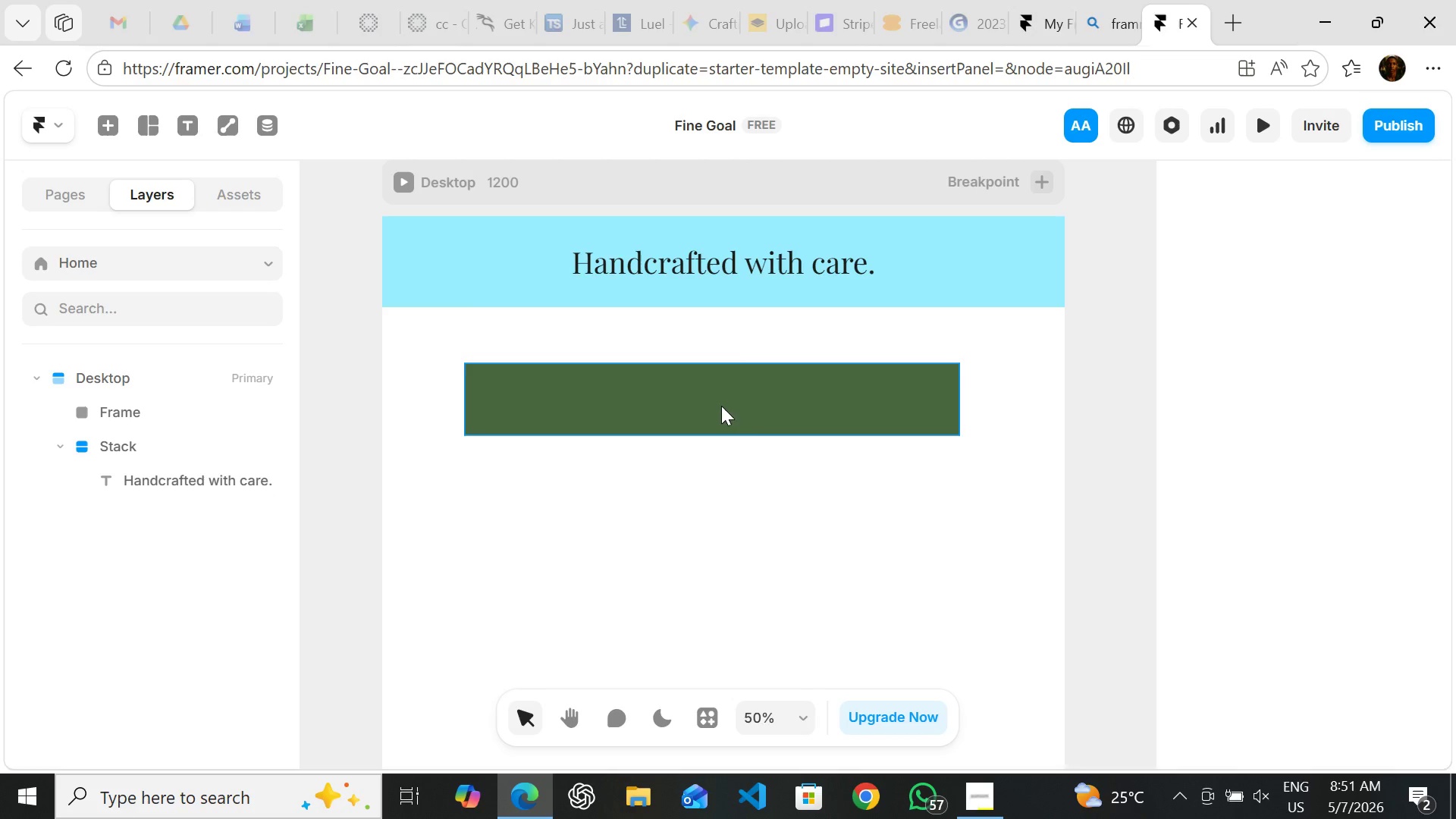 
left_click([721, 391])
 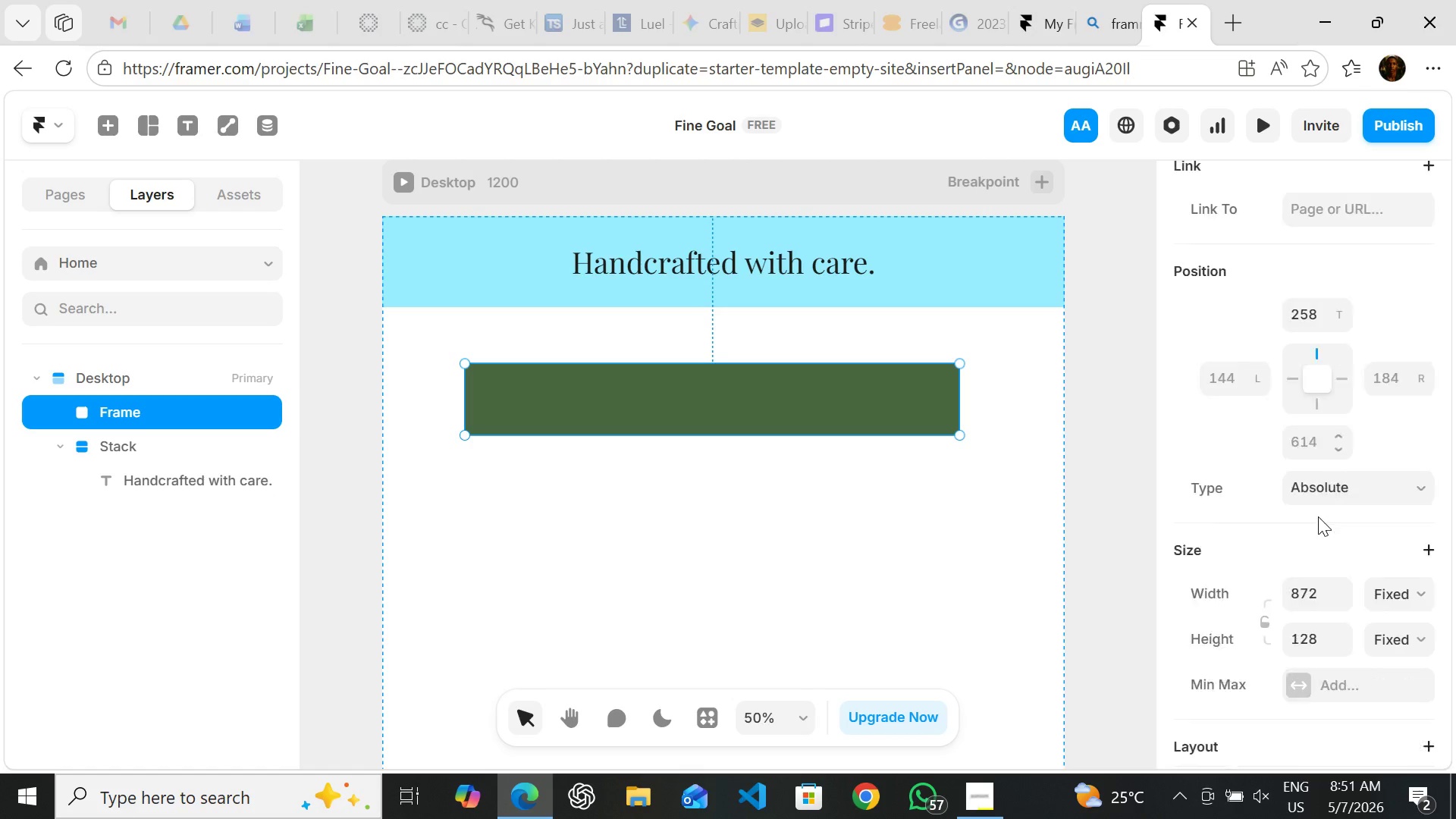 
wait(11.45)
 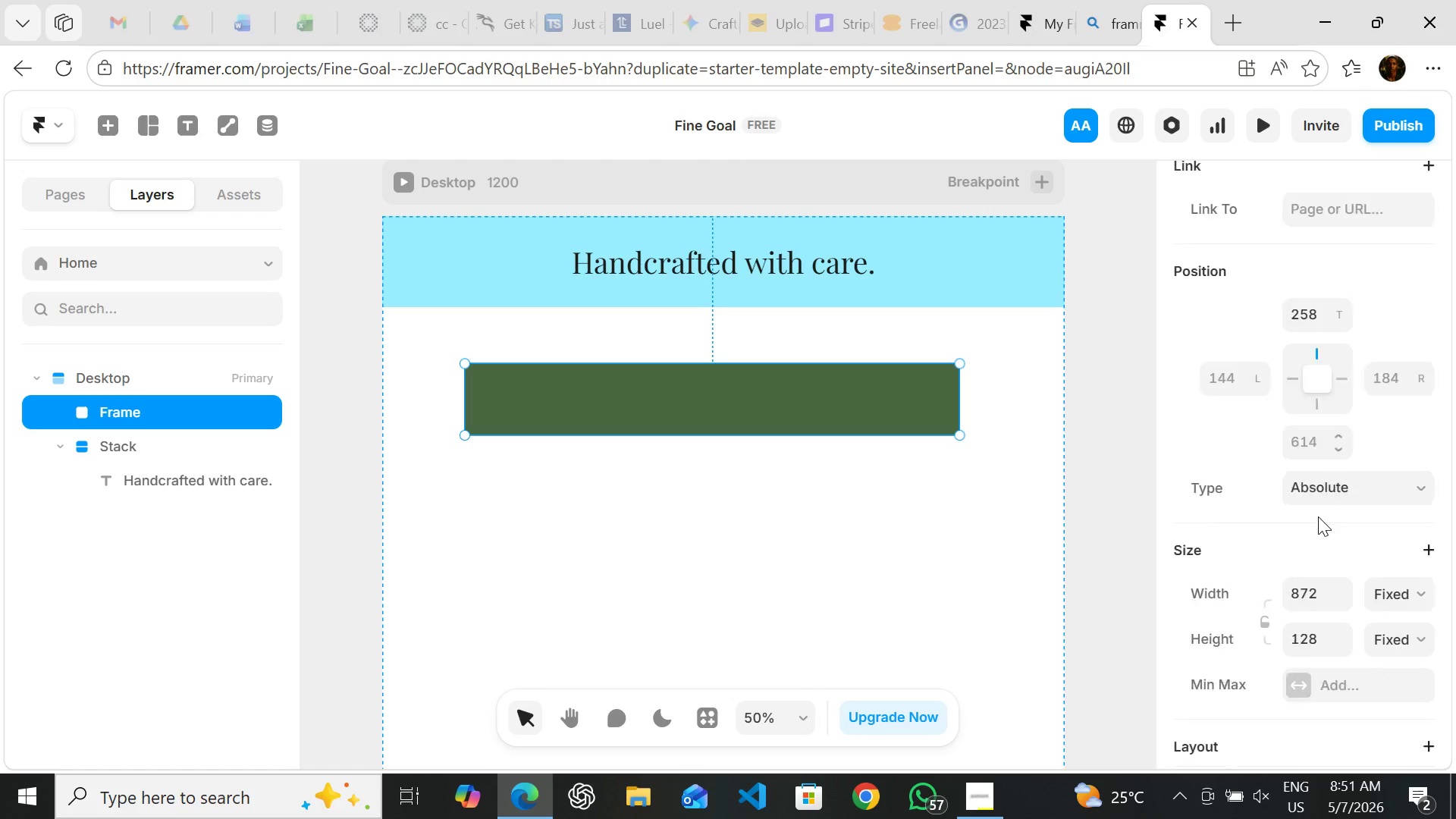 
left_click([1295, 483])
 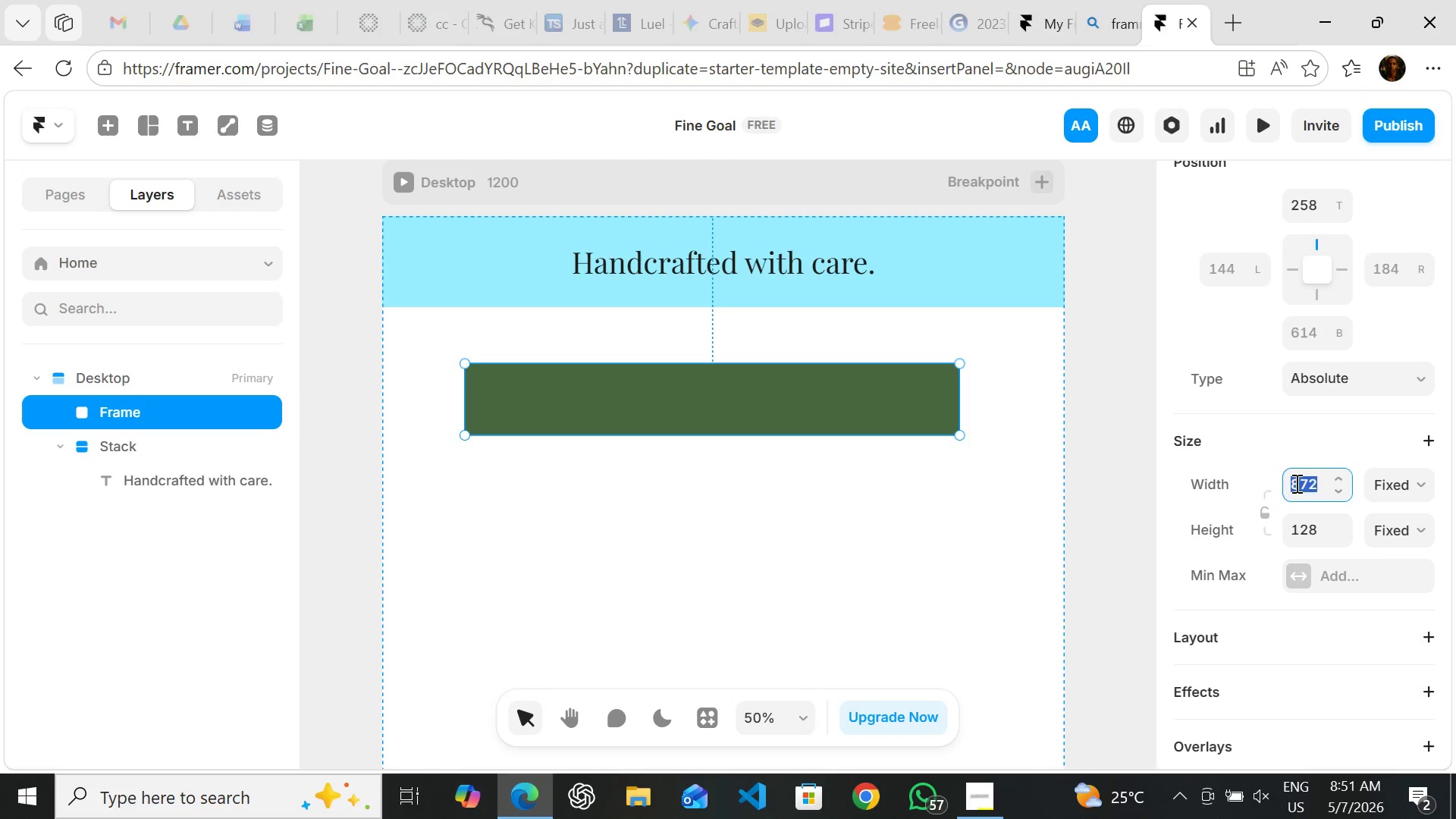 
type(160)
 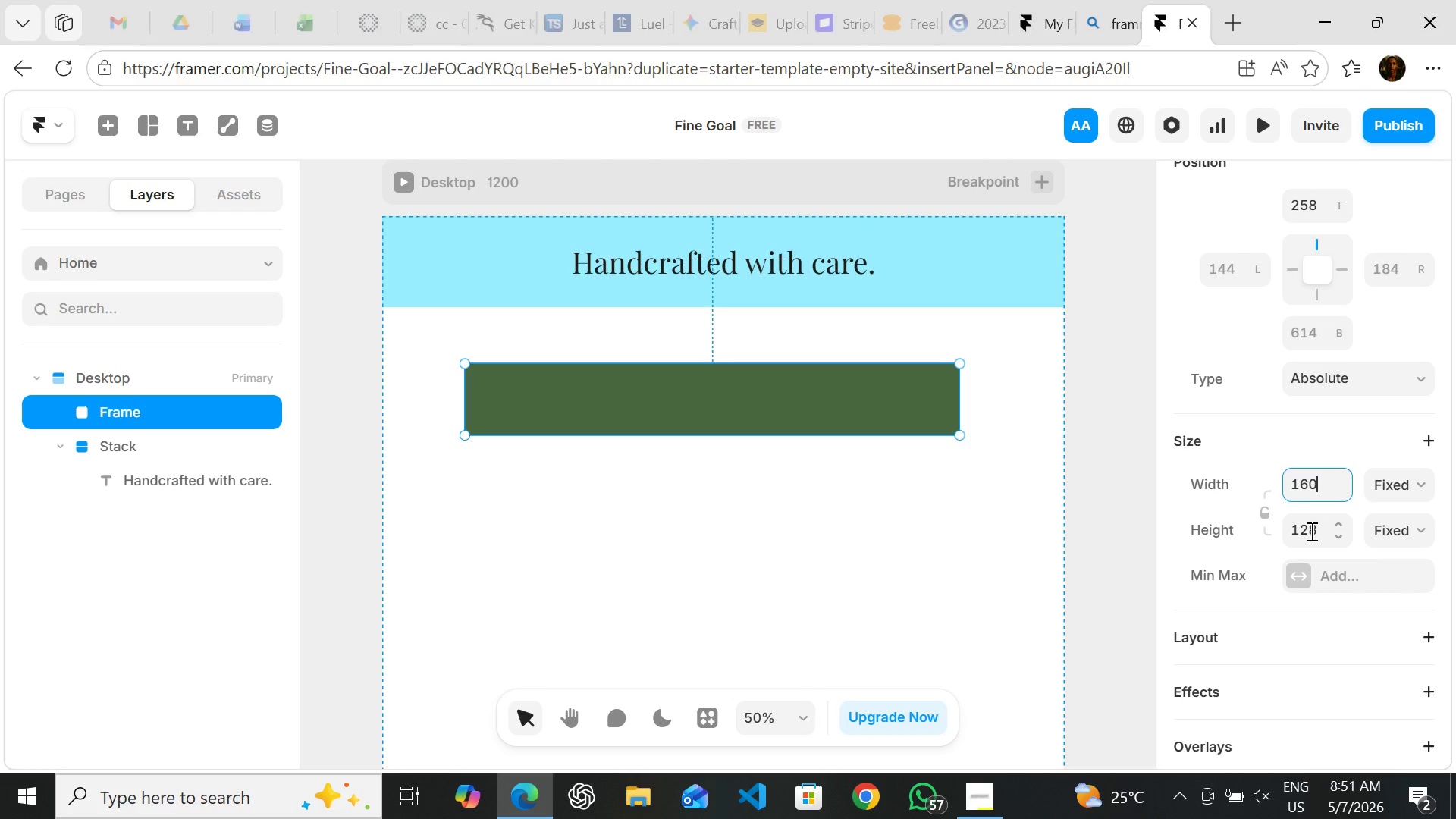 
left_click([1310, 531])
 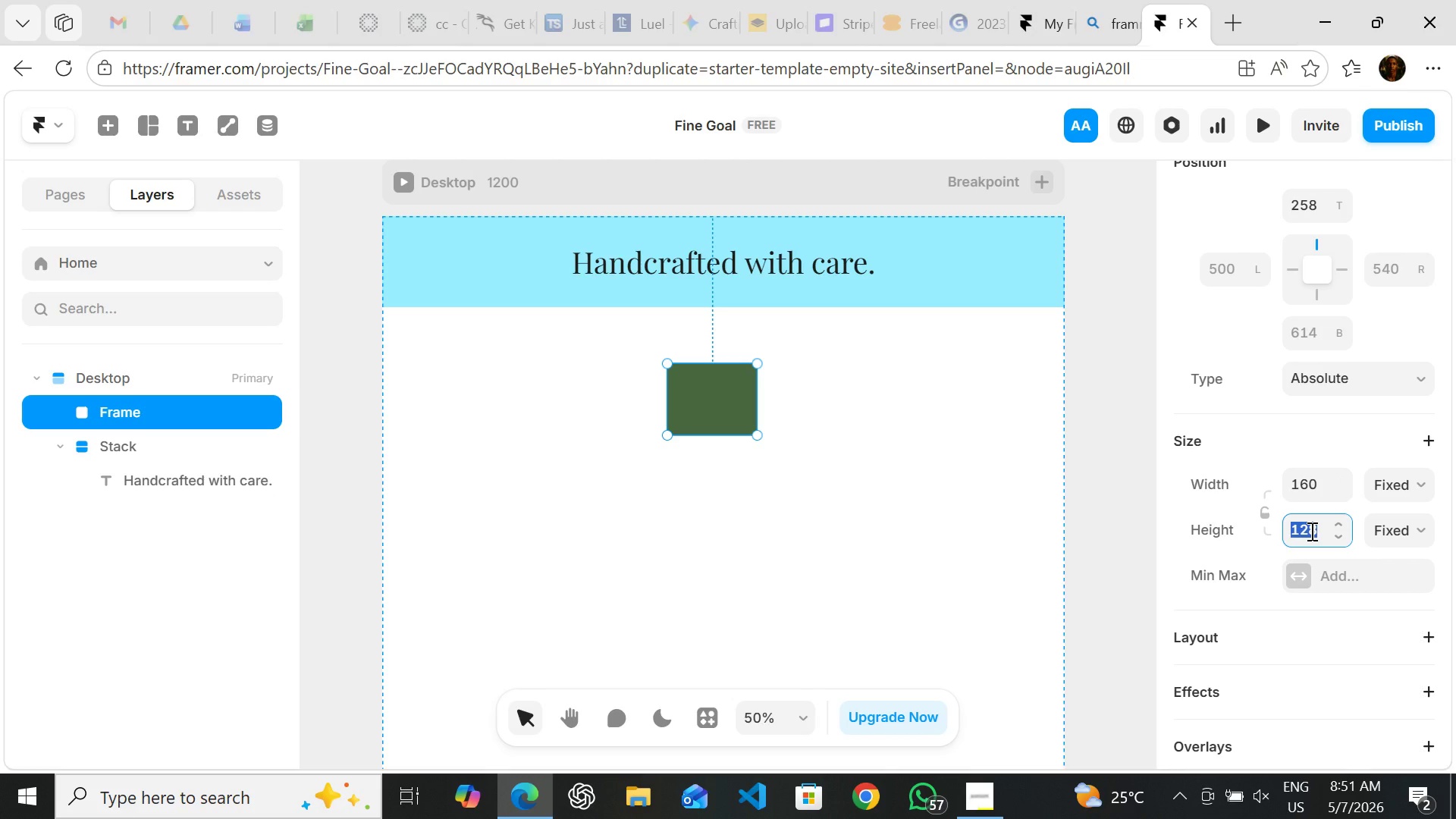 
type(46)
 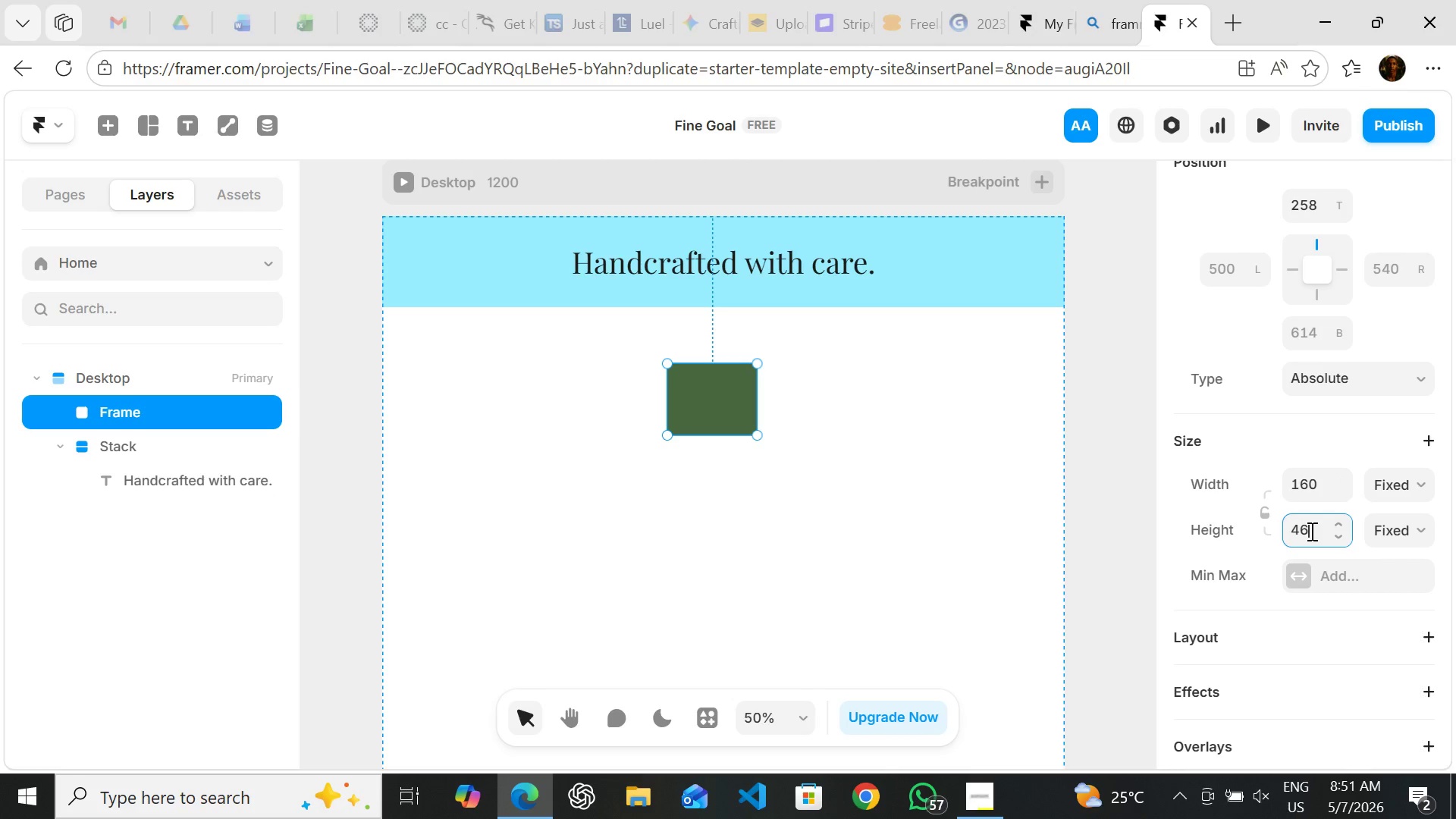 
key(Enter)
 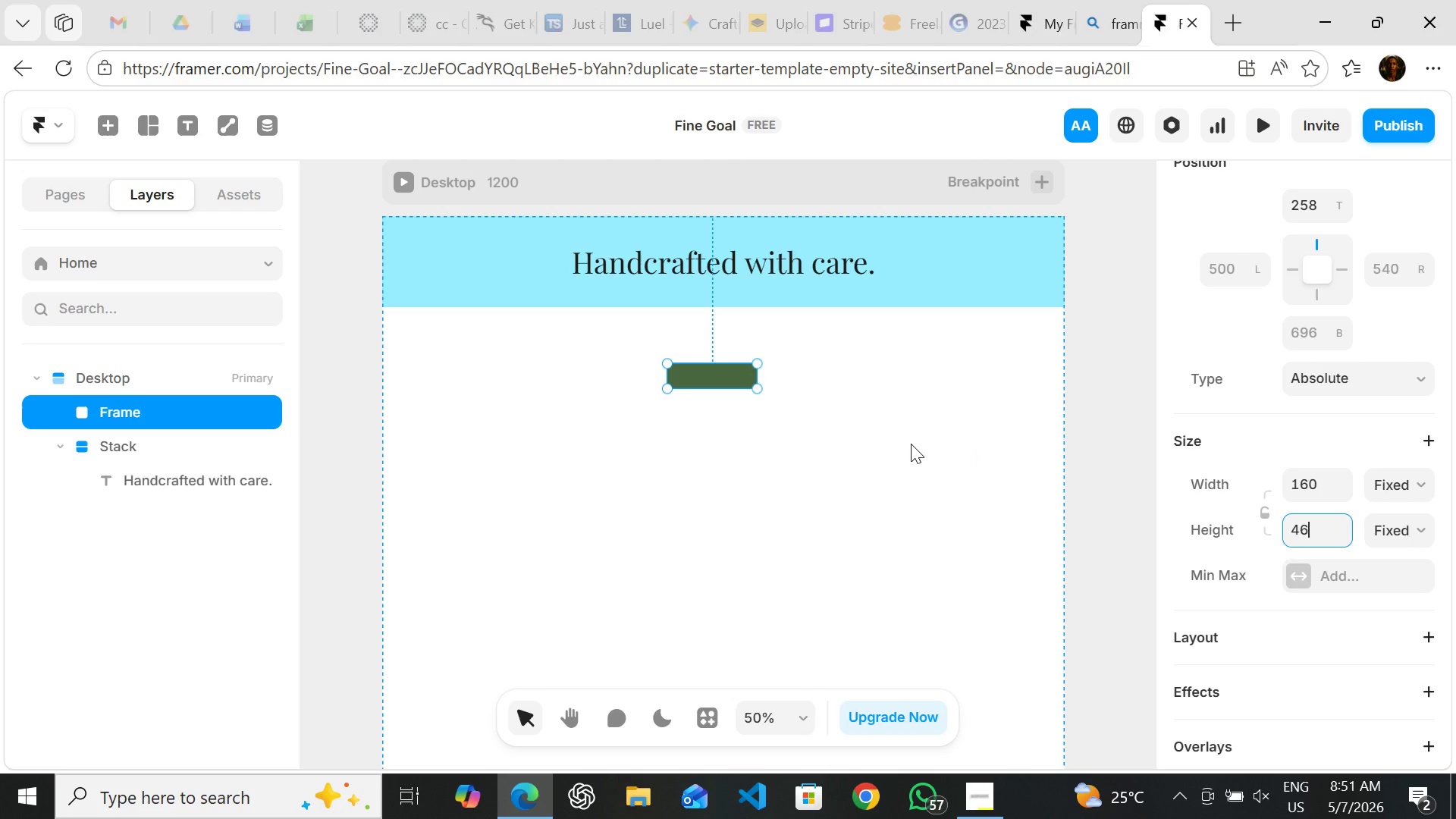 
left_click([910, 444])
 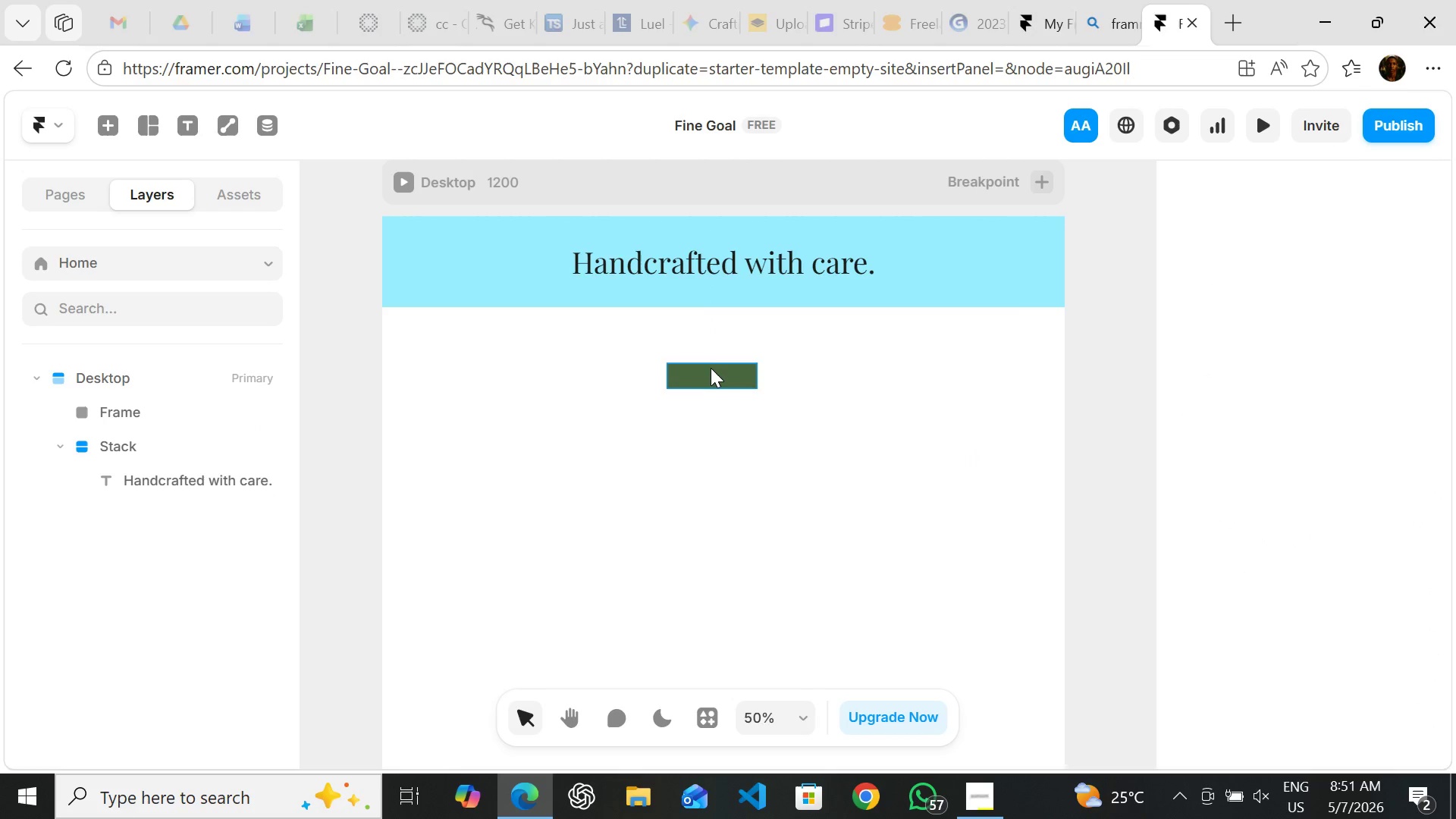 
left_click([711, 367])
 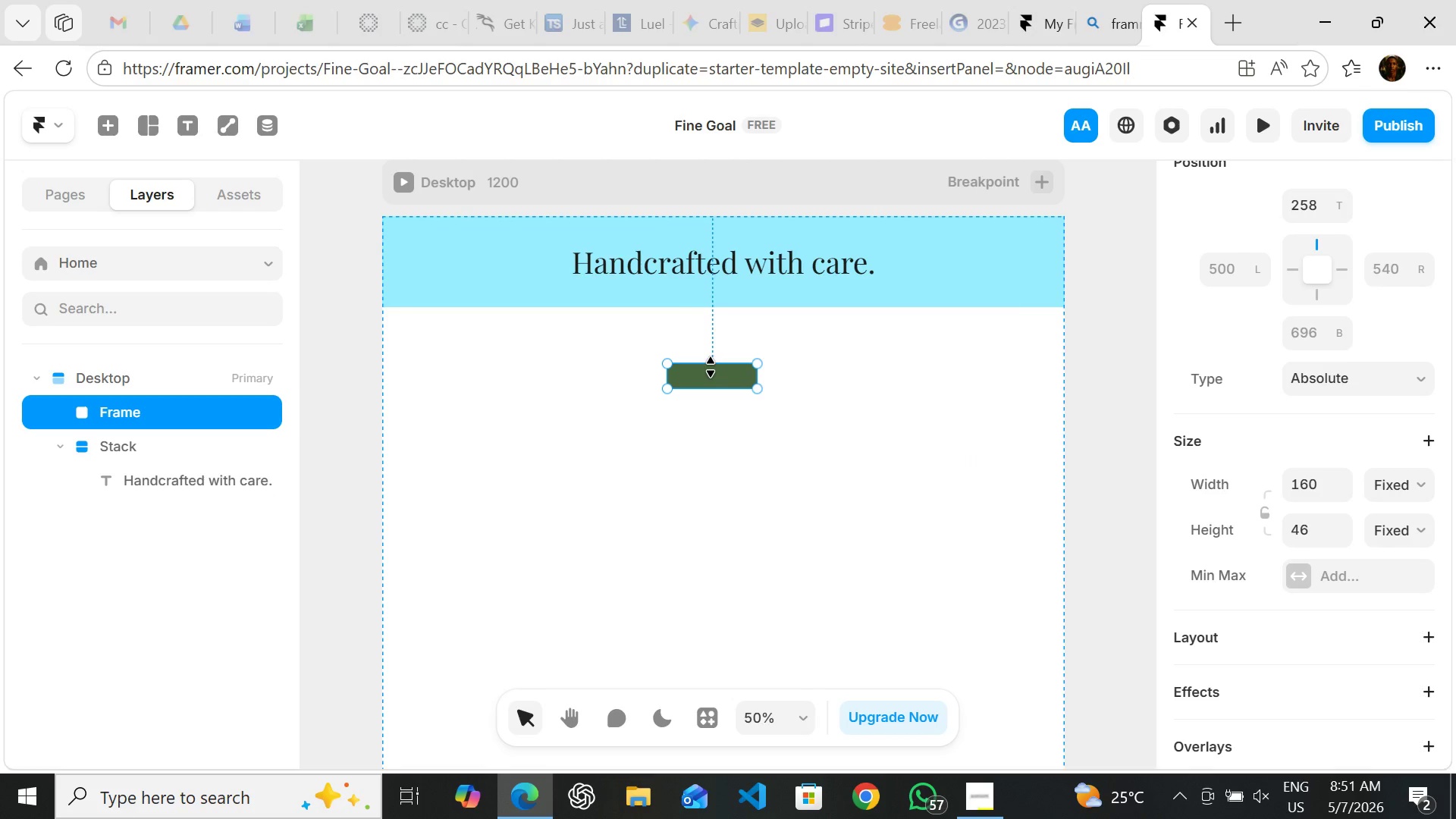 
left_click([711, 367])
 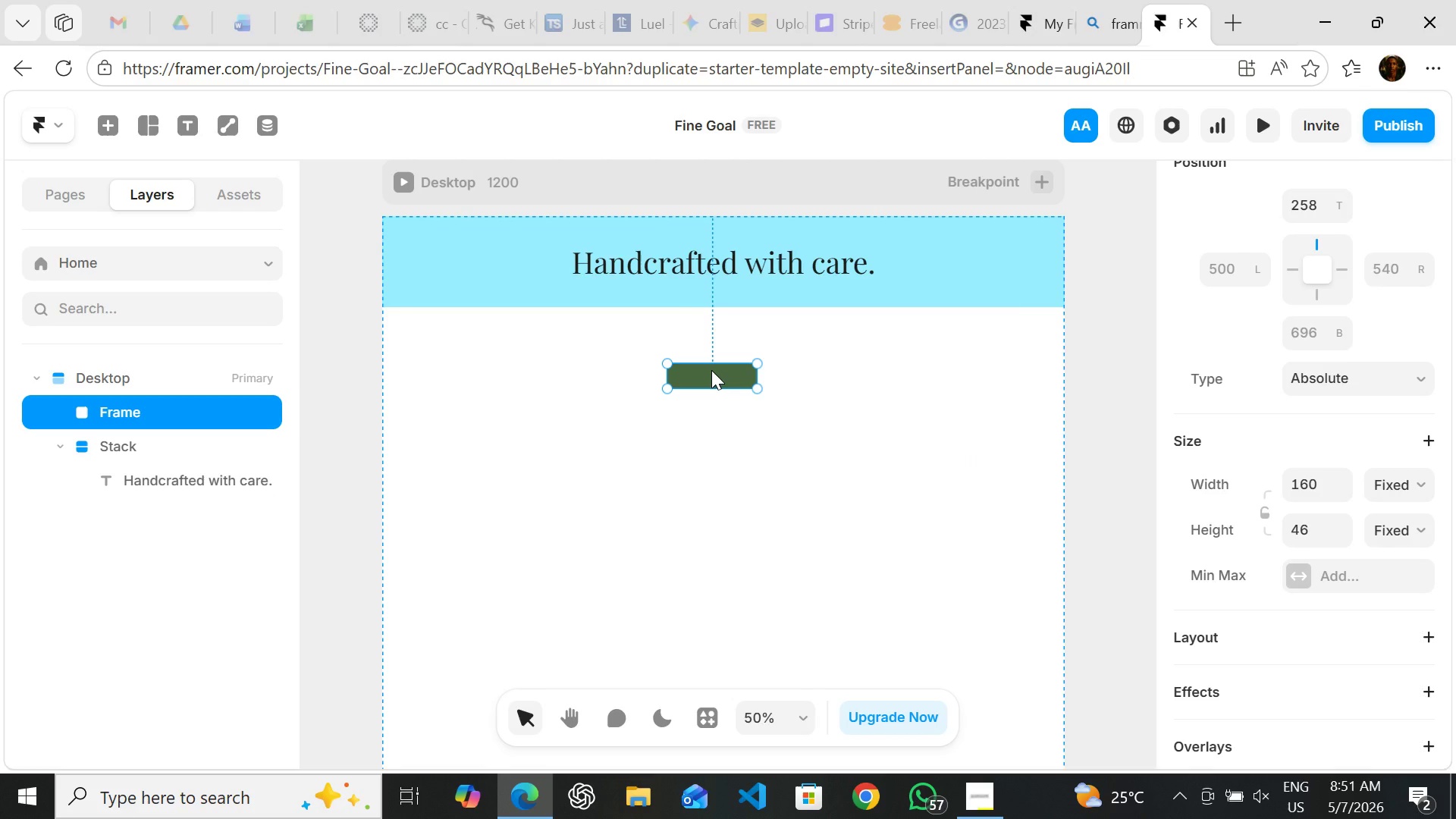 
key(T)
 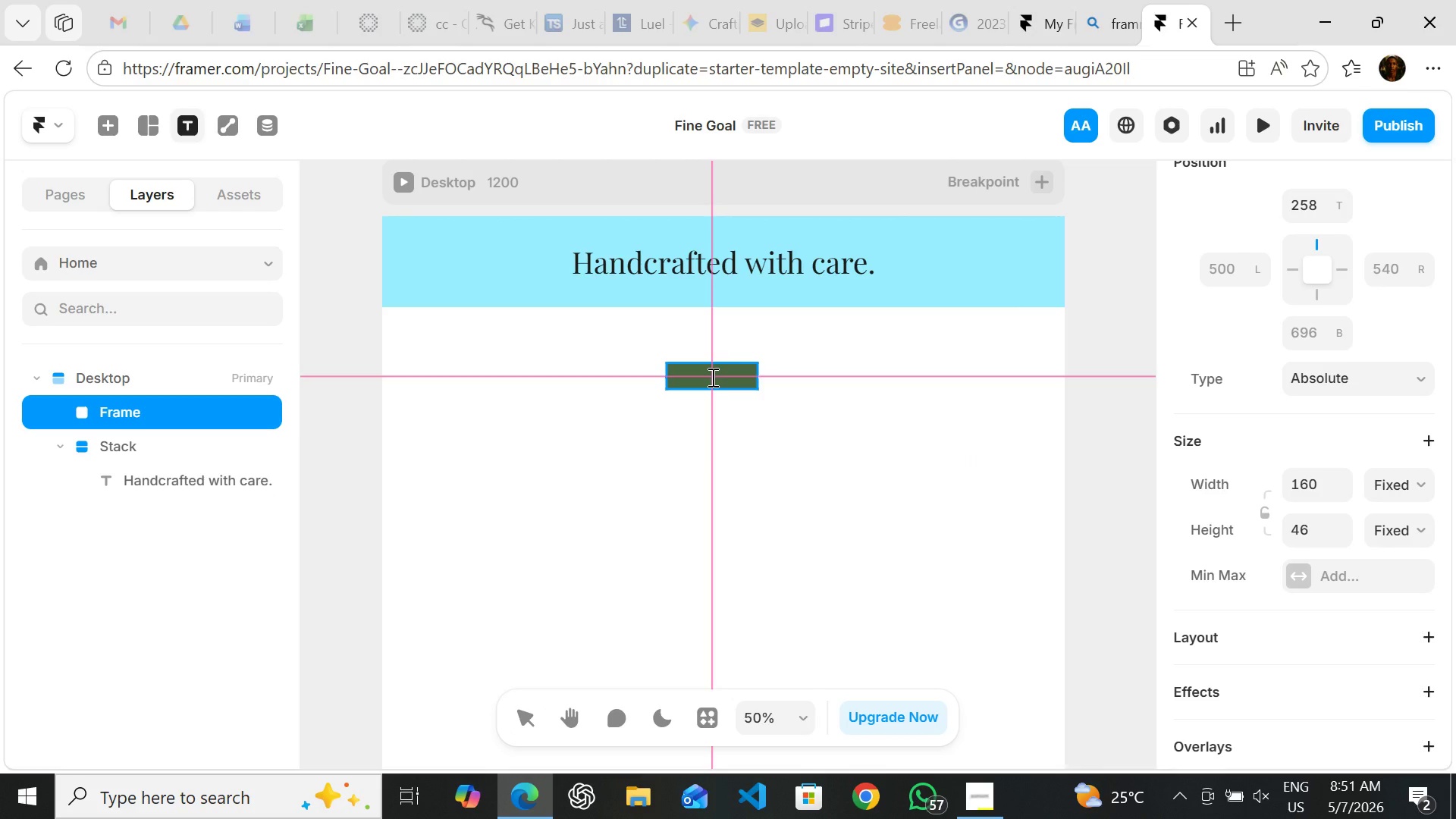 
left_click([711, 377])
 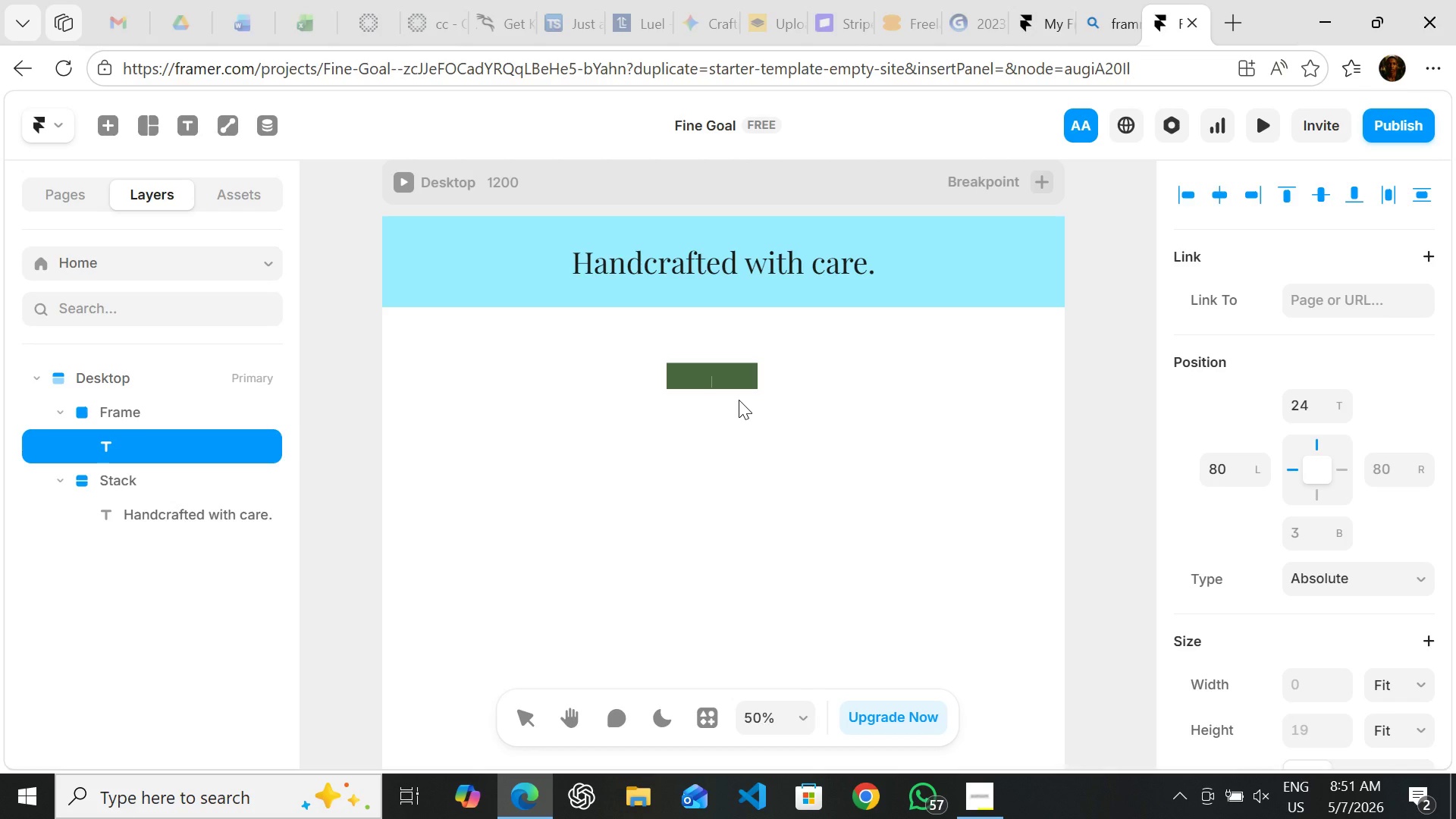 
wait(12.36)
 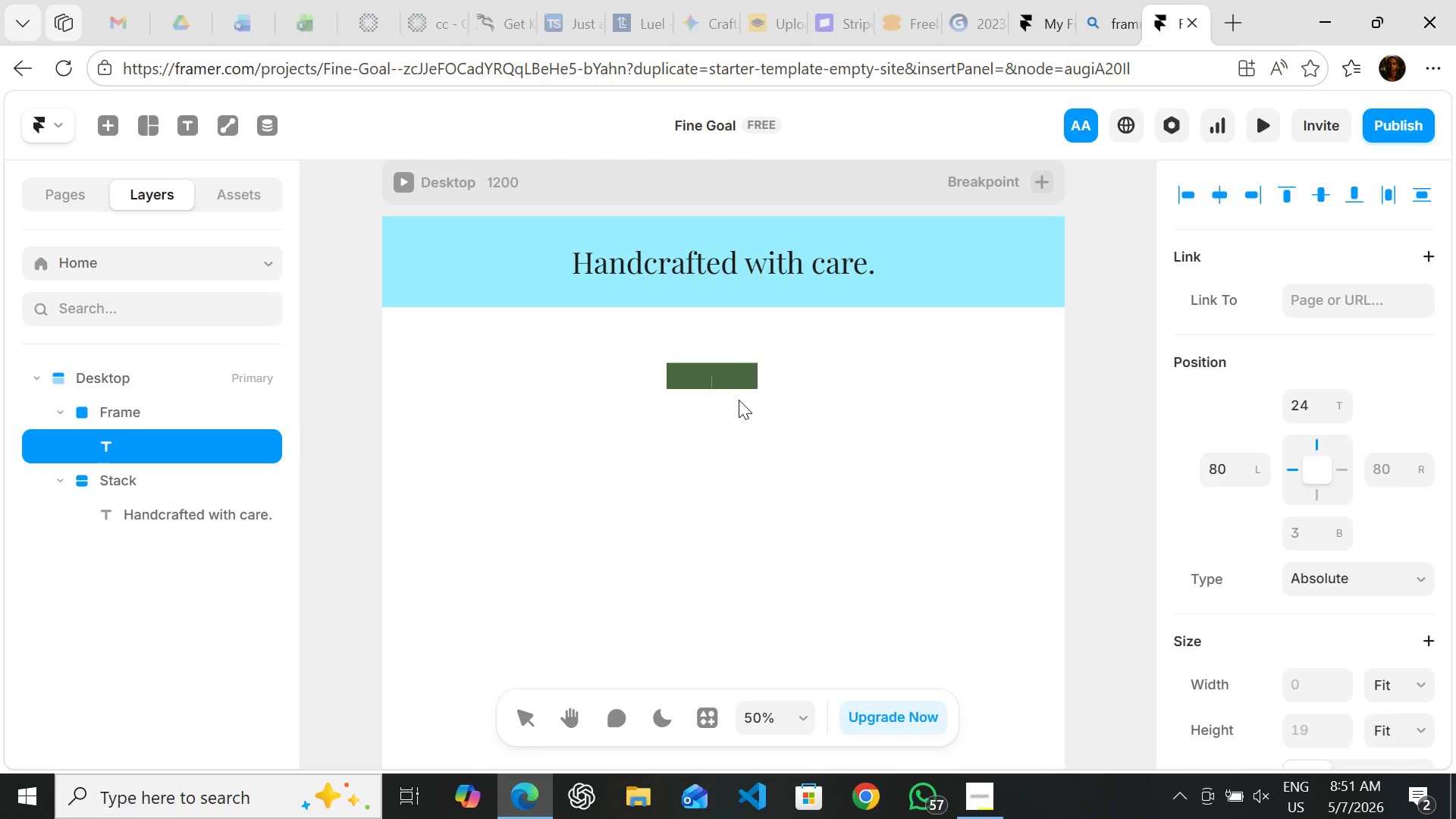 
type(Shop)
 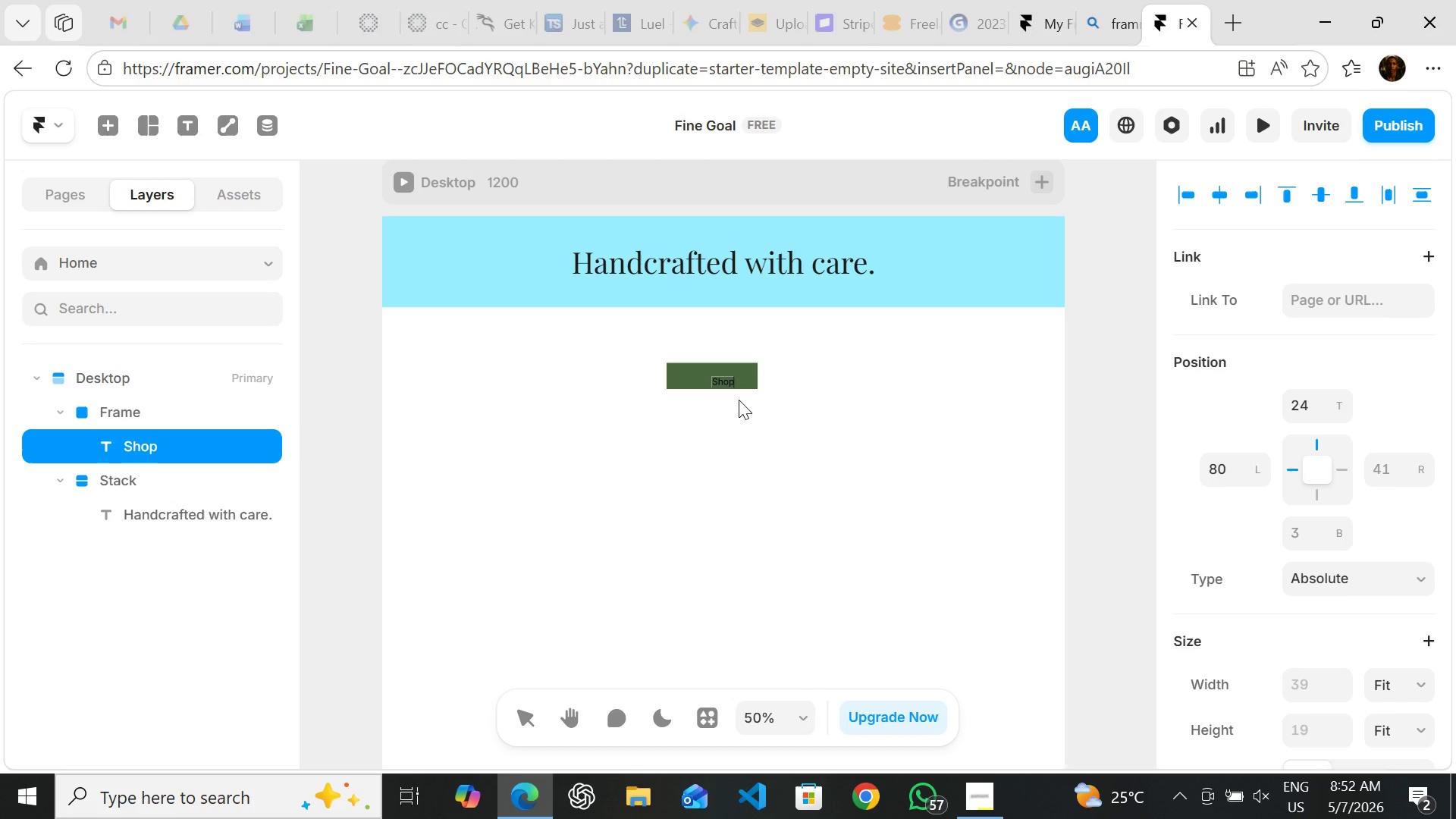 
type( Now)
 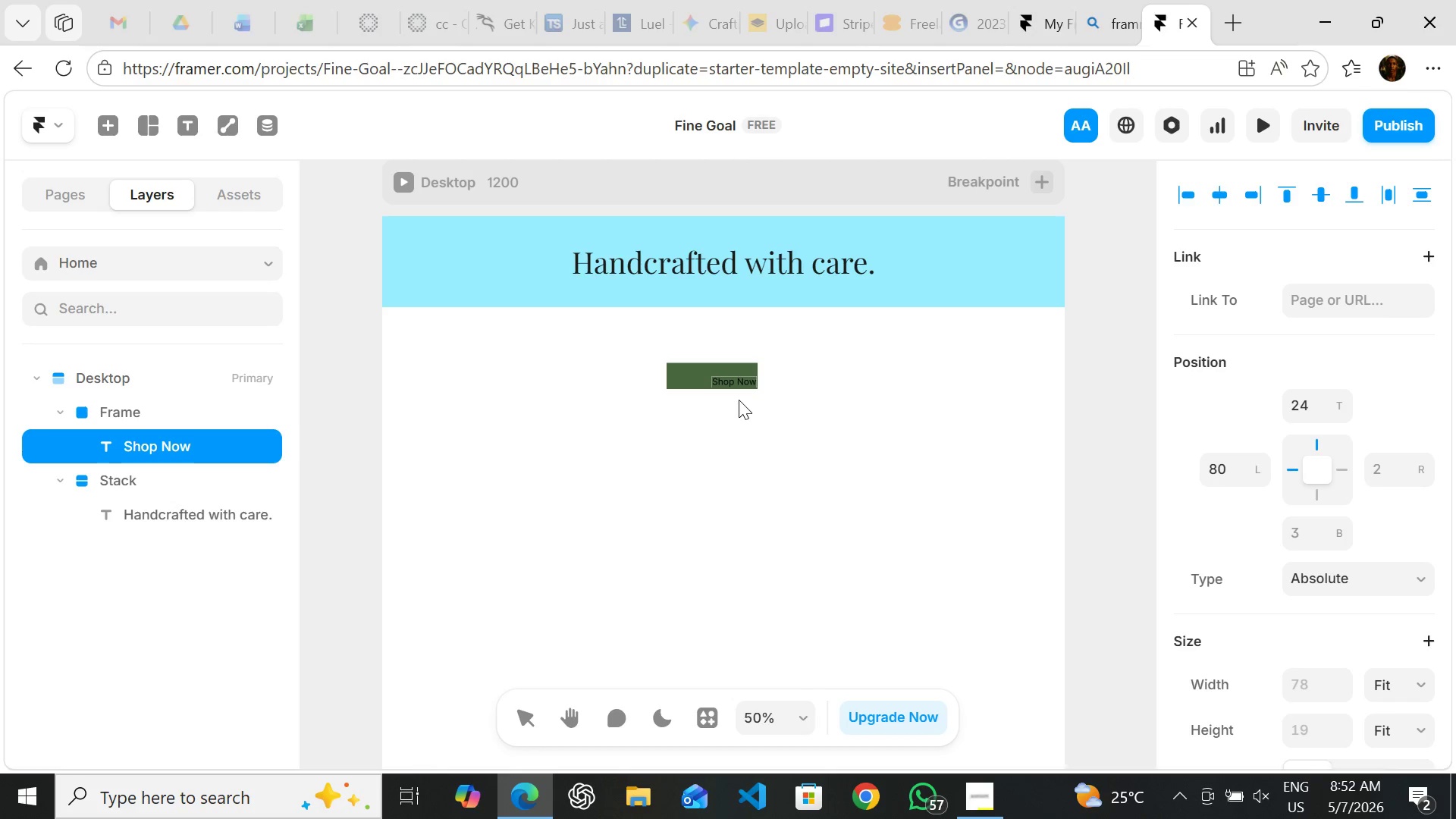 
wait(9.24)
 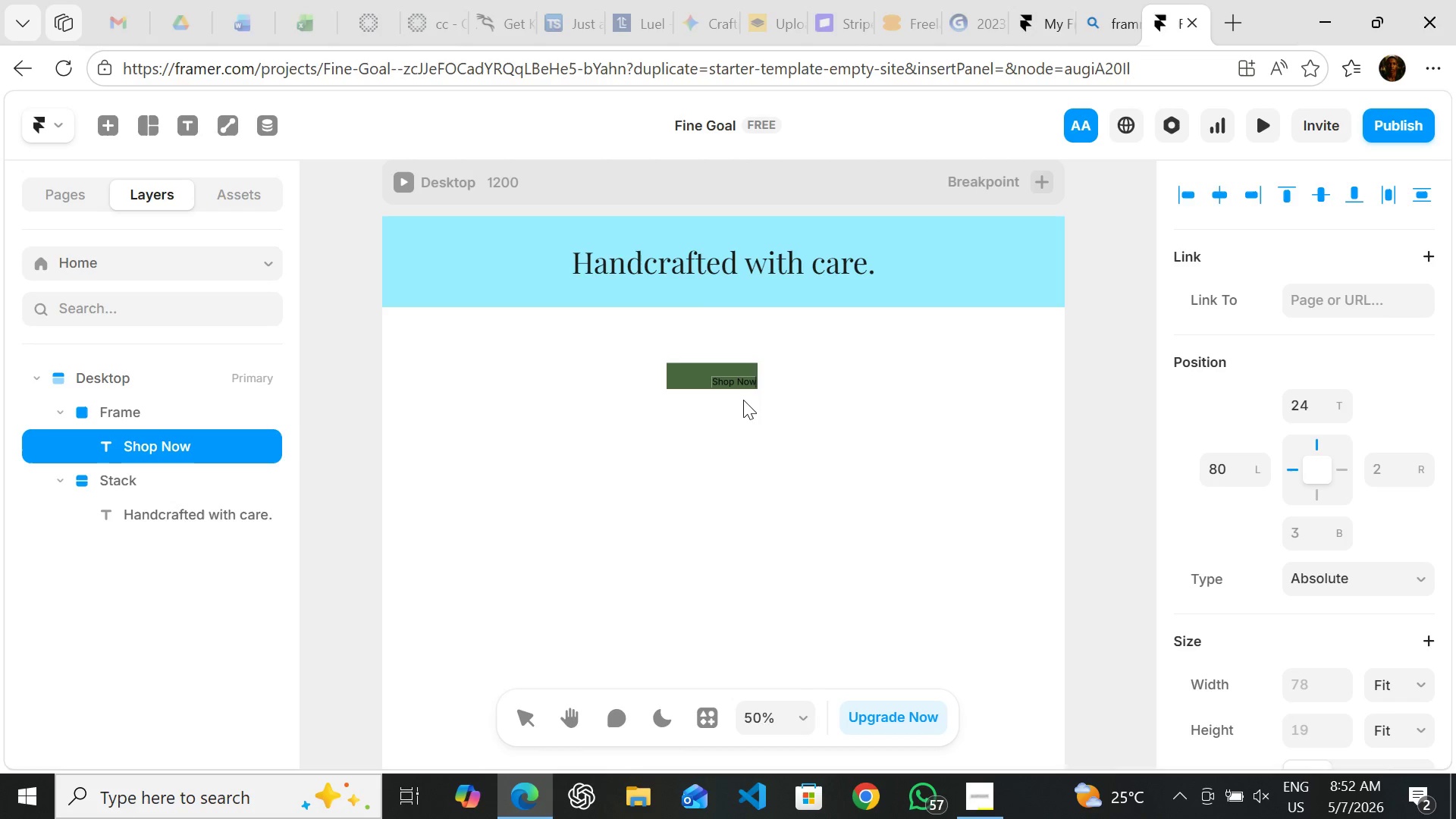 
left_click([216, 434])
 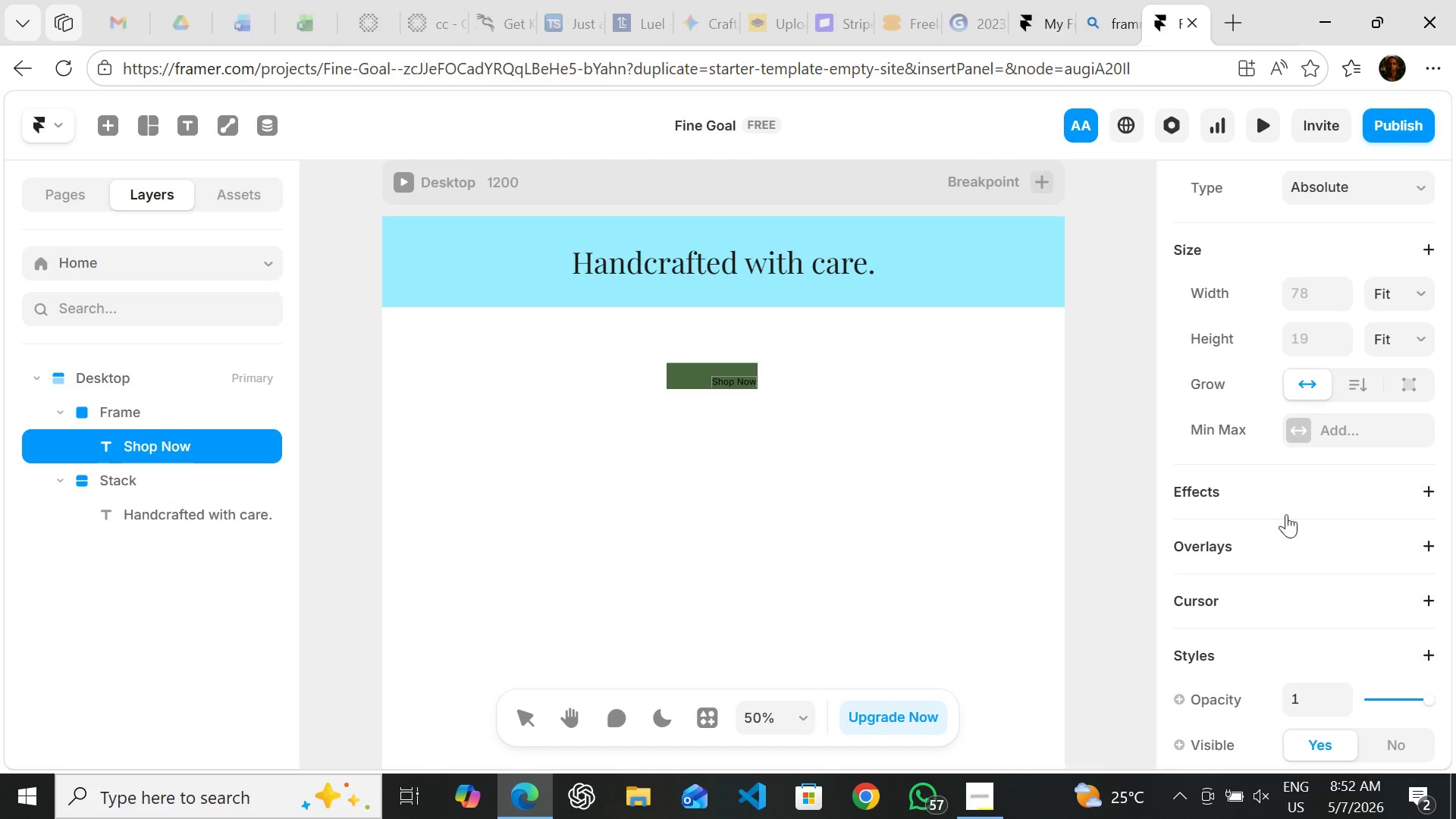 
mouse_move([1355, 528])
 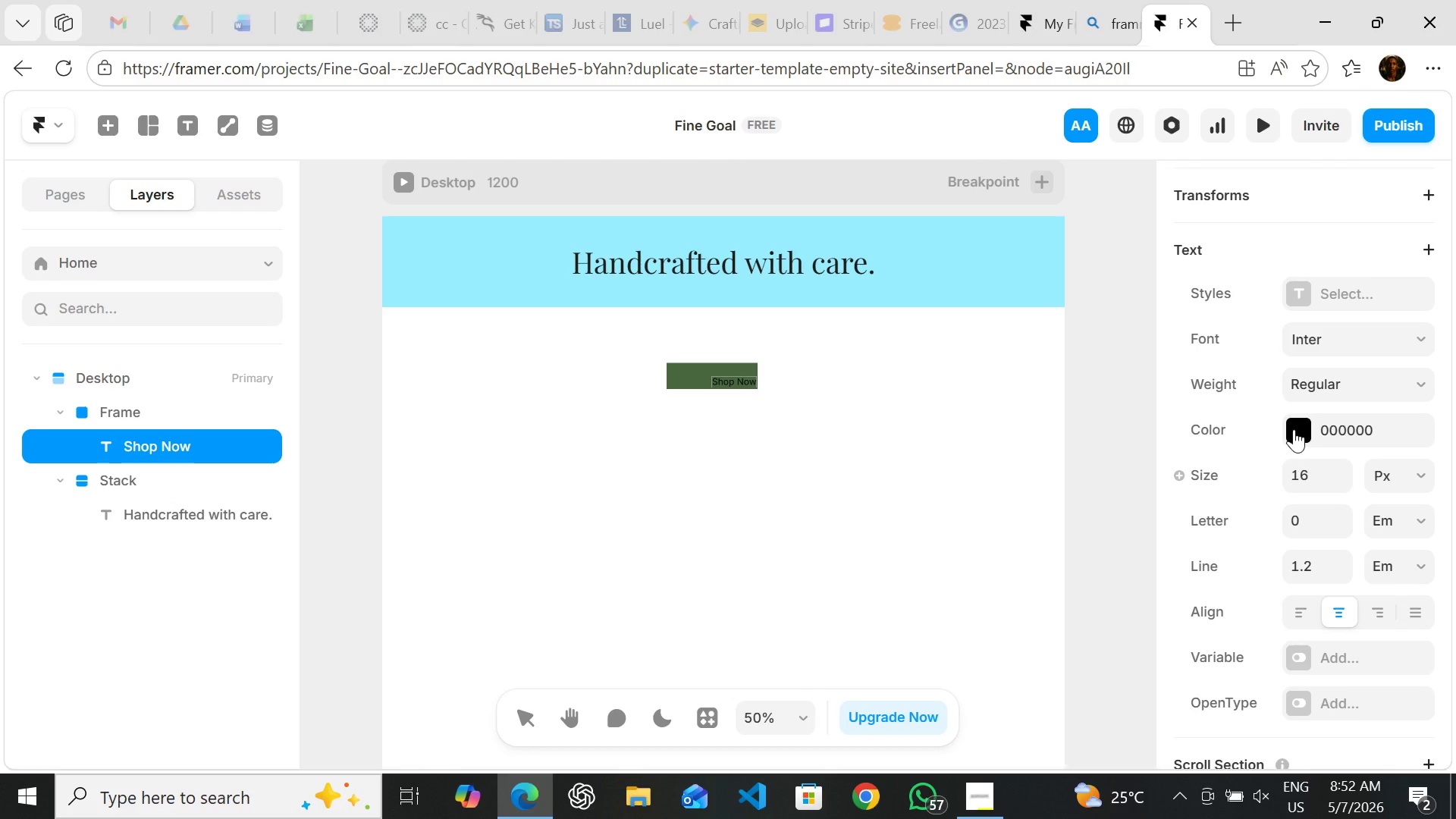 
left_click([1294, 429])
 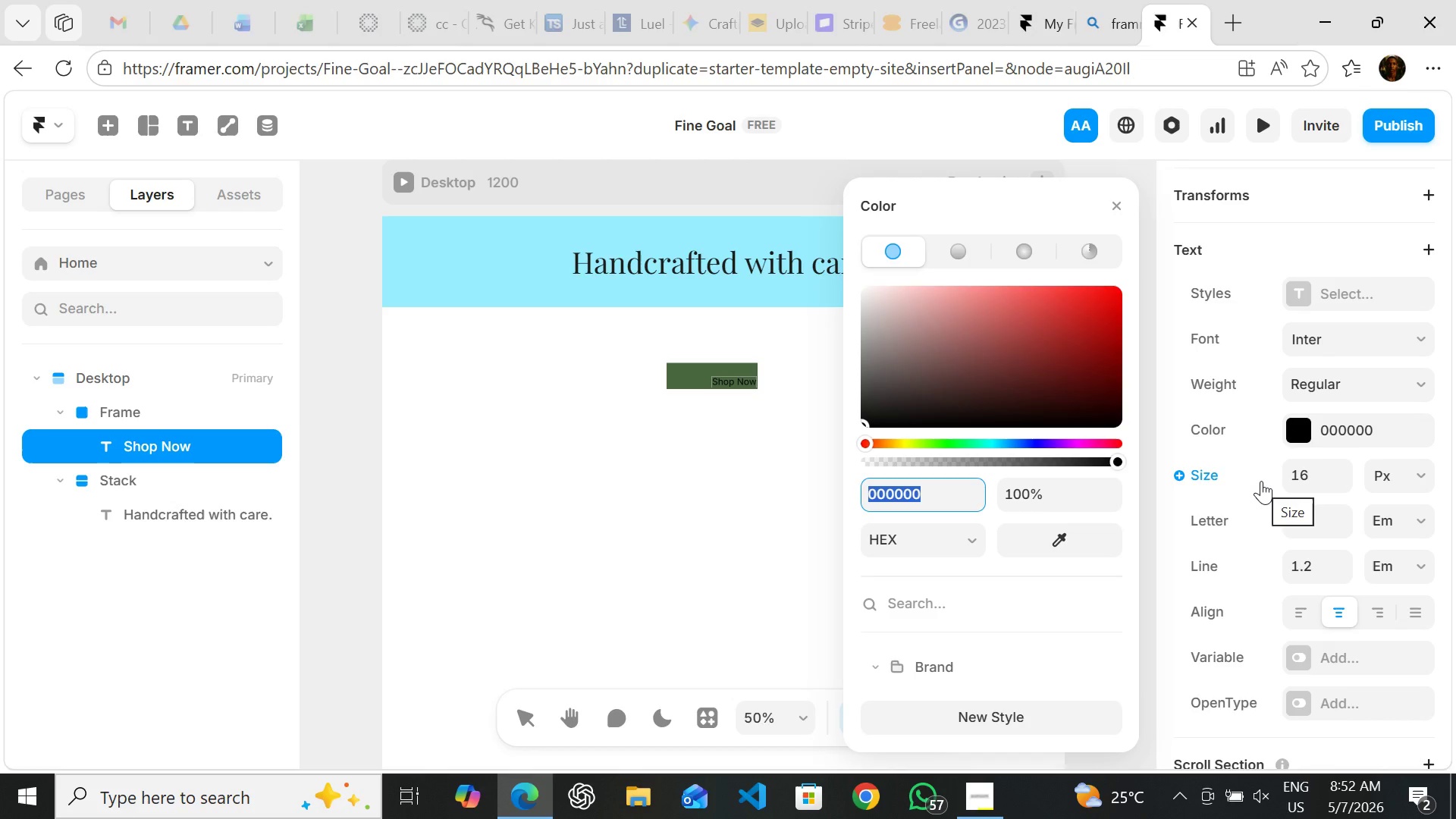 
wait(11.39)
 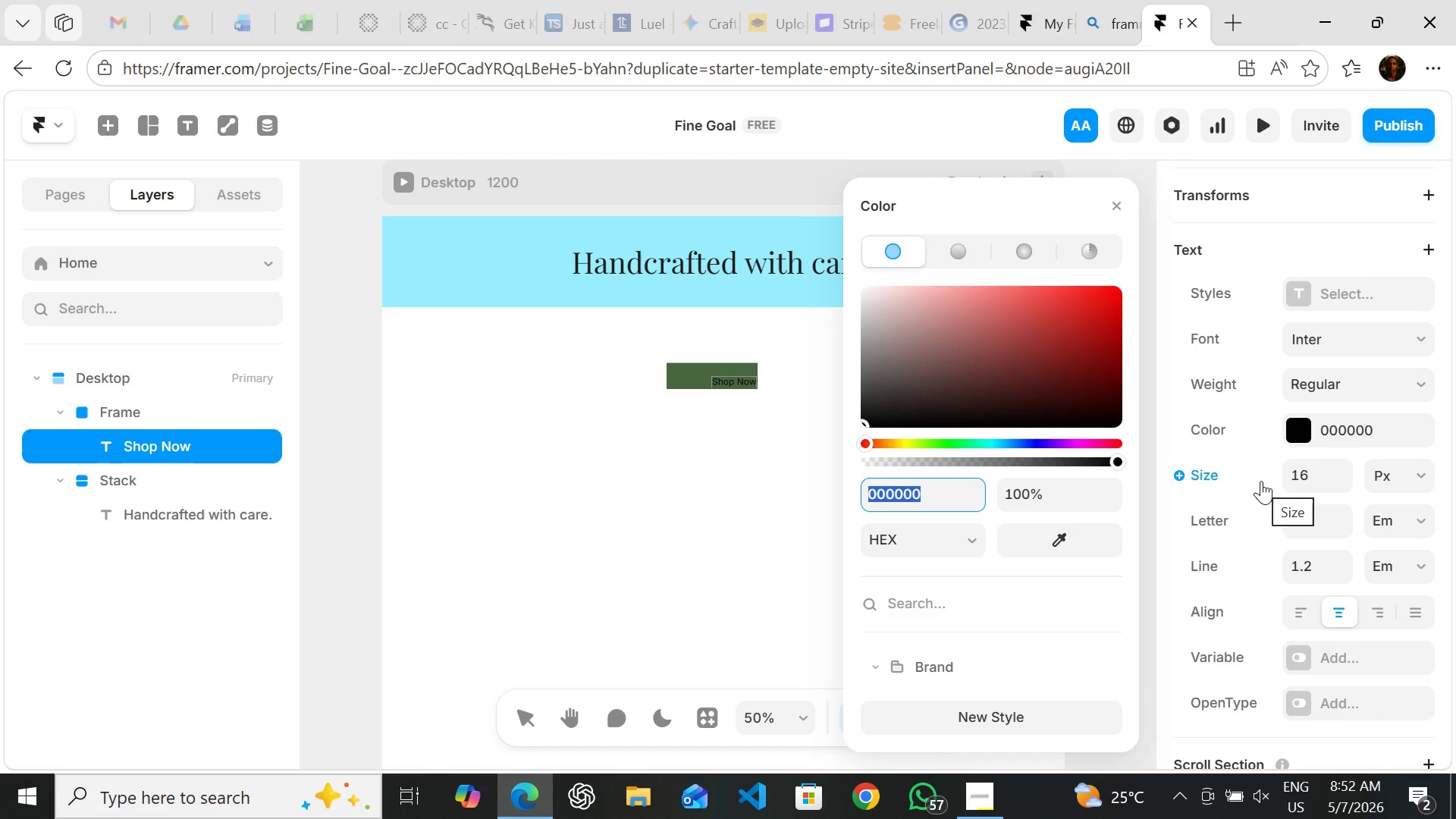 
type(ffffff)
 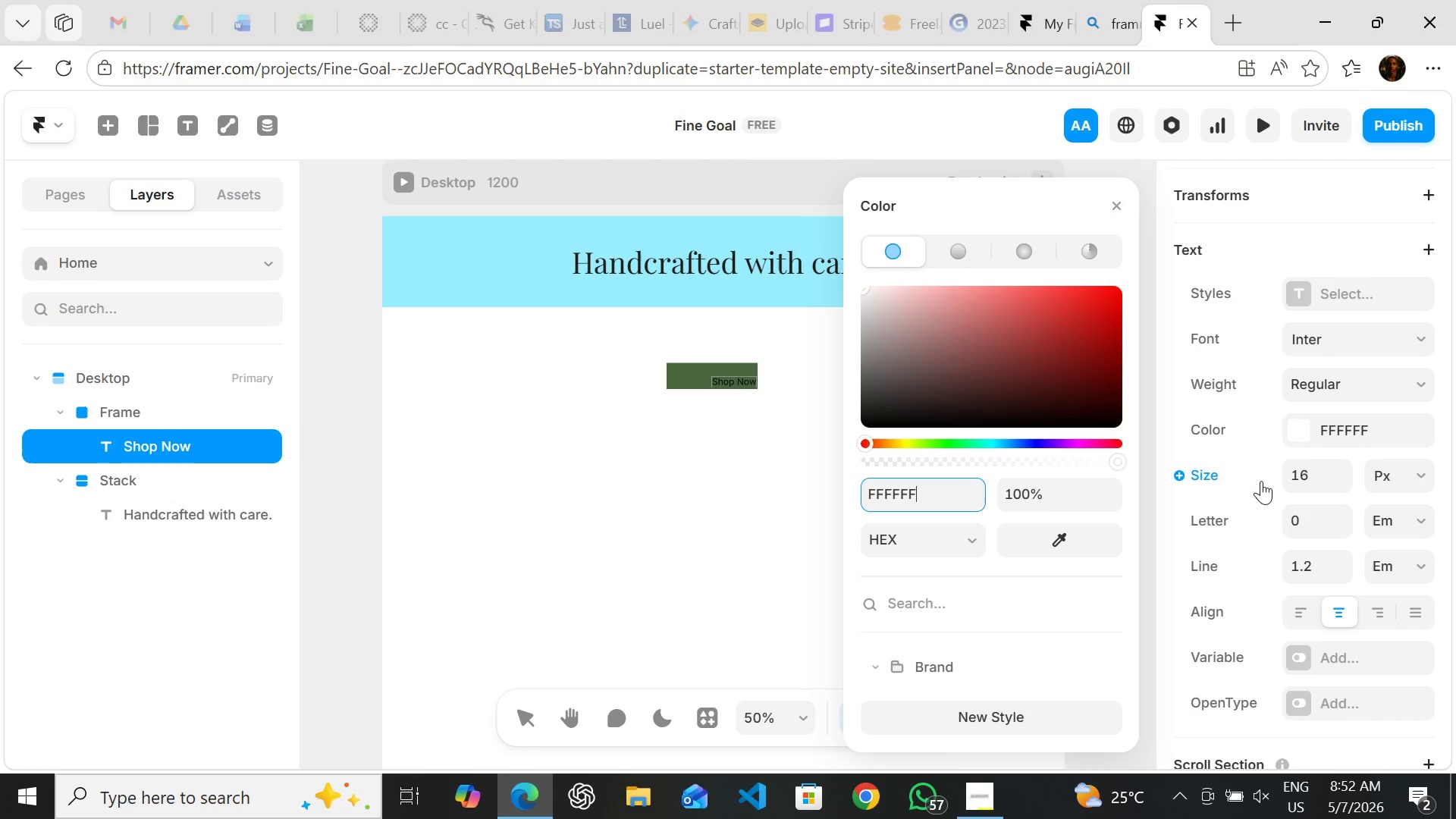 
key(Enter)
 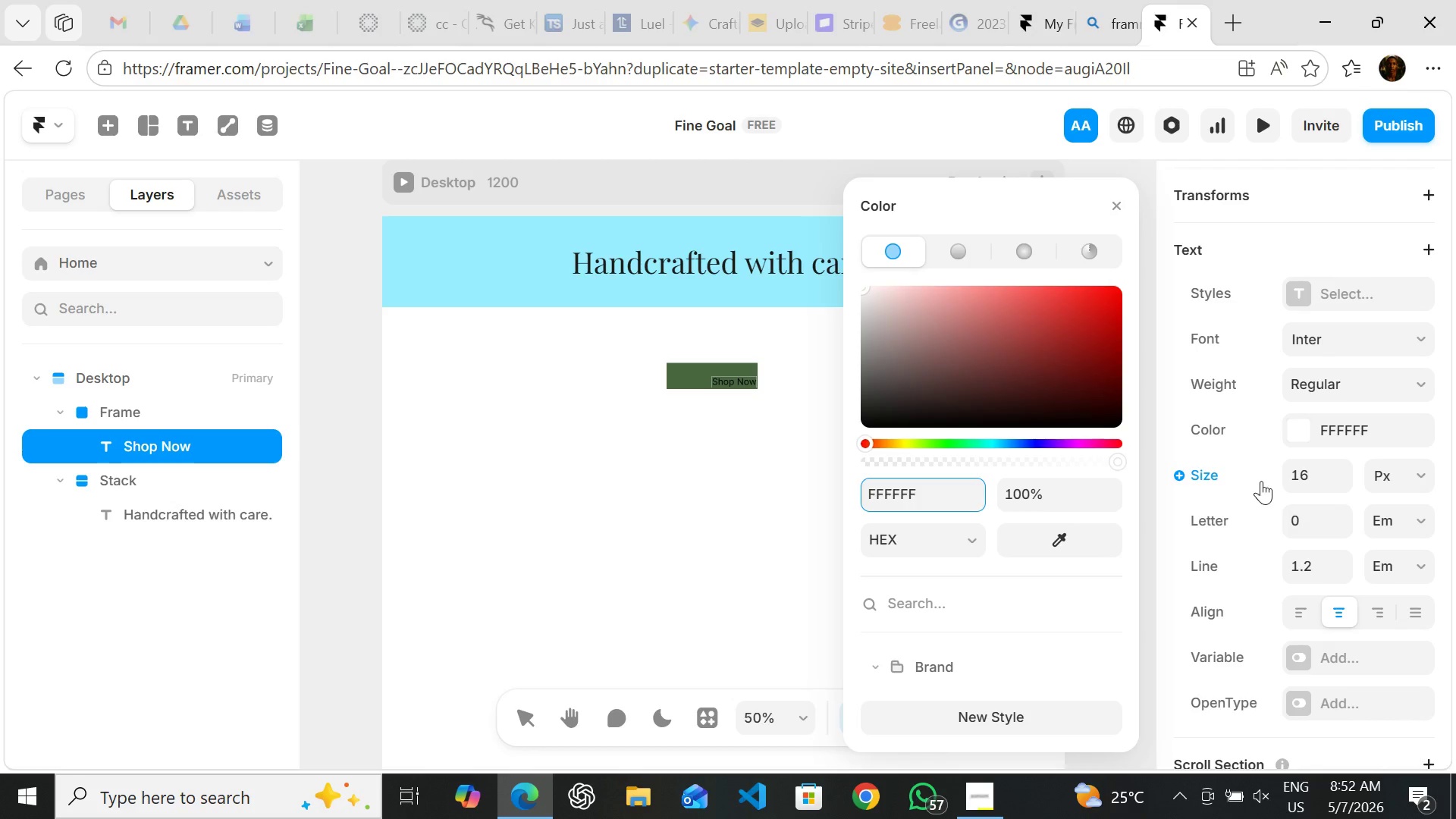 
mouse_move([991, 522])
 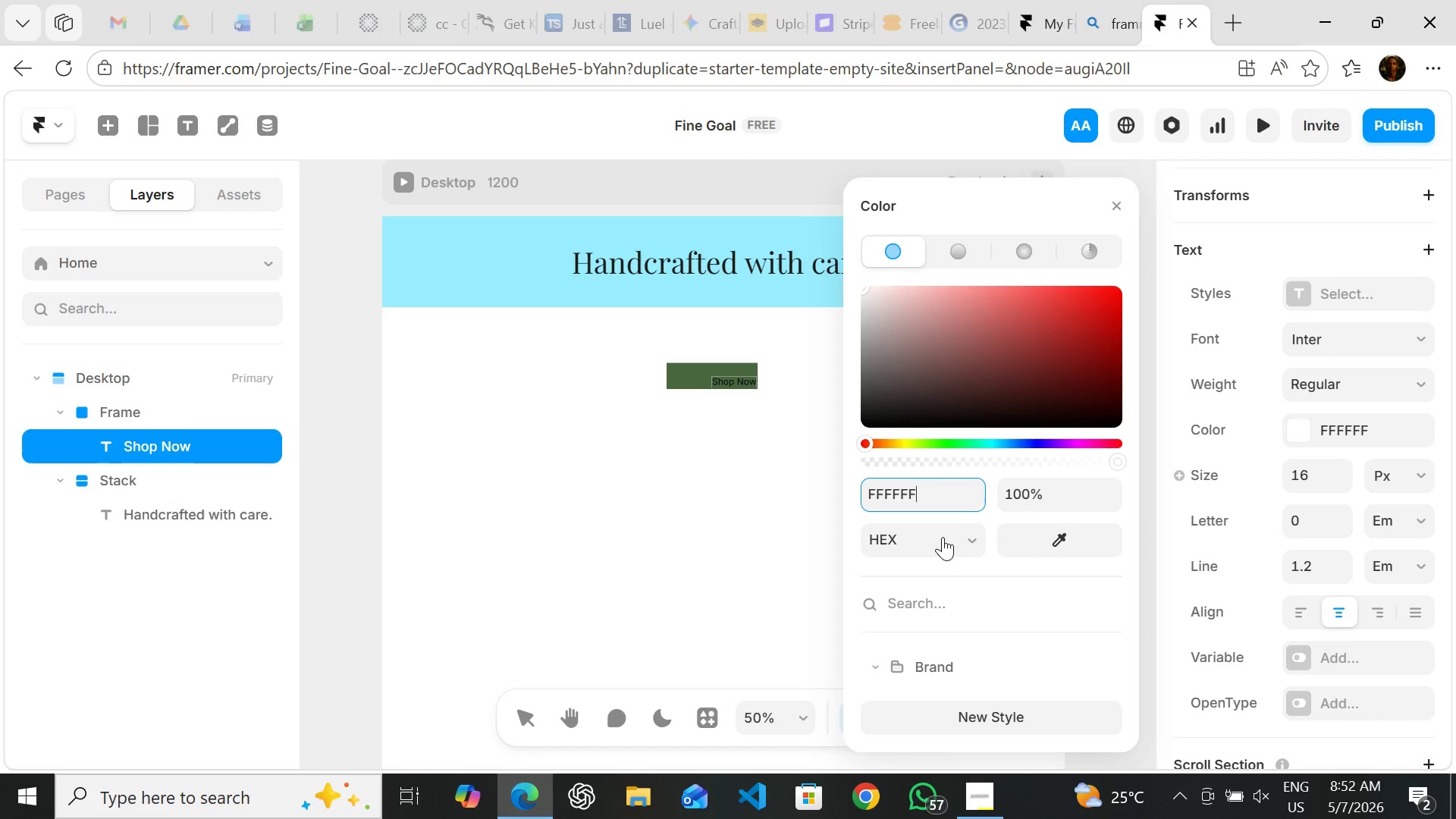 
wait(15.85)
 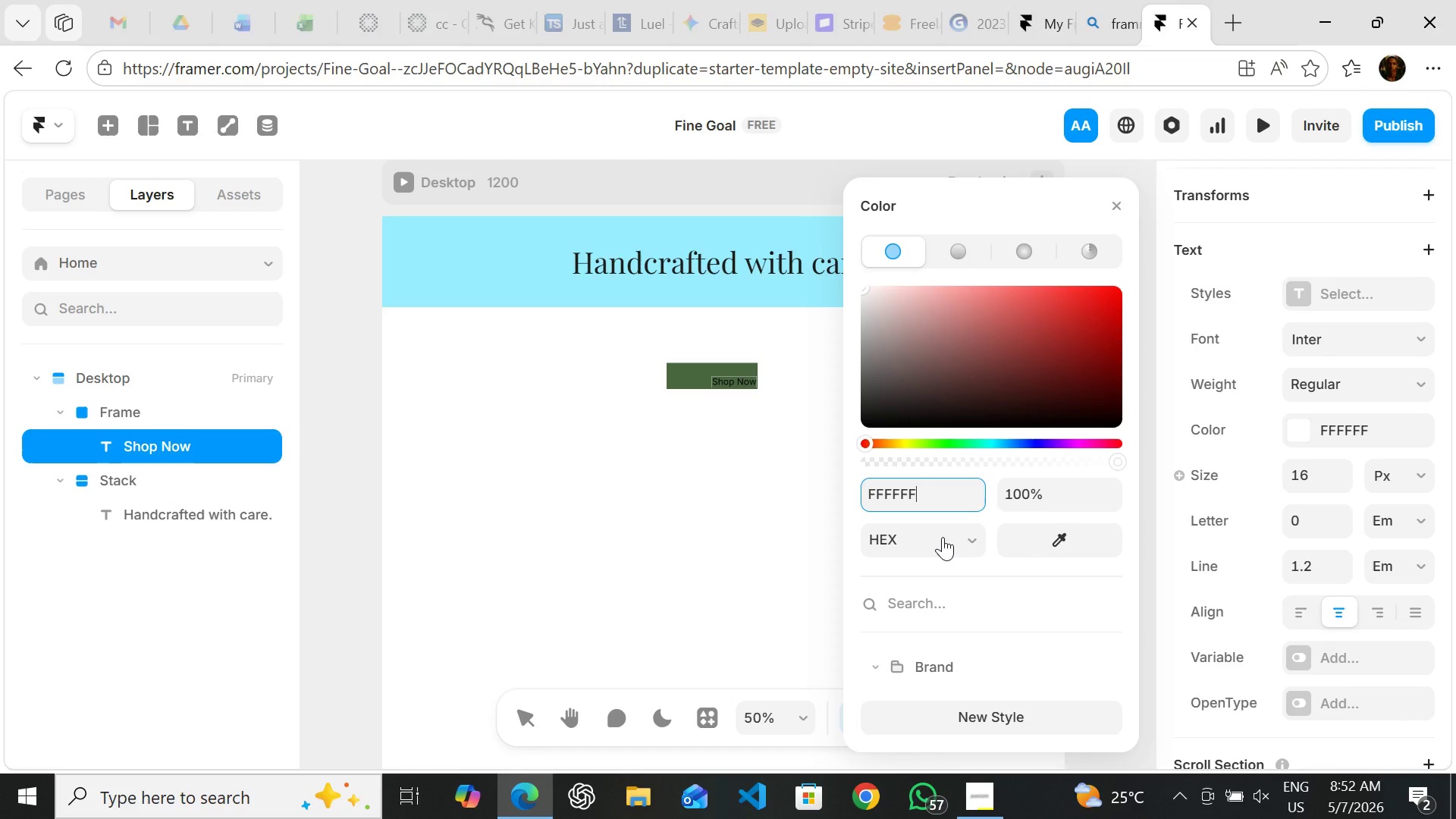 
left_click([1265, 294])
 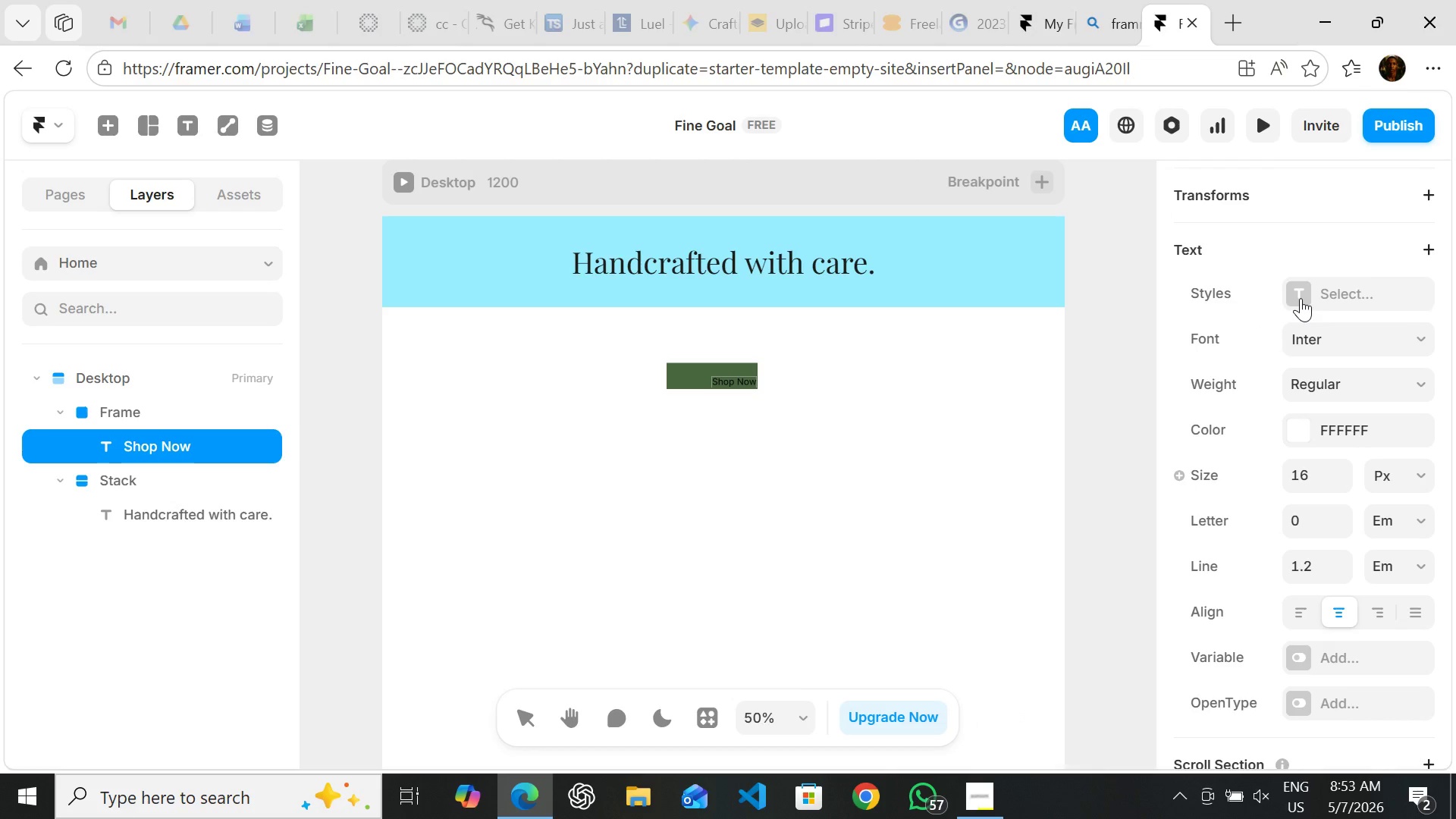 
left_click([1301, 298])
 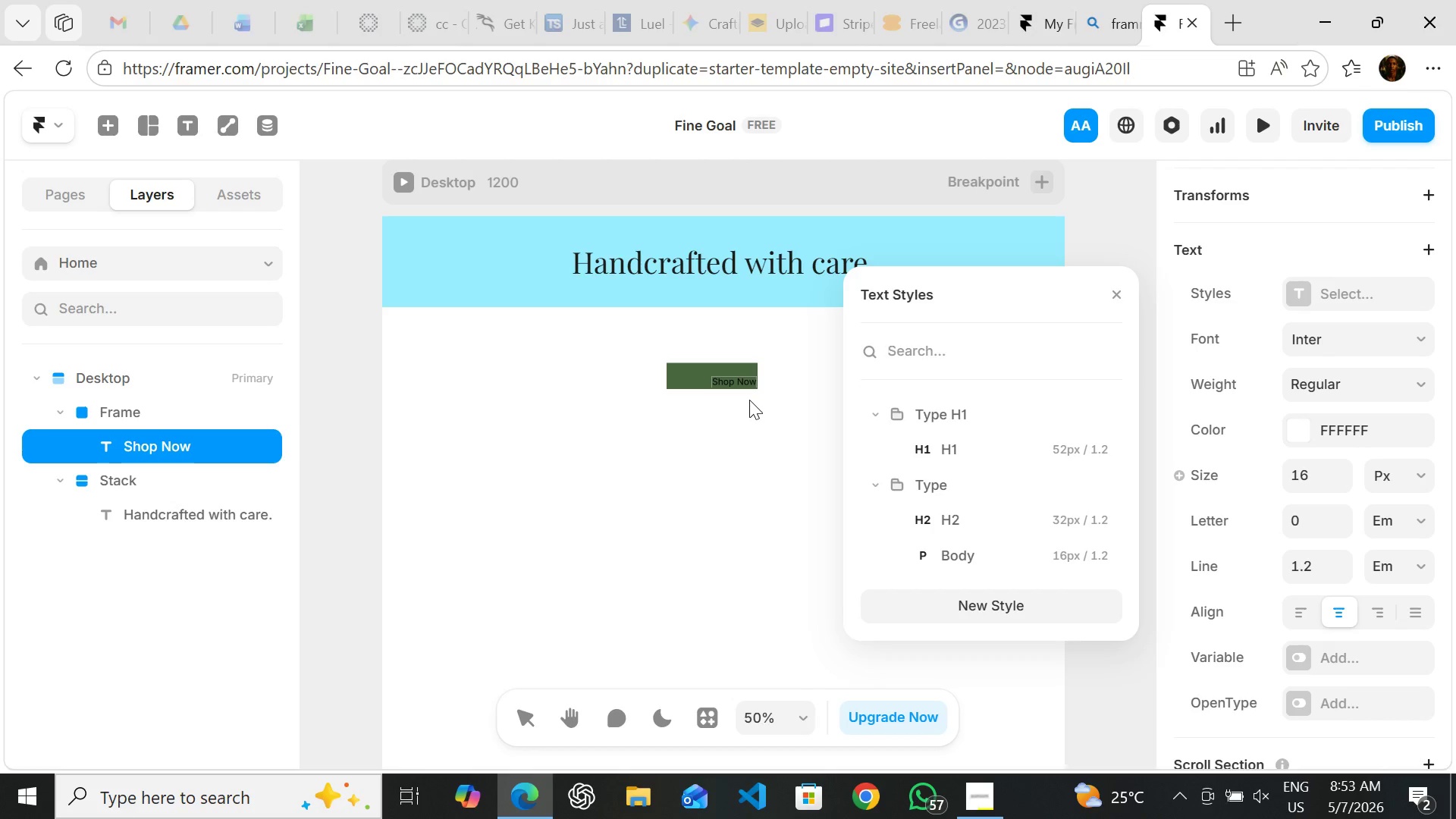 
wait(16.19)
 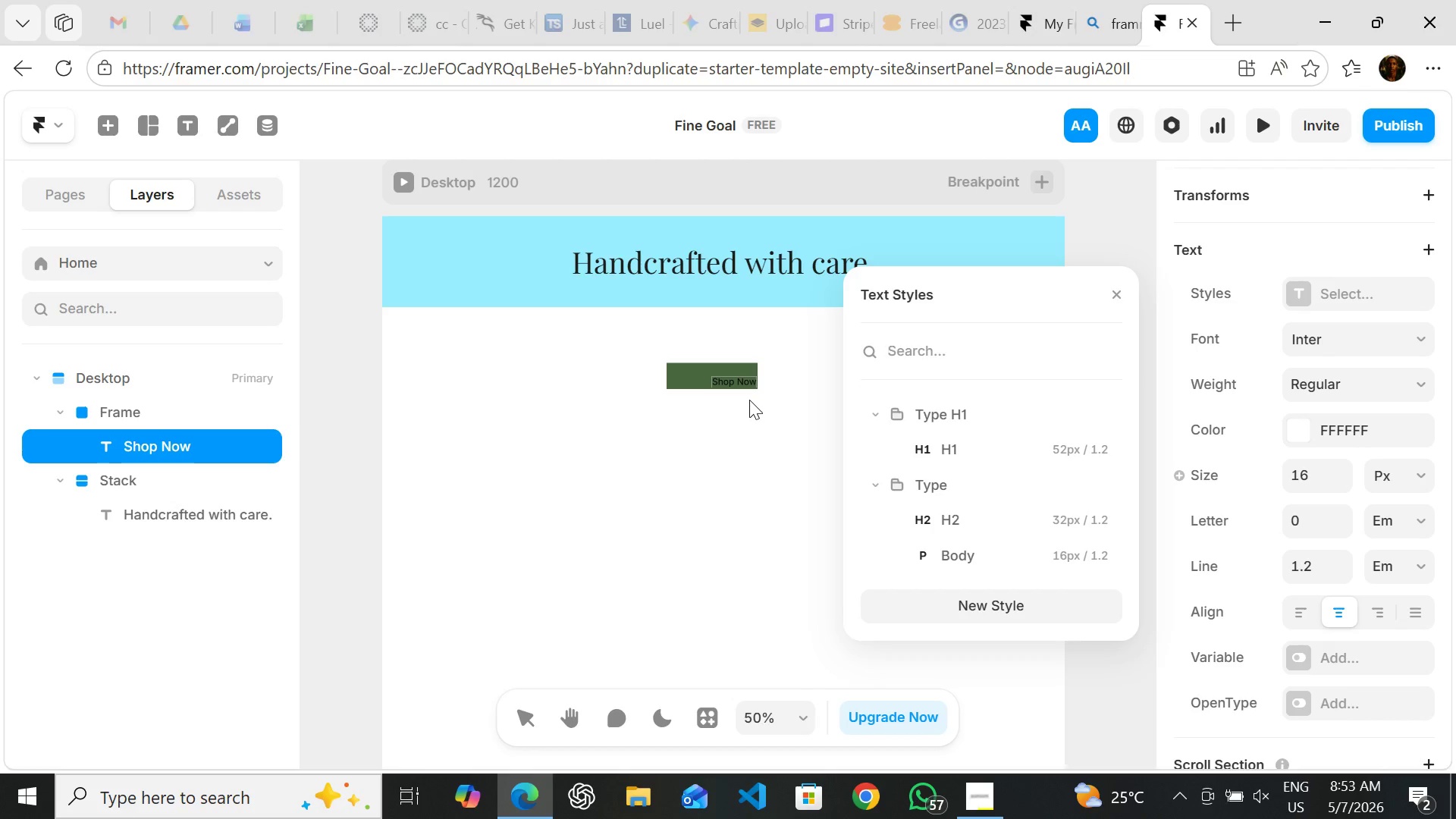 
left_click([961, 550])
 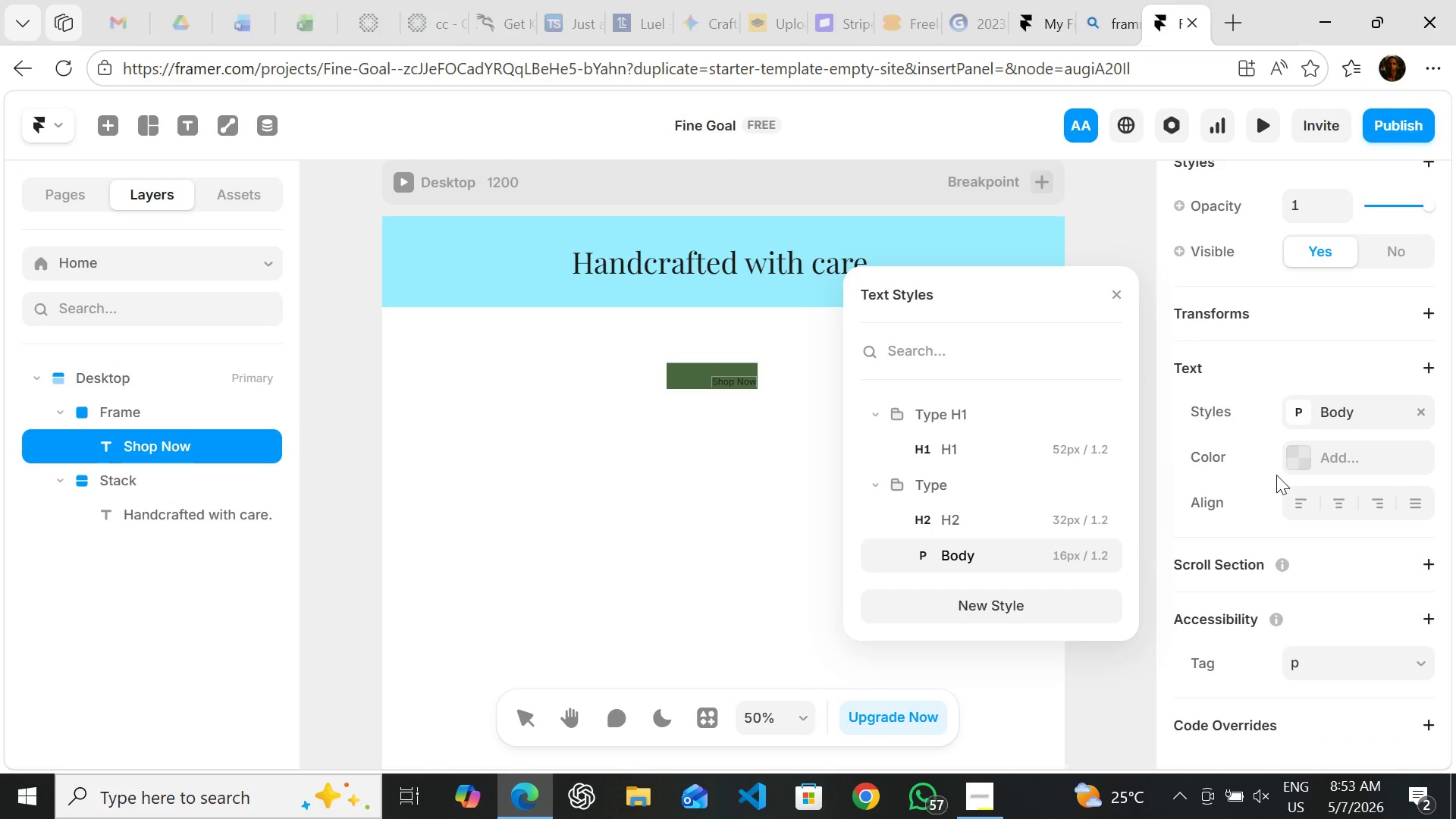 
wait(7.36)
 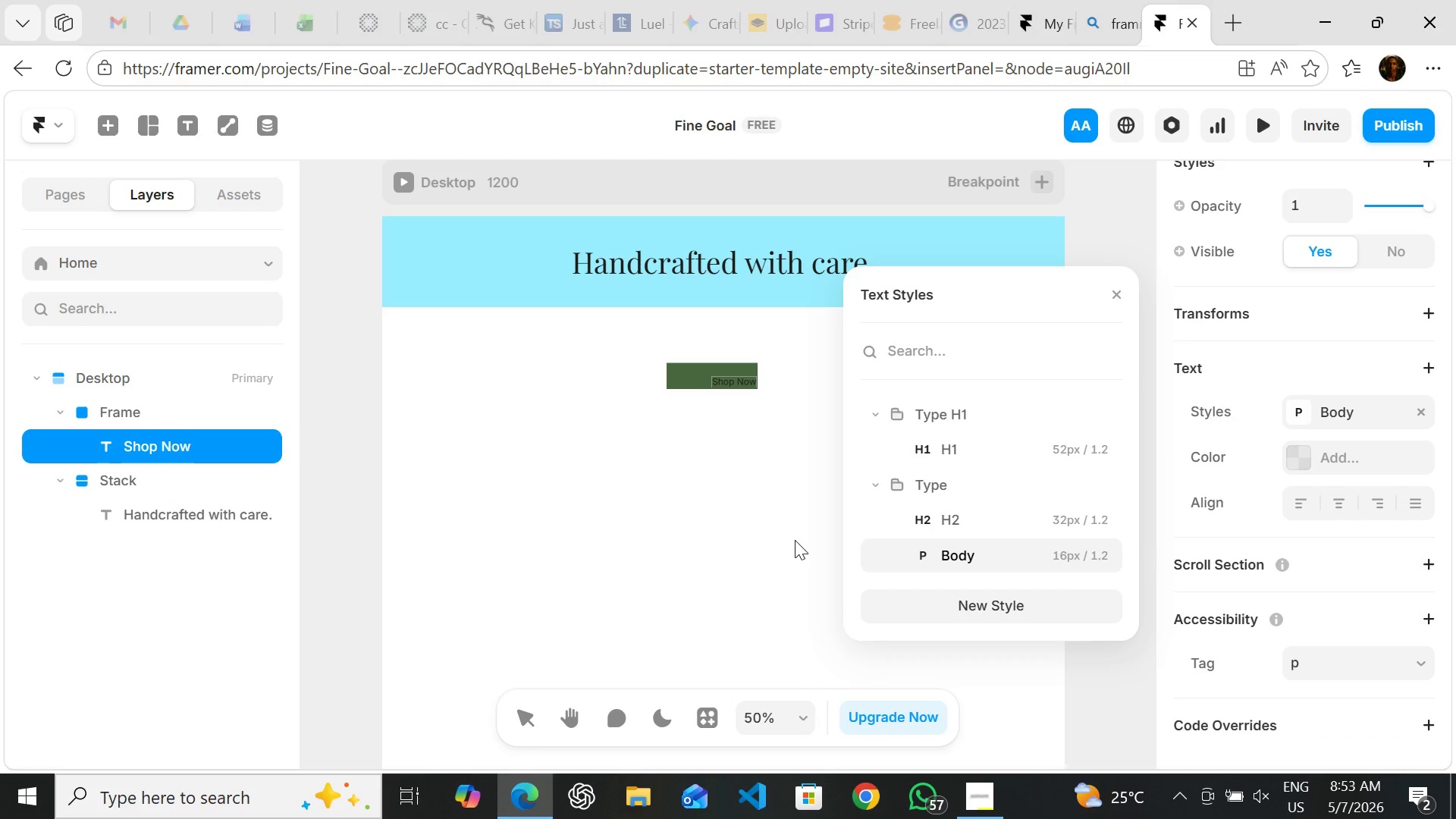 
left_click([1118, 294])
 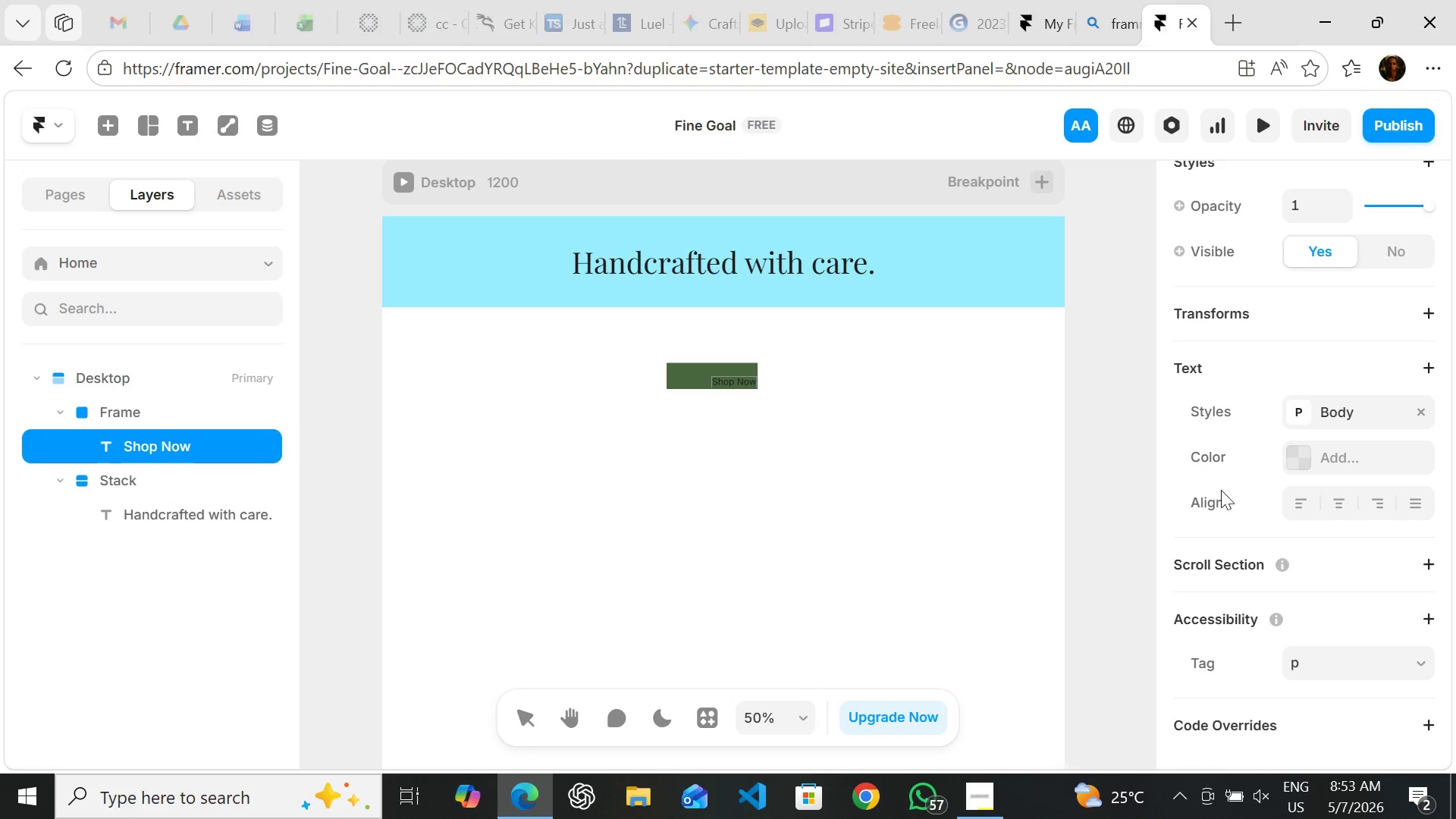 
mouse_move([1233, 489])
 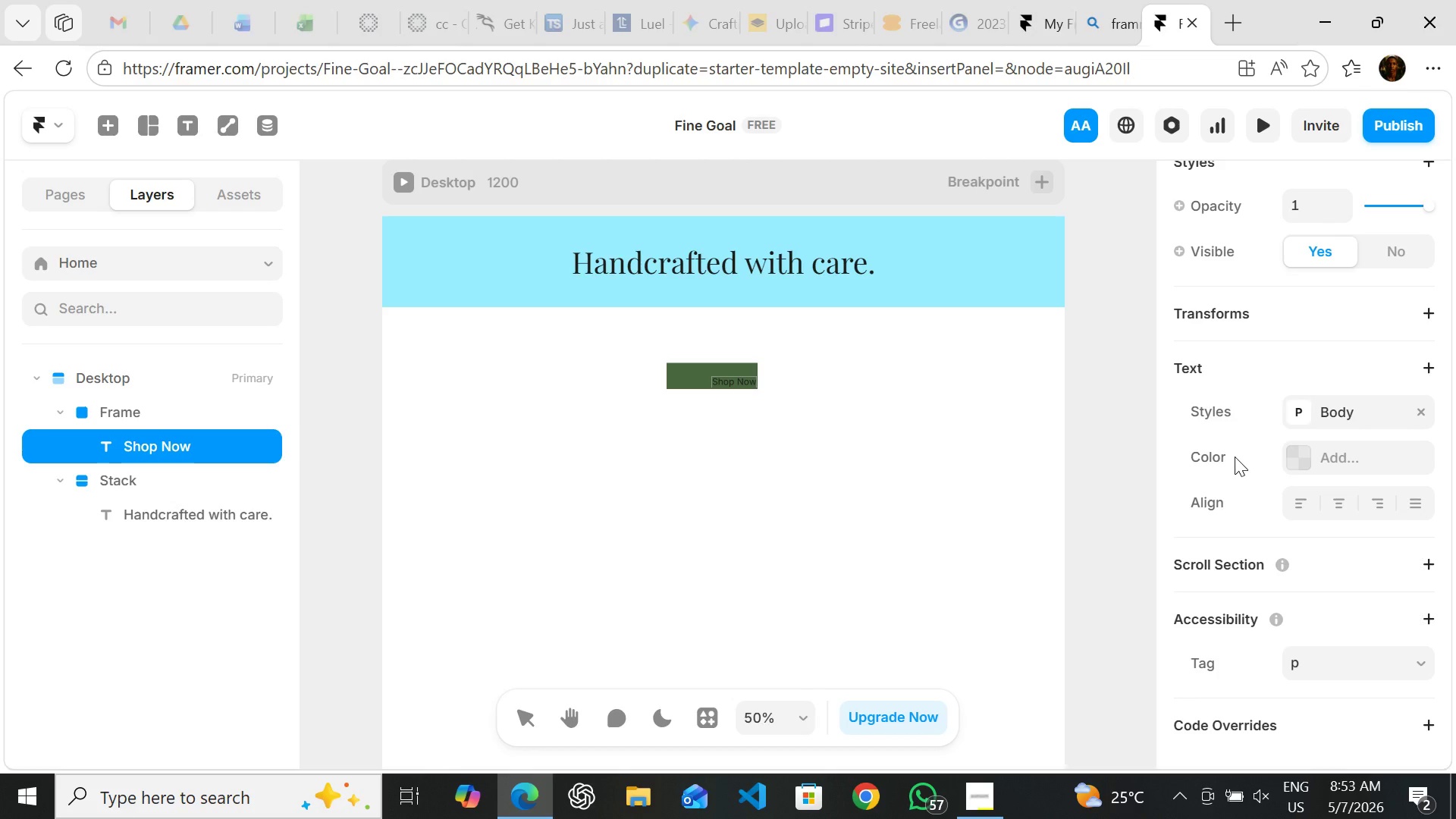 
left_click([1235, 457])
 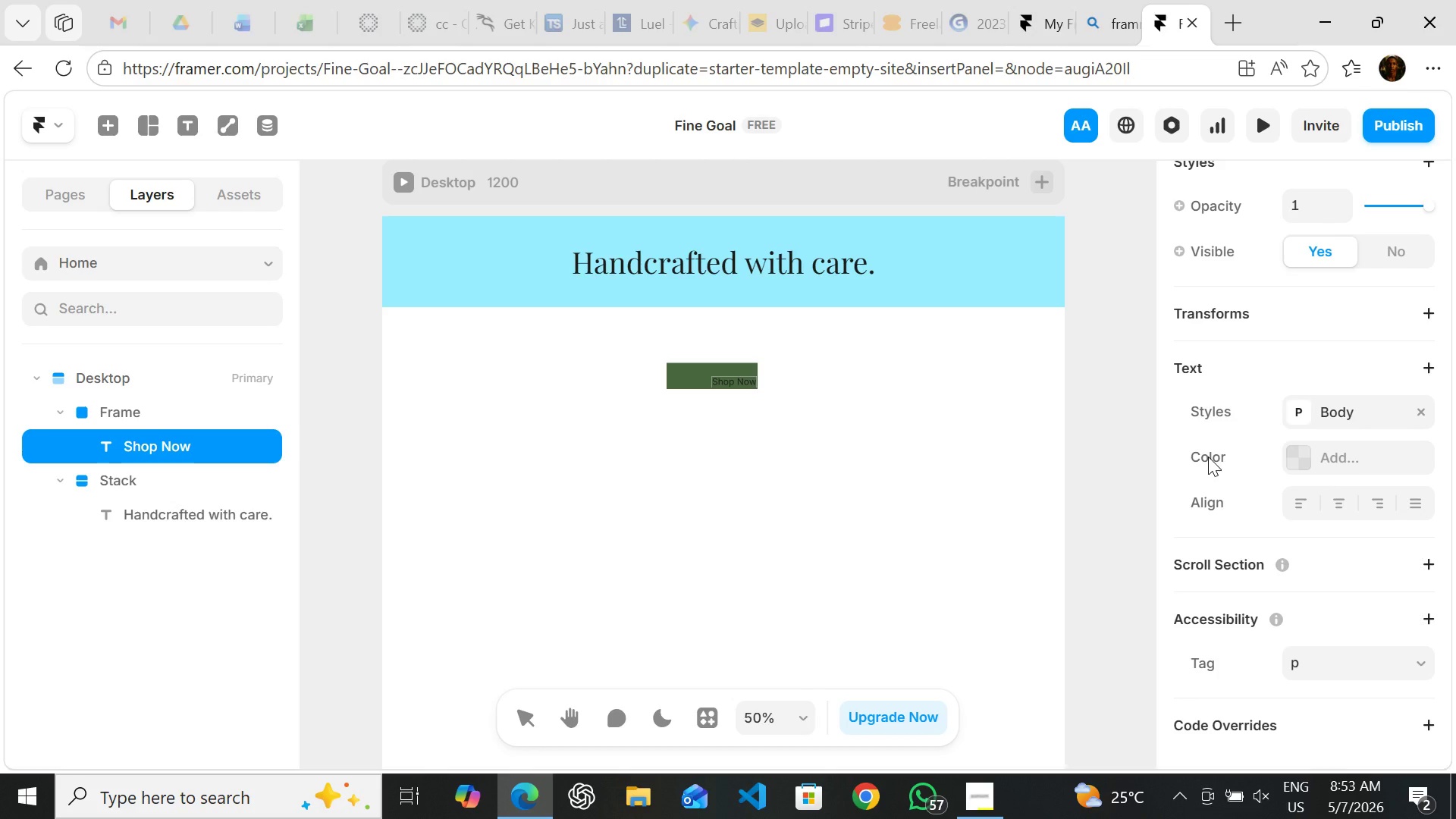 
left_click([1208, 457])
 